 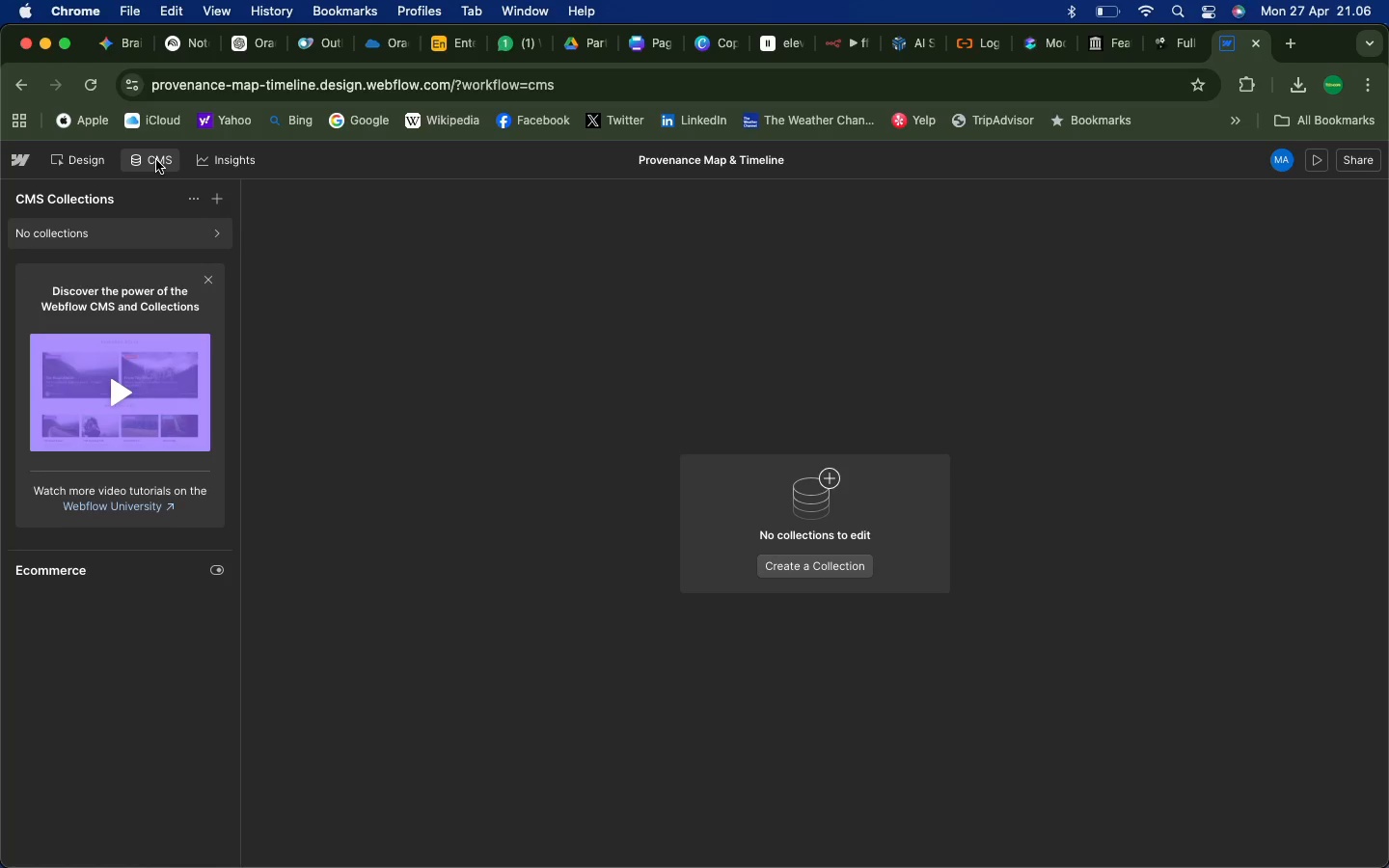 
left_click([785, 564])
 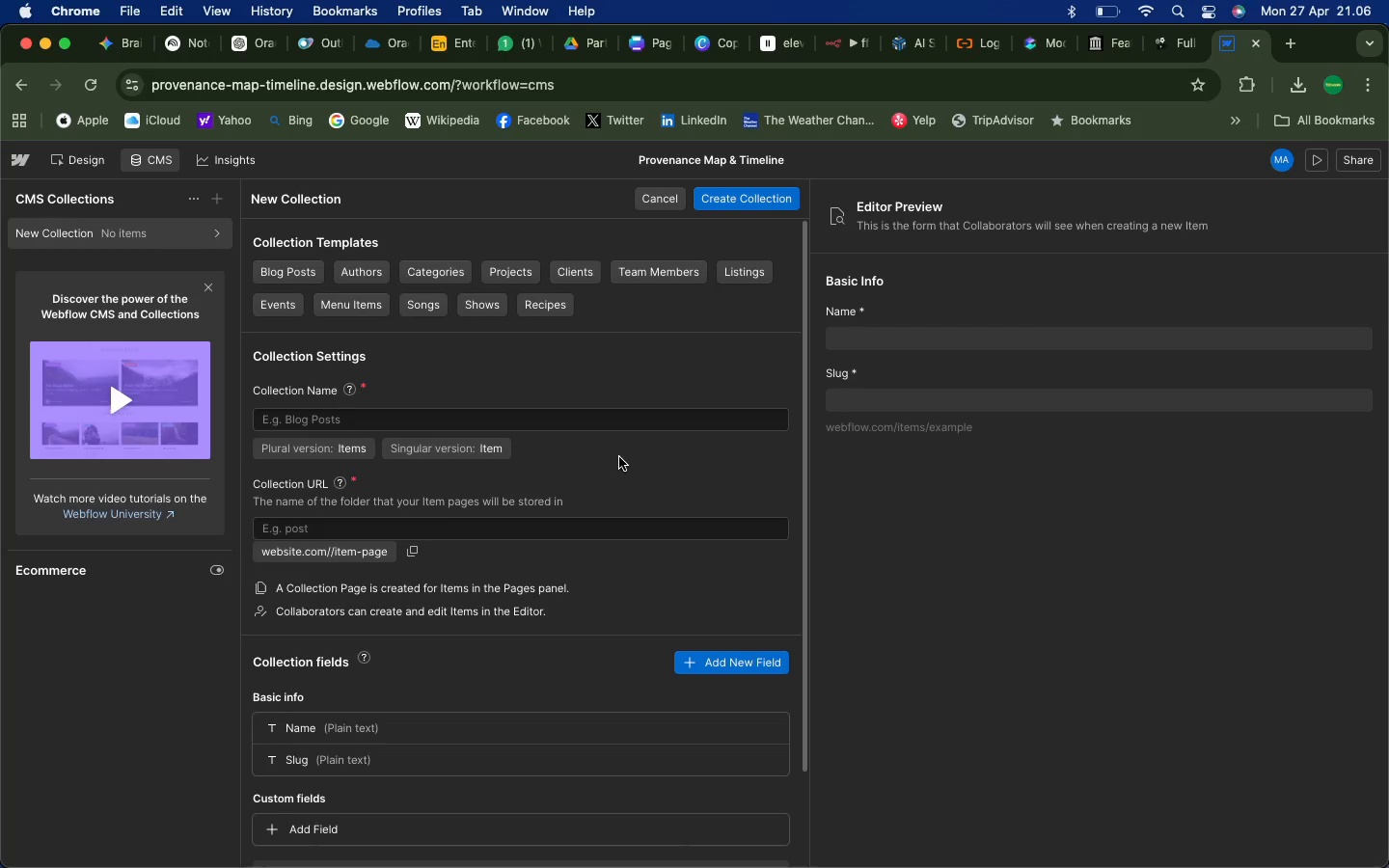 
wait(9.61)
 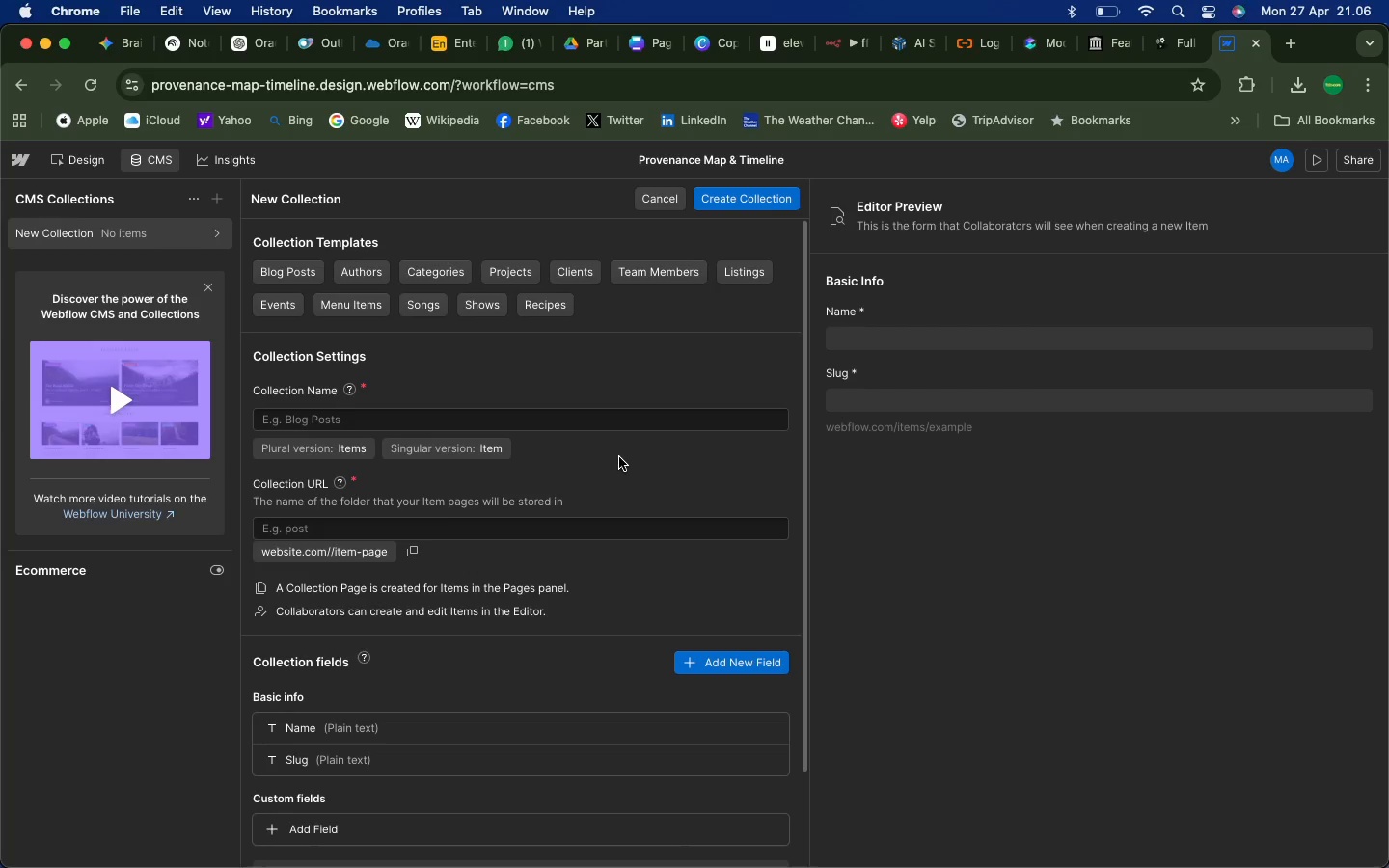 
left_click([310, 194])
 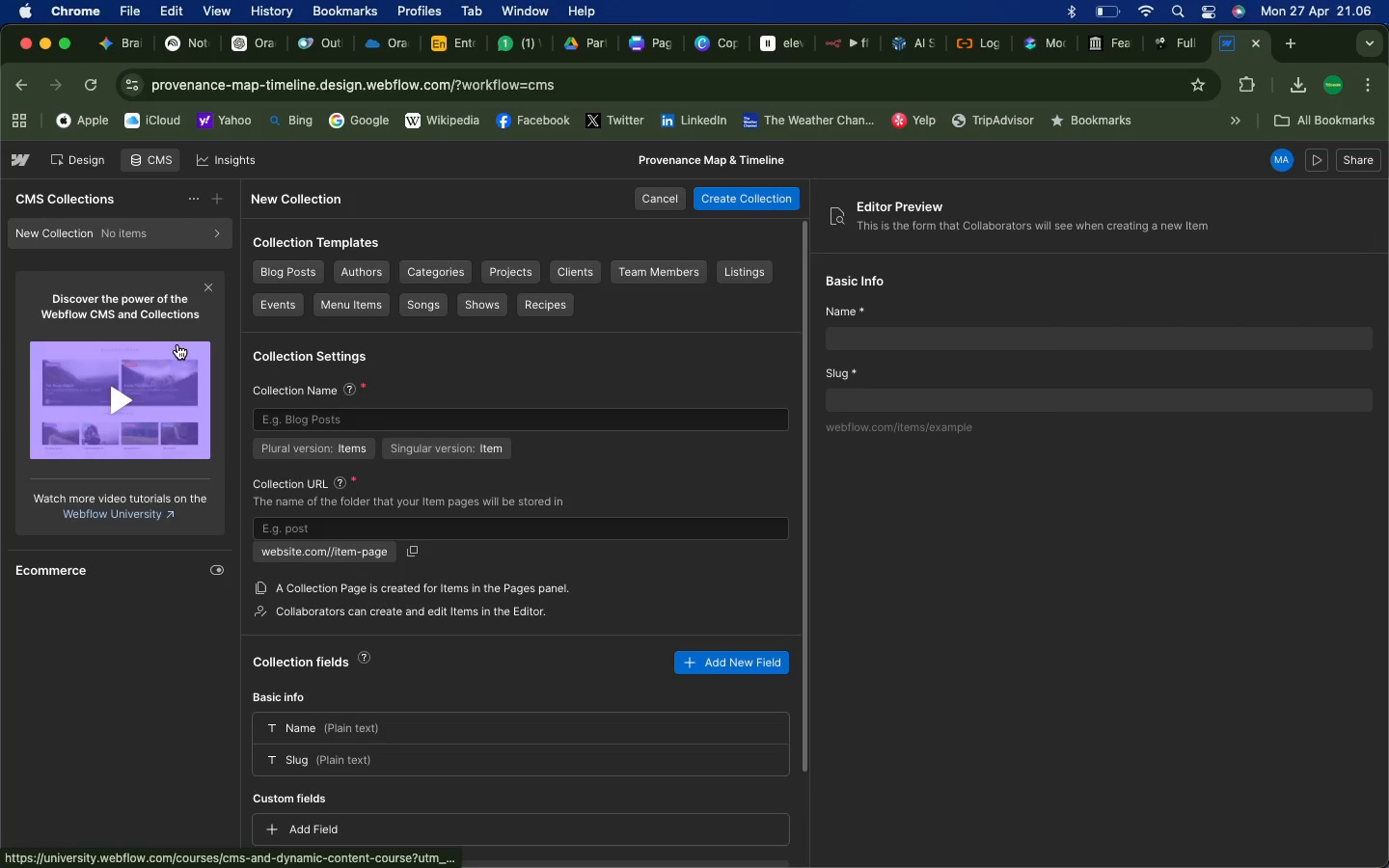 
wait(5.13)
 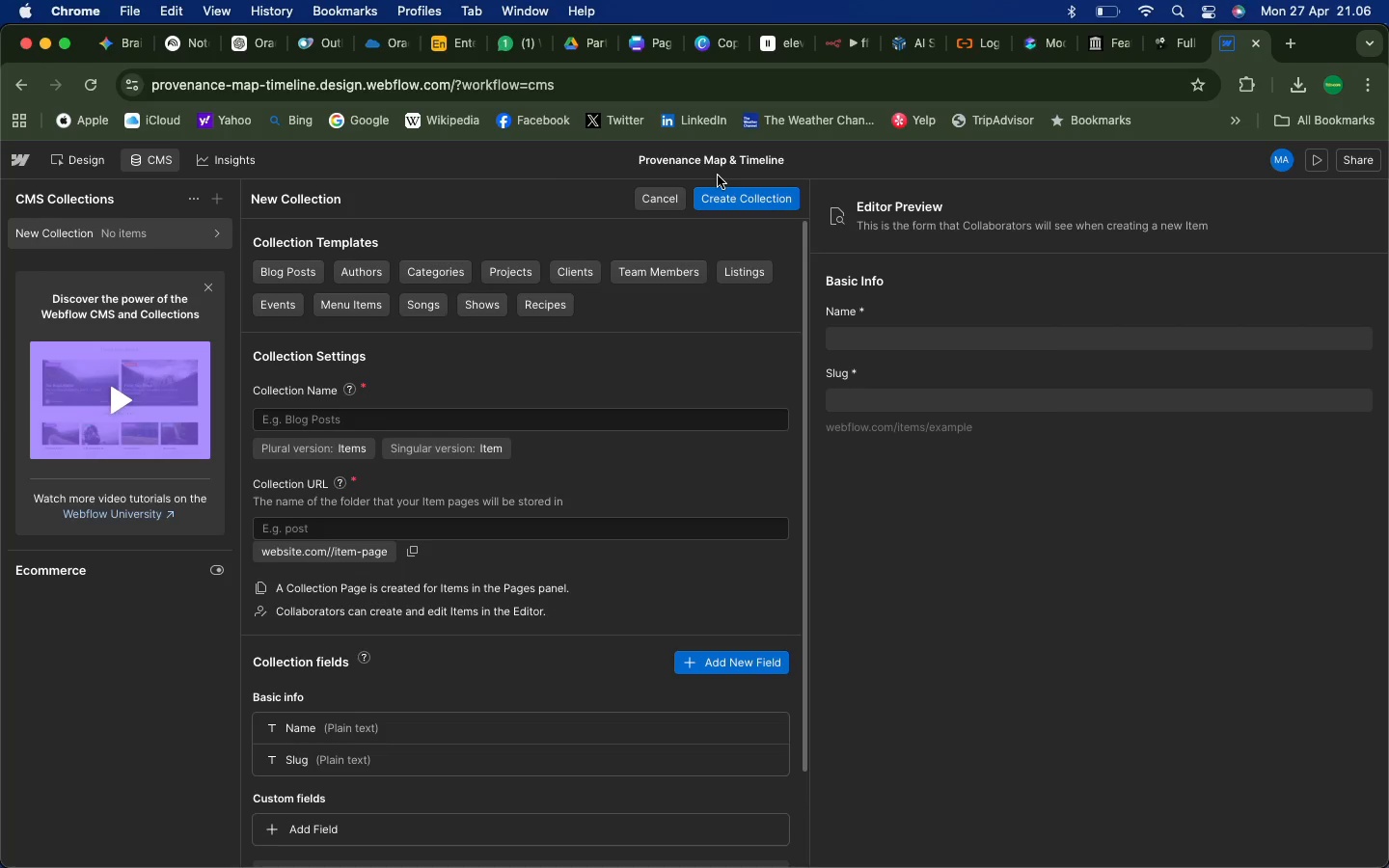 
left_click([286, 423])
 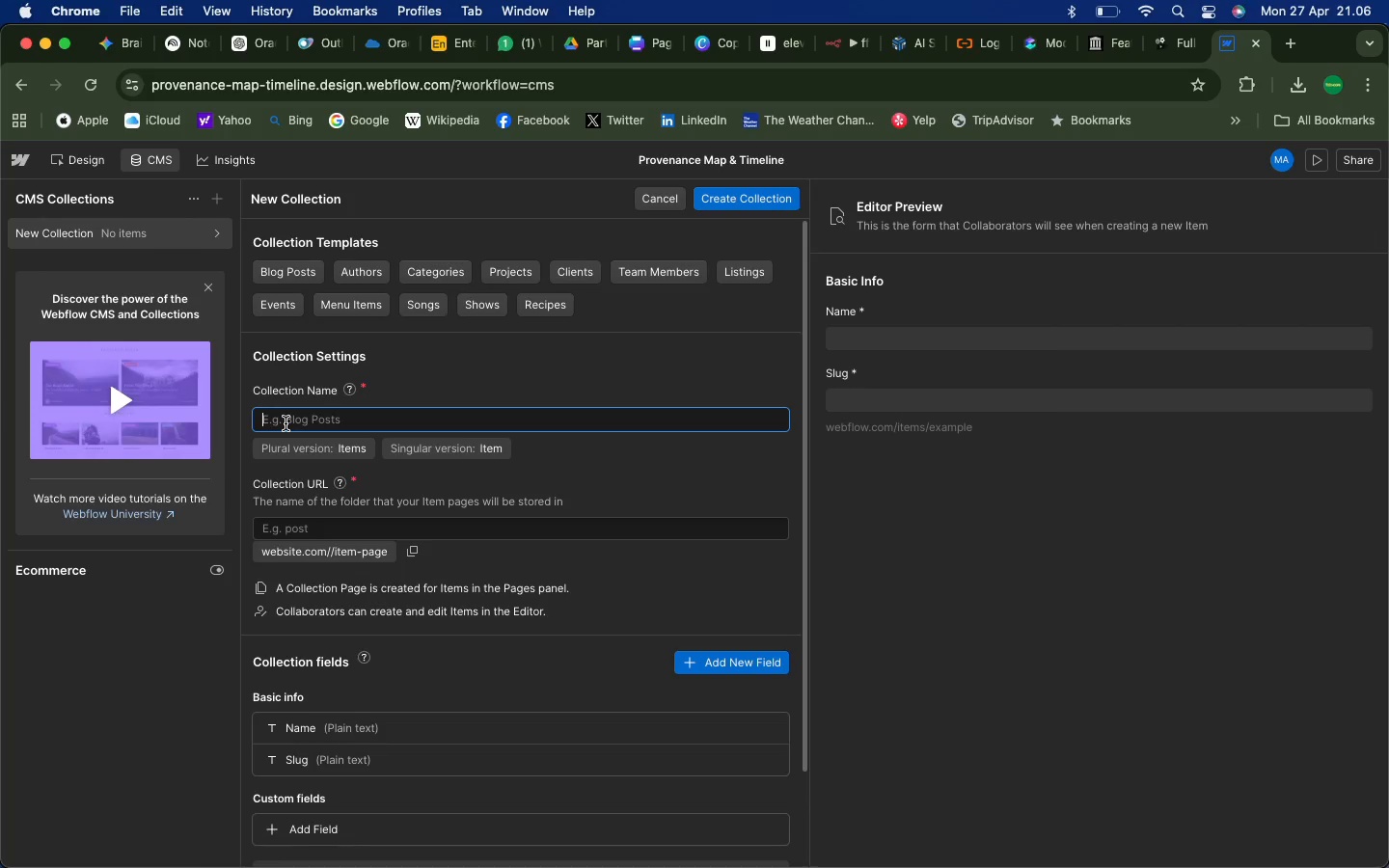 
type(Supplo)
key(Backspace)
type(iere)
key(Backspace)
type(rs)
 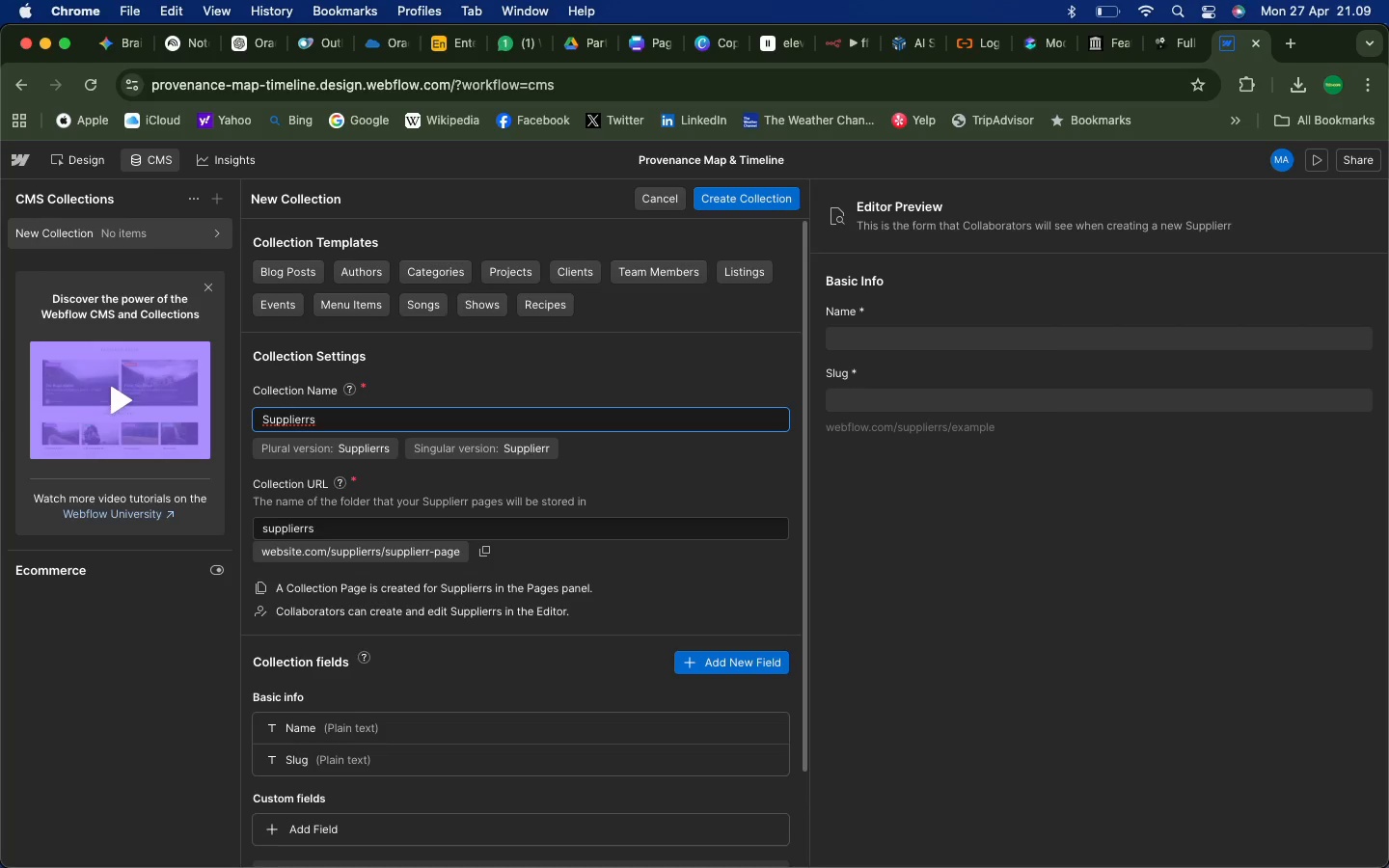 
wait(121.38)
 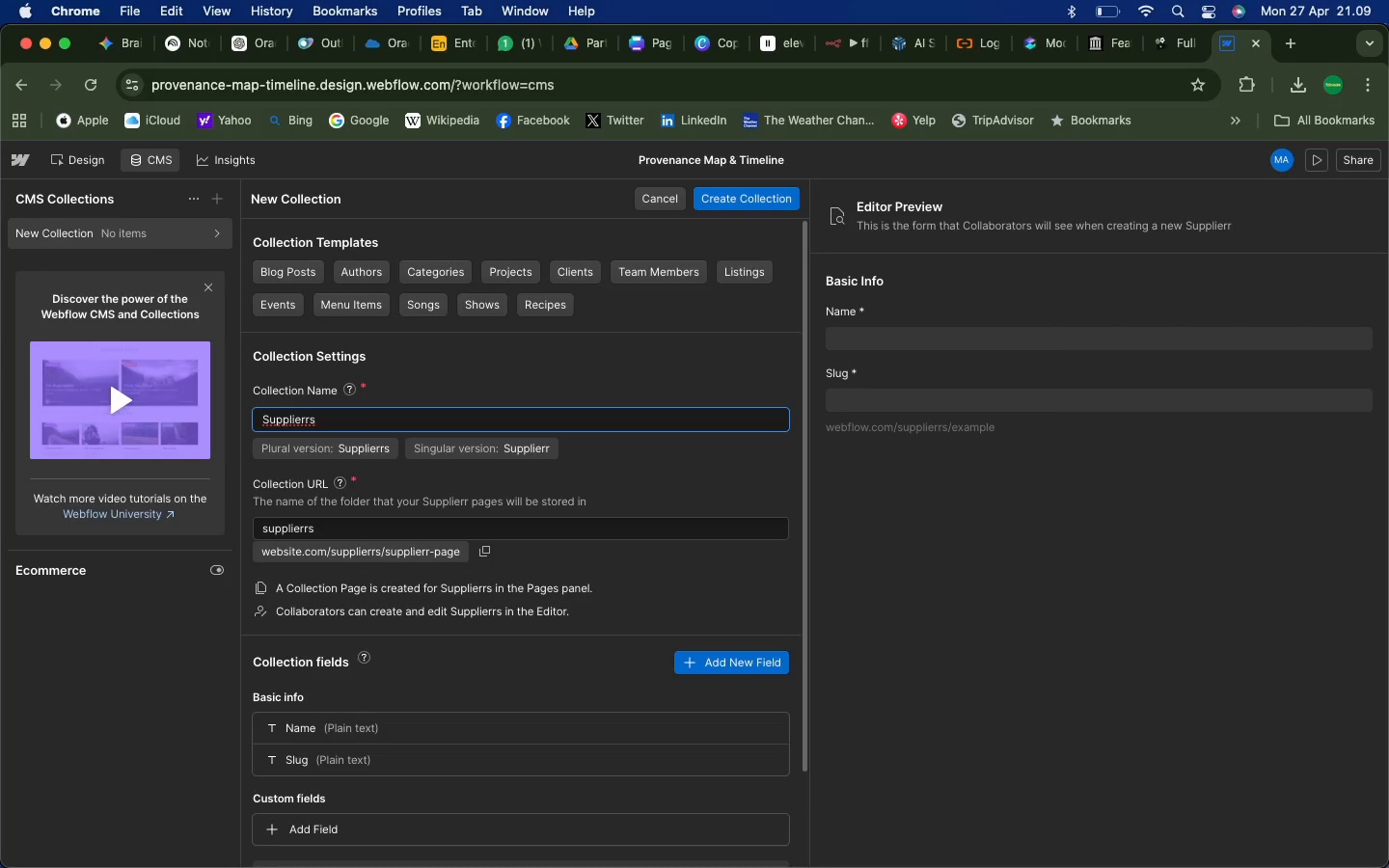 
key(Backspace)
 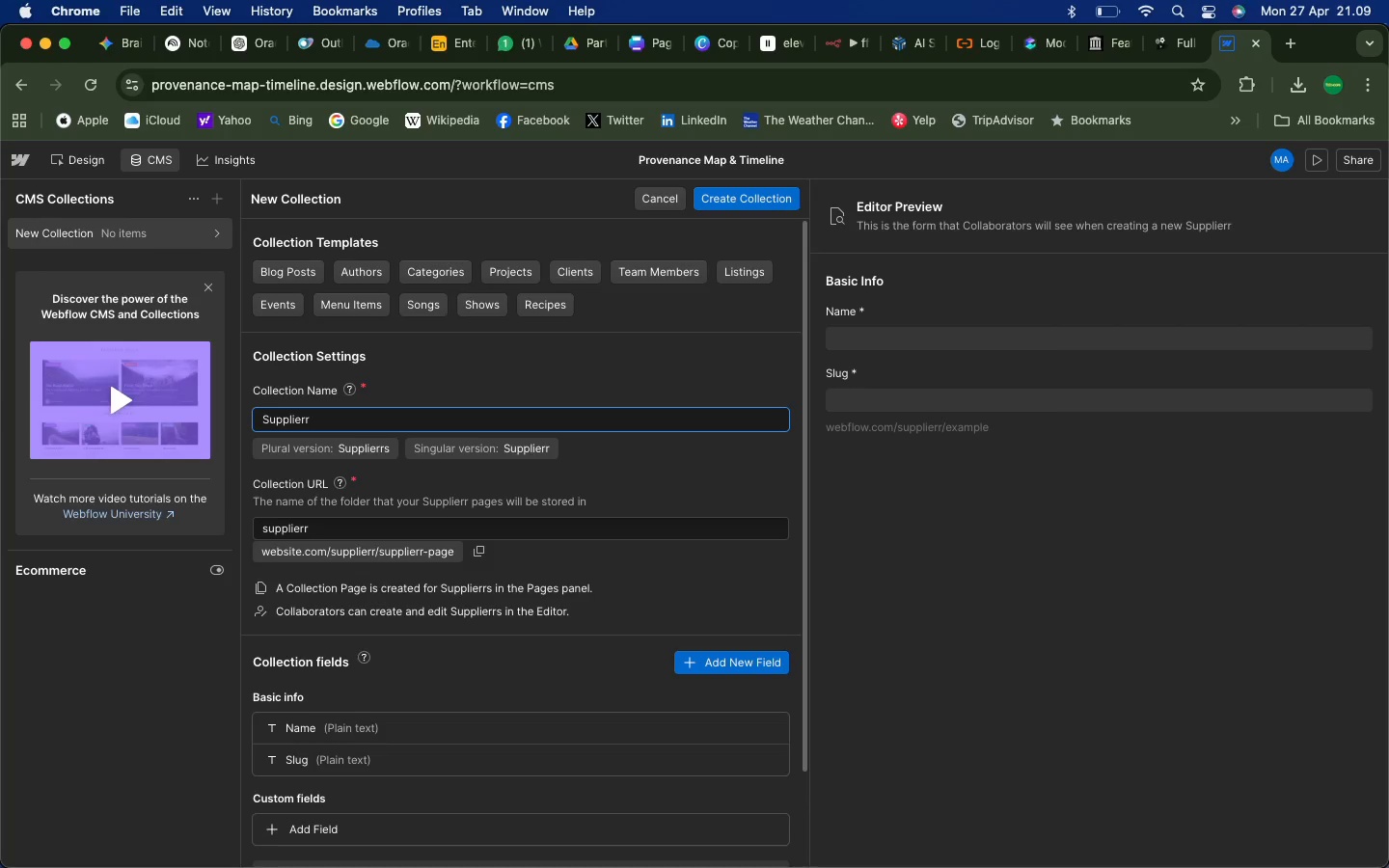 
key(Backspace)
 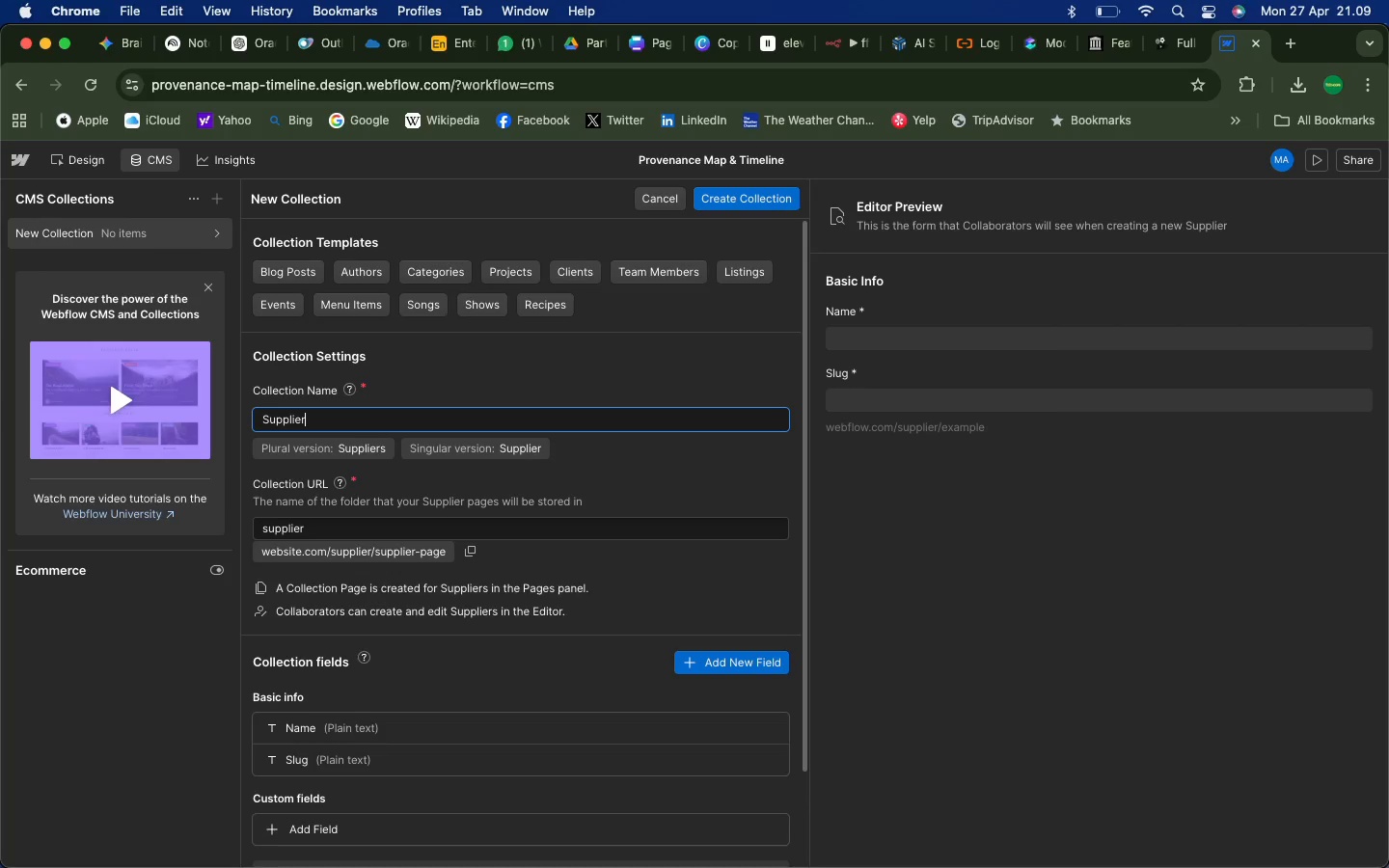 
key(S)
 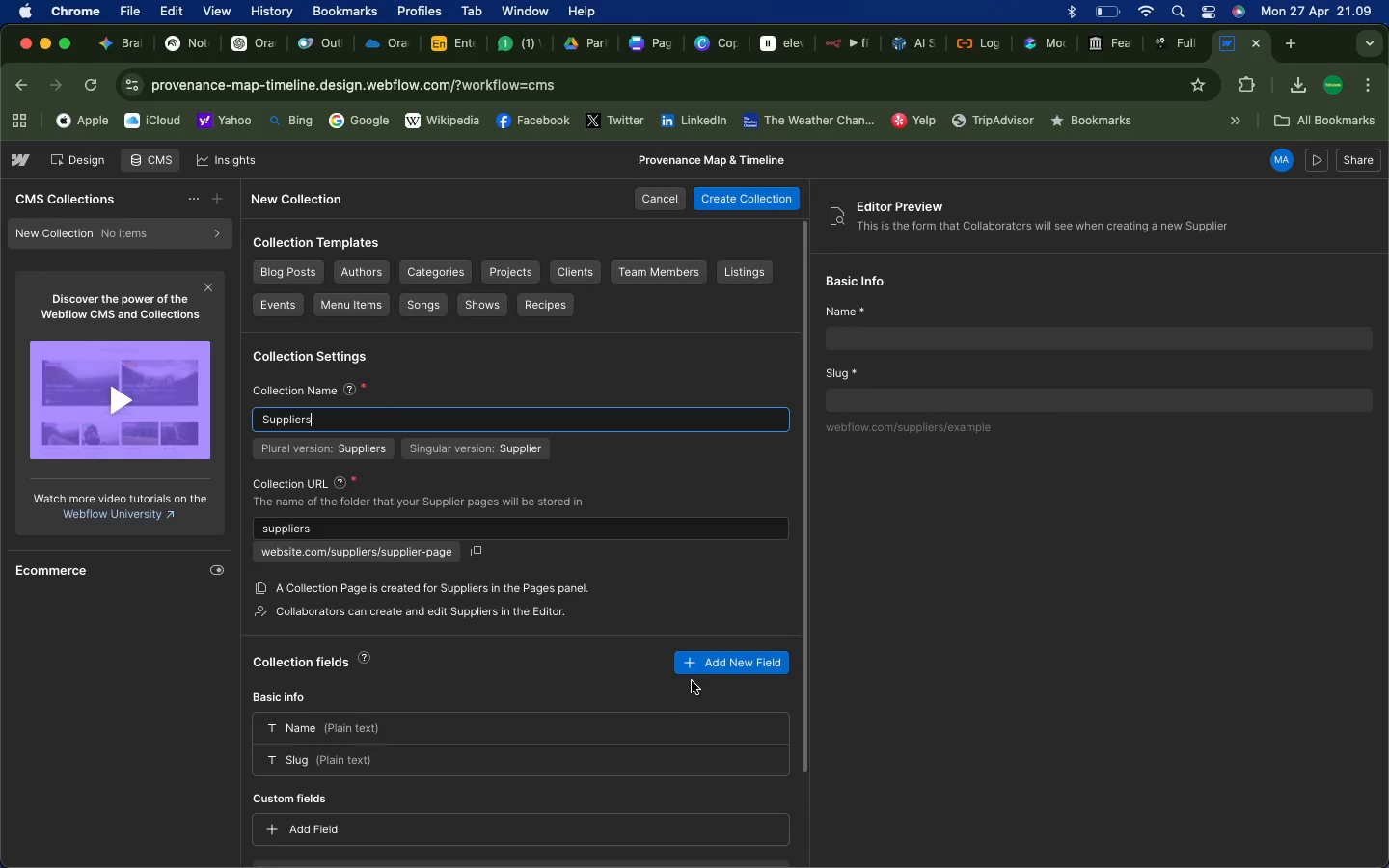 
wait(35.07)
 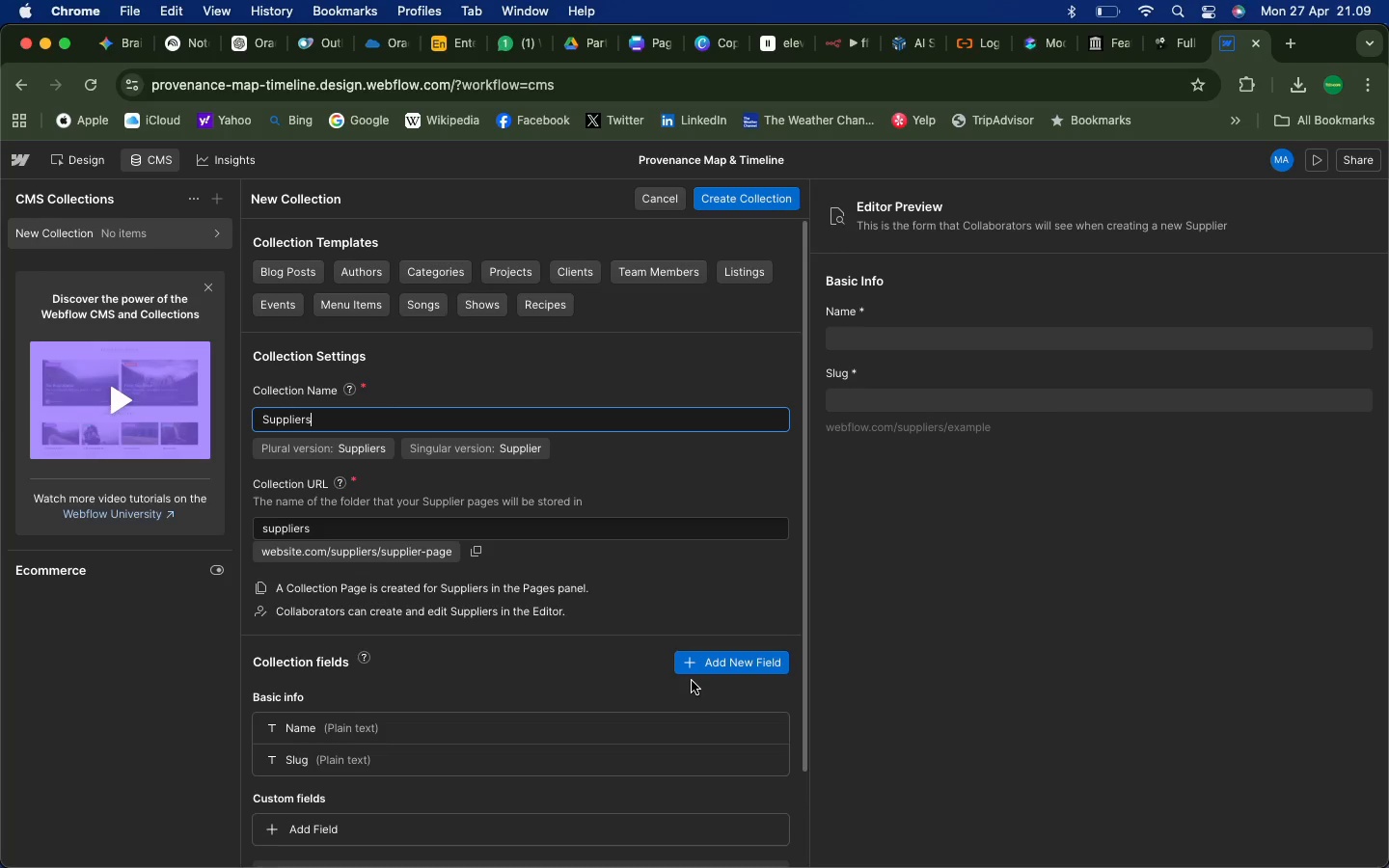 
left_click([697, 665])
 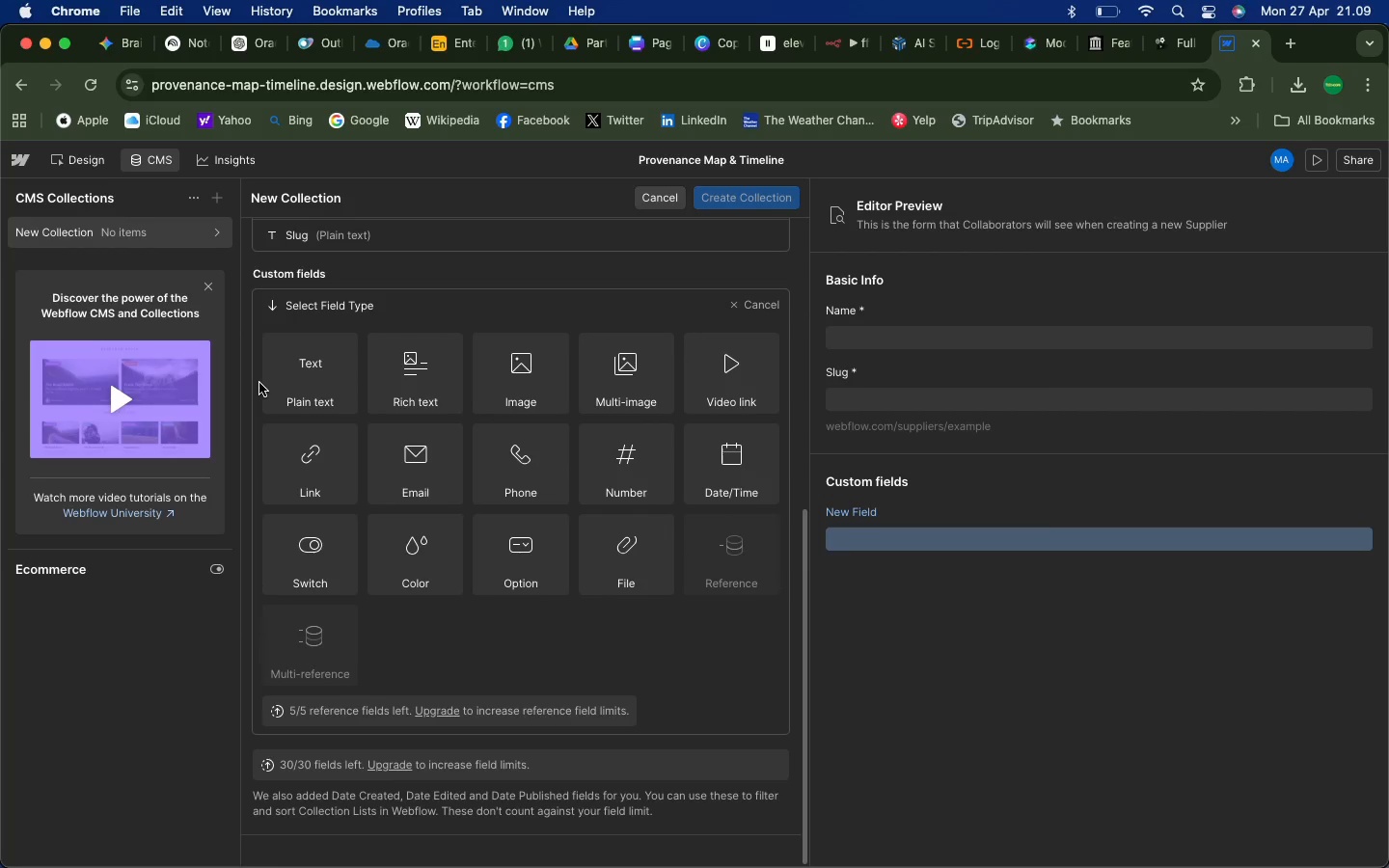 
left_click([296, 376])
 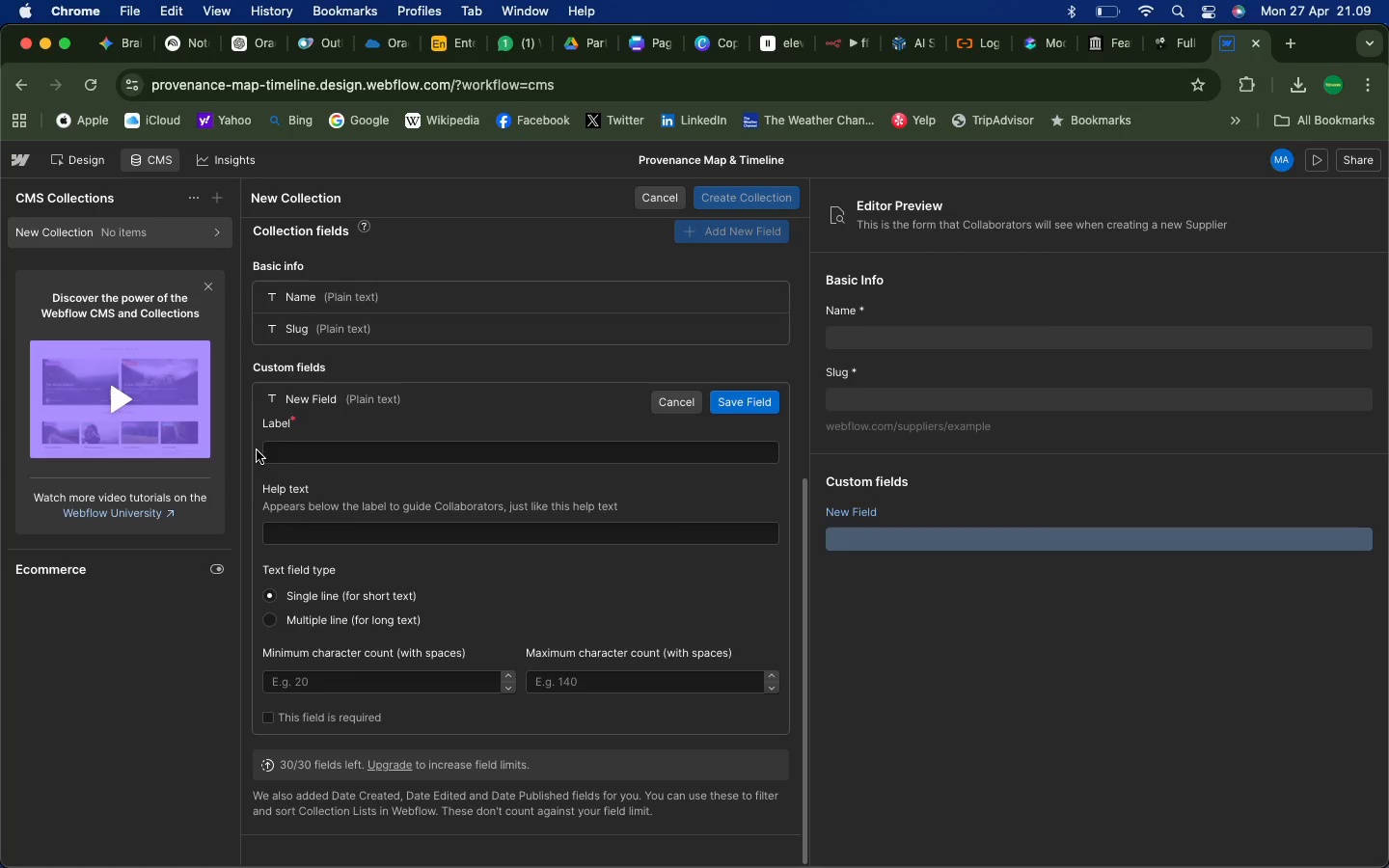 
left_click([295, 447])
 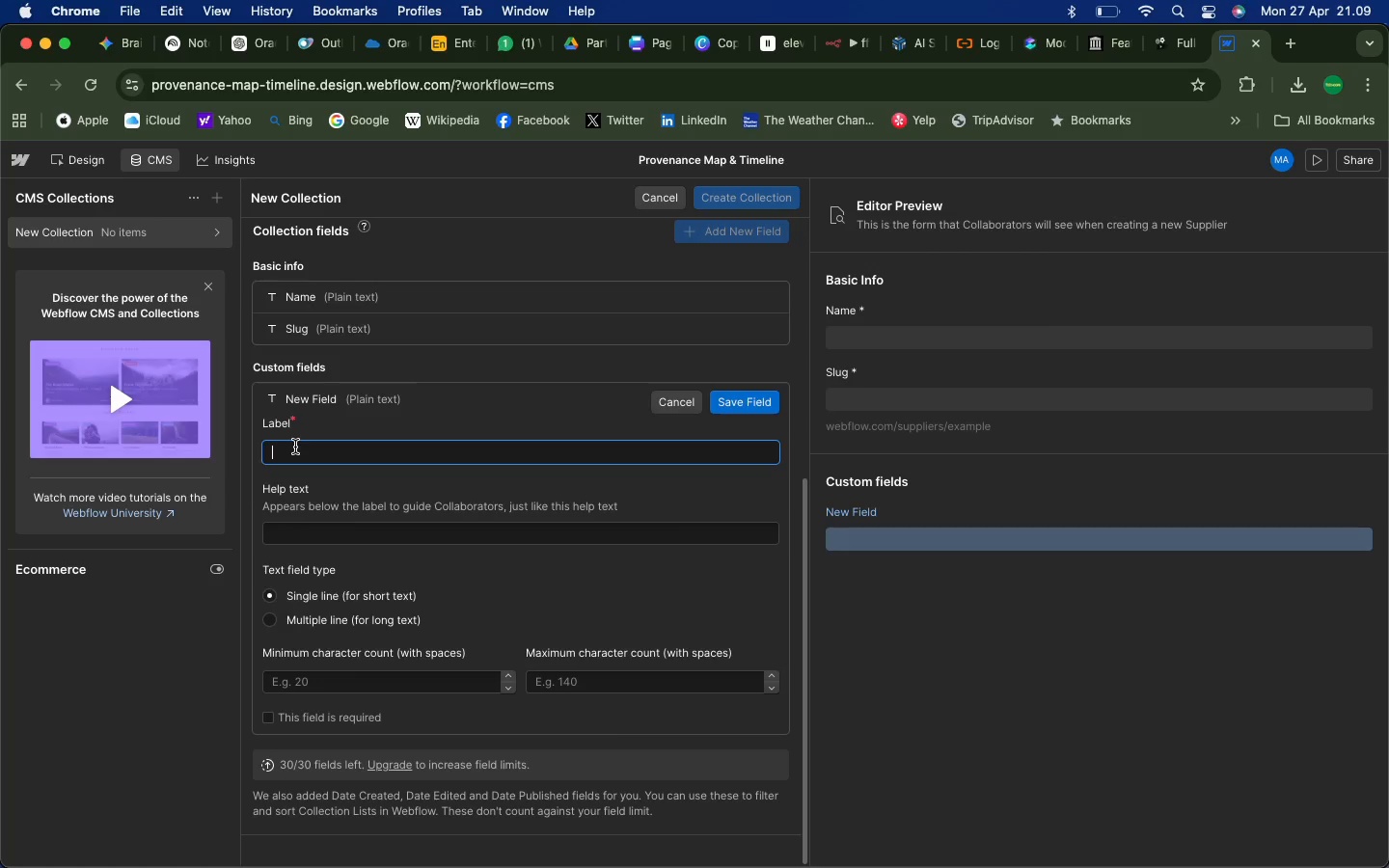 
wait(9.54)
 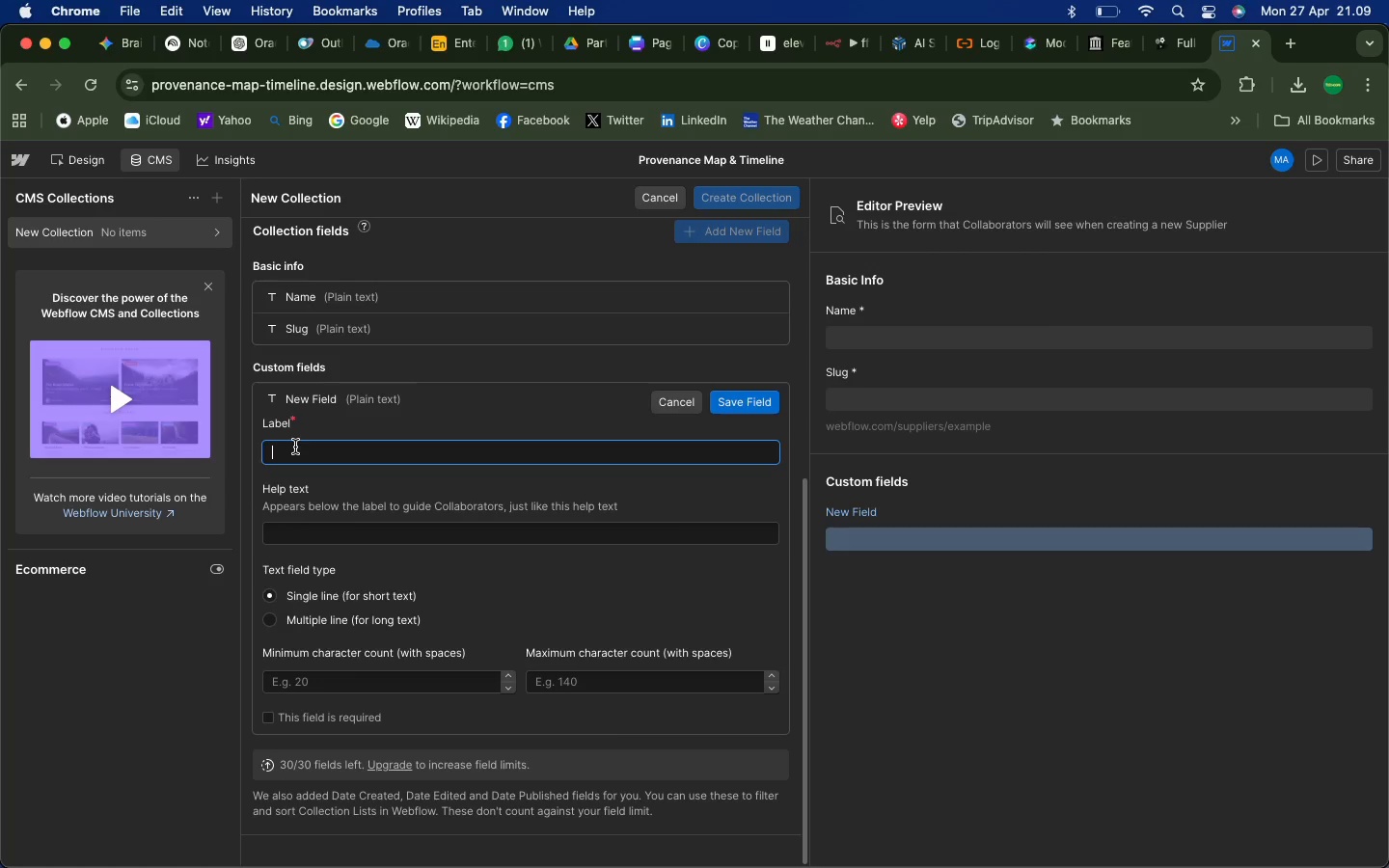 
type(location)
key(Backspace)
key(Backspace)
key(Backspace)
key(Backspace)
key(Backspace)
key(Backspace)
key(Backspace)
key(Backspace)
type(Location)
 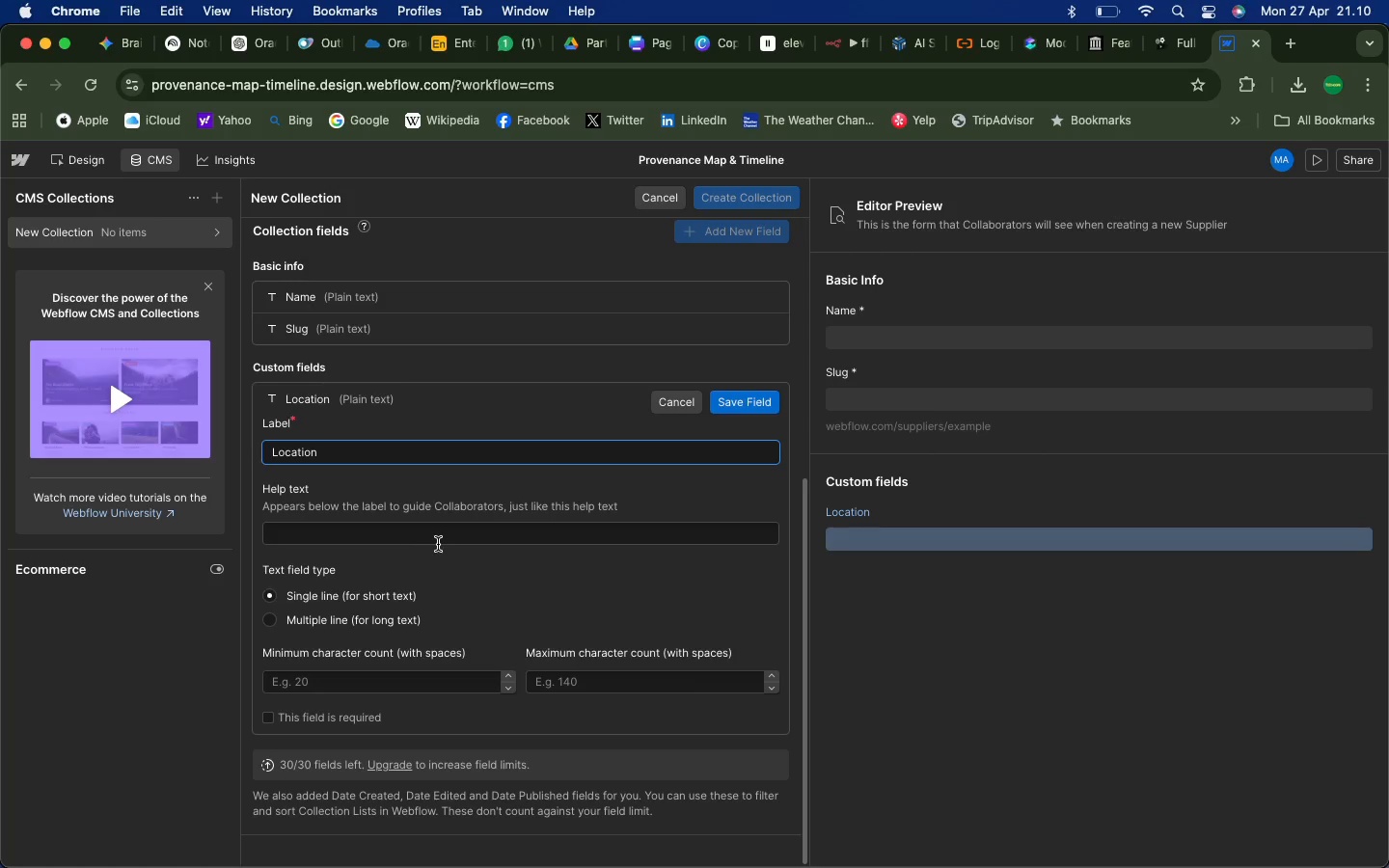 
wait(13.38)
 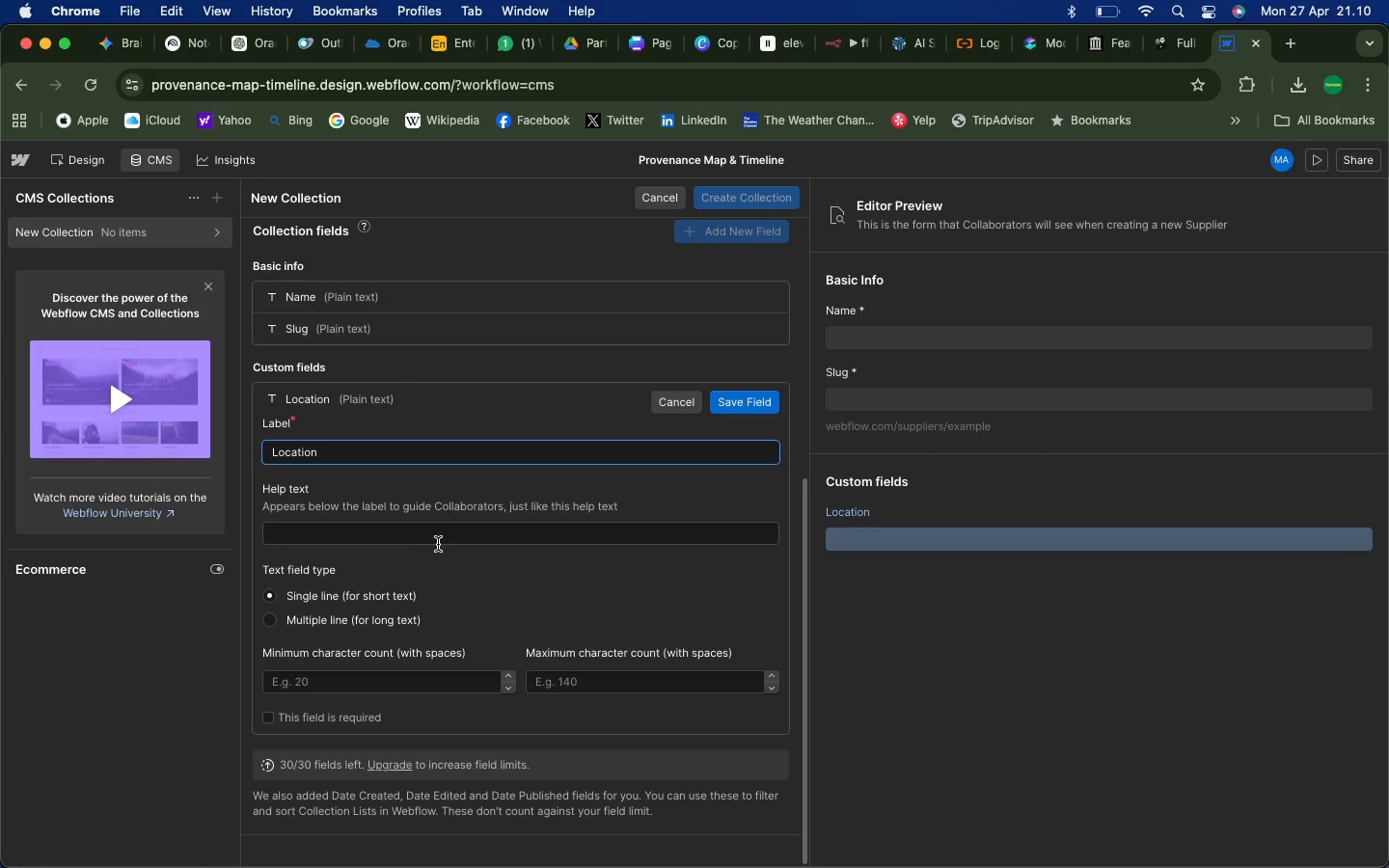 
scroll: coordinate [394, 608], scroll_direction: down, amount: 3.0
 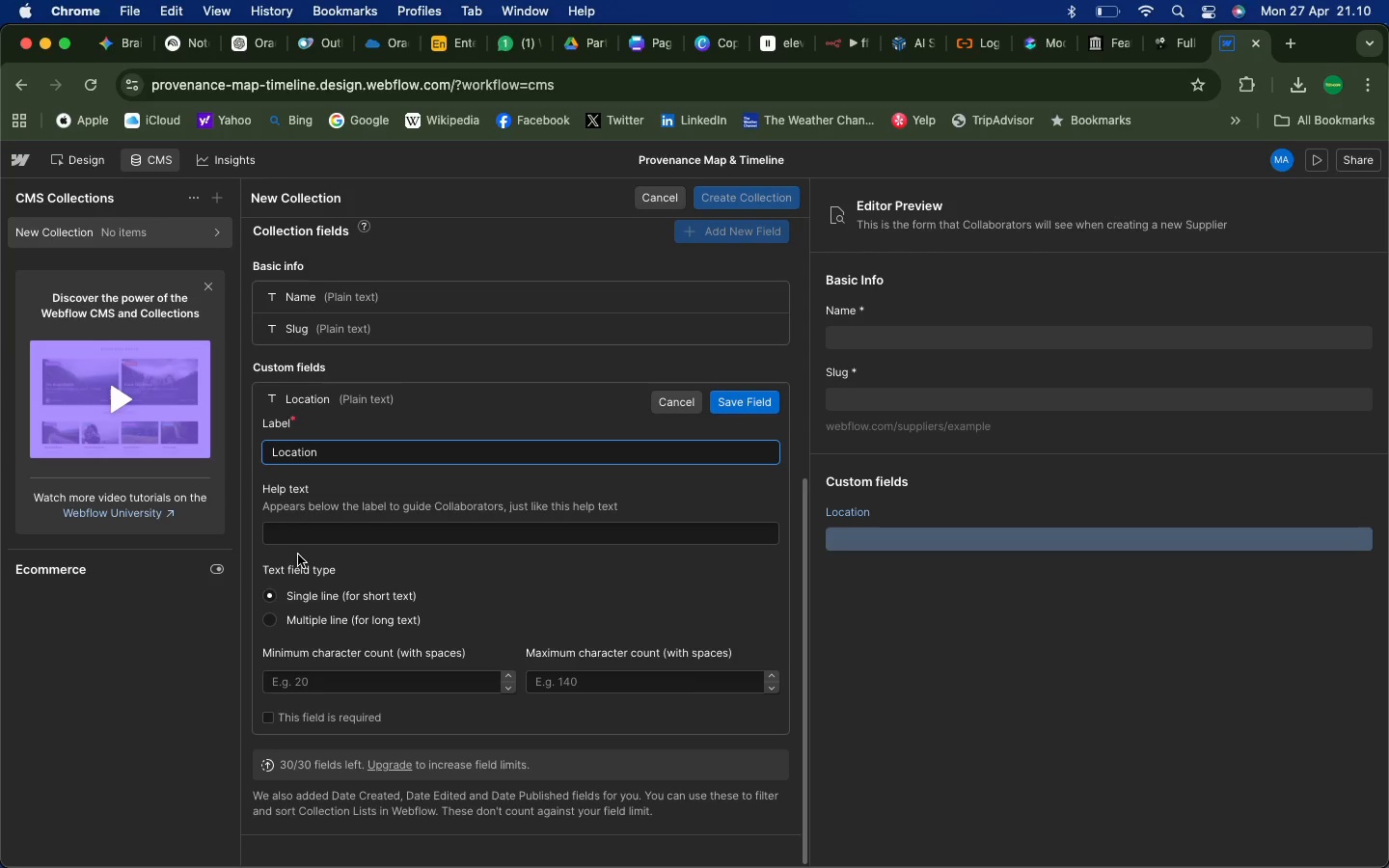 
wait(10.42)
 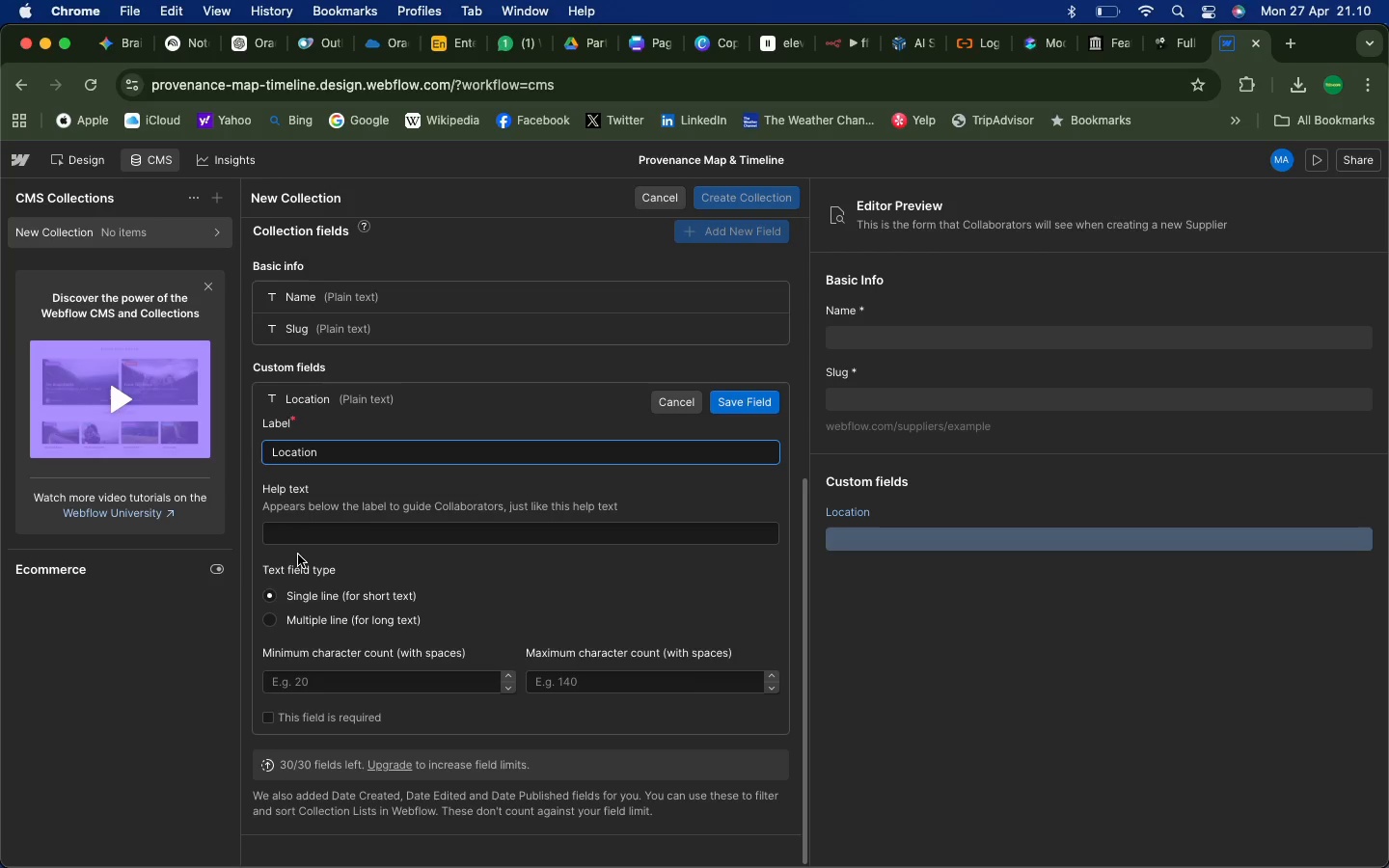 
left_click([764, 408])
 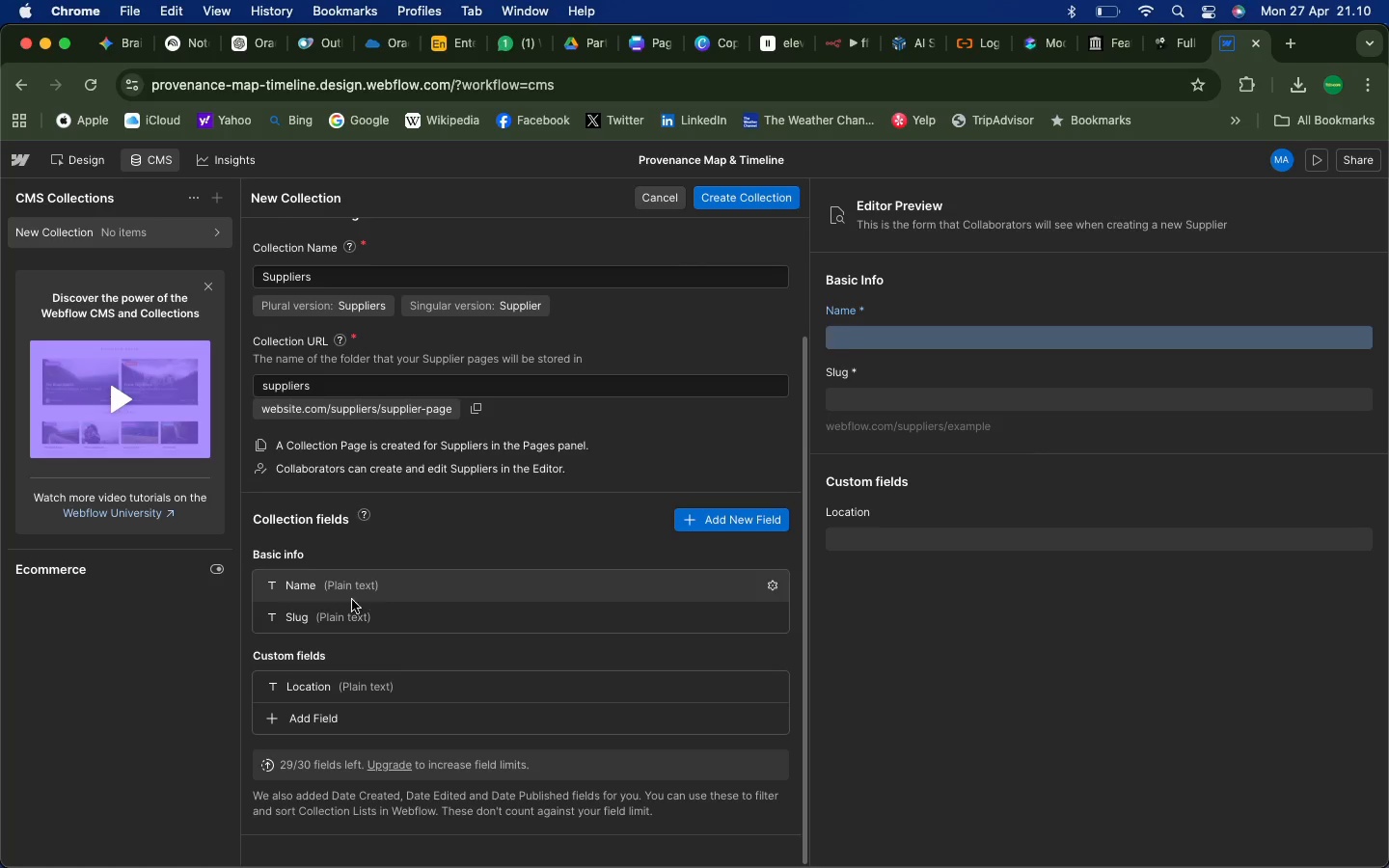 
left_click([363, 587])
 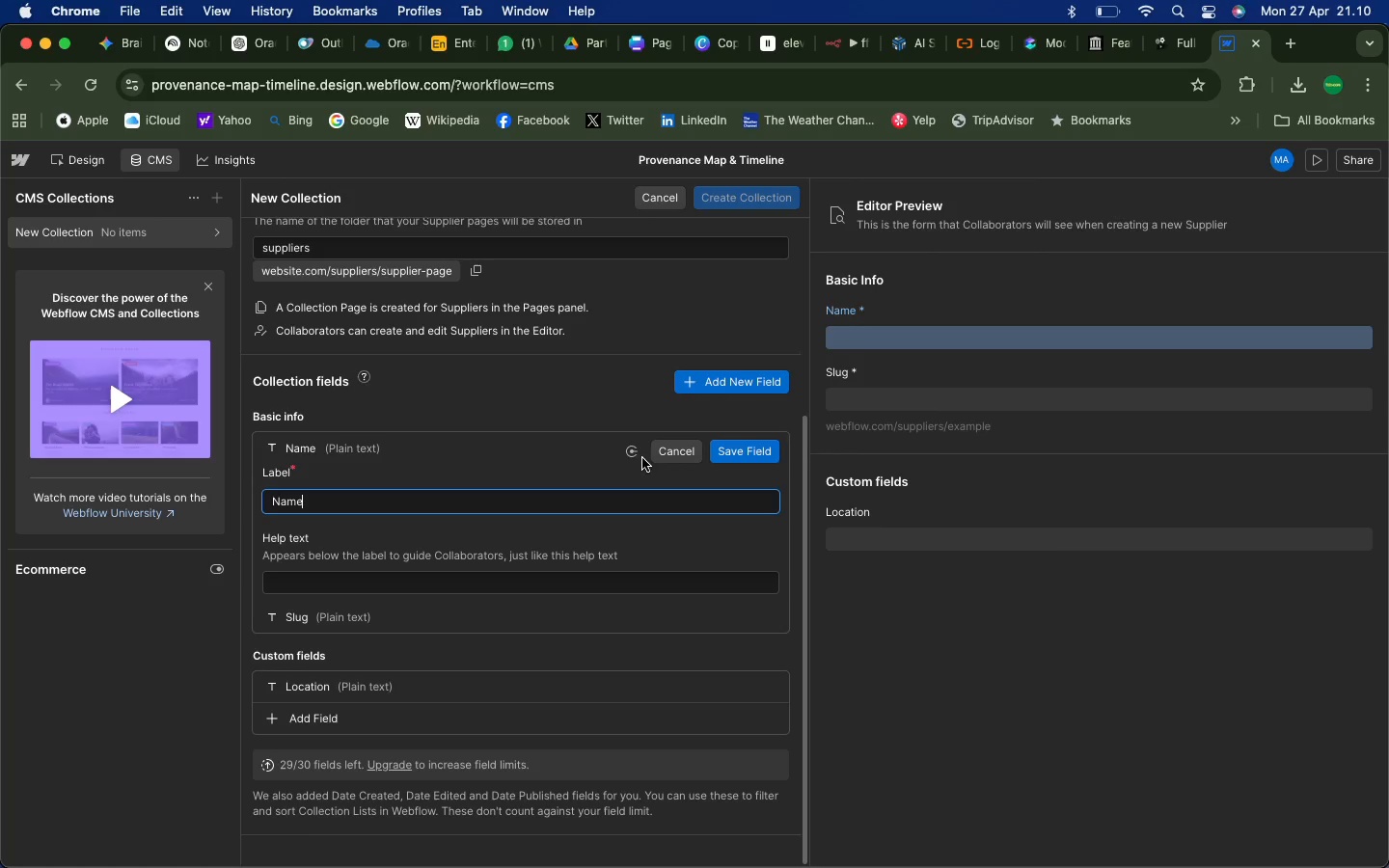 
wait(10.34)
 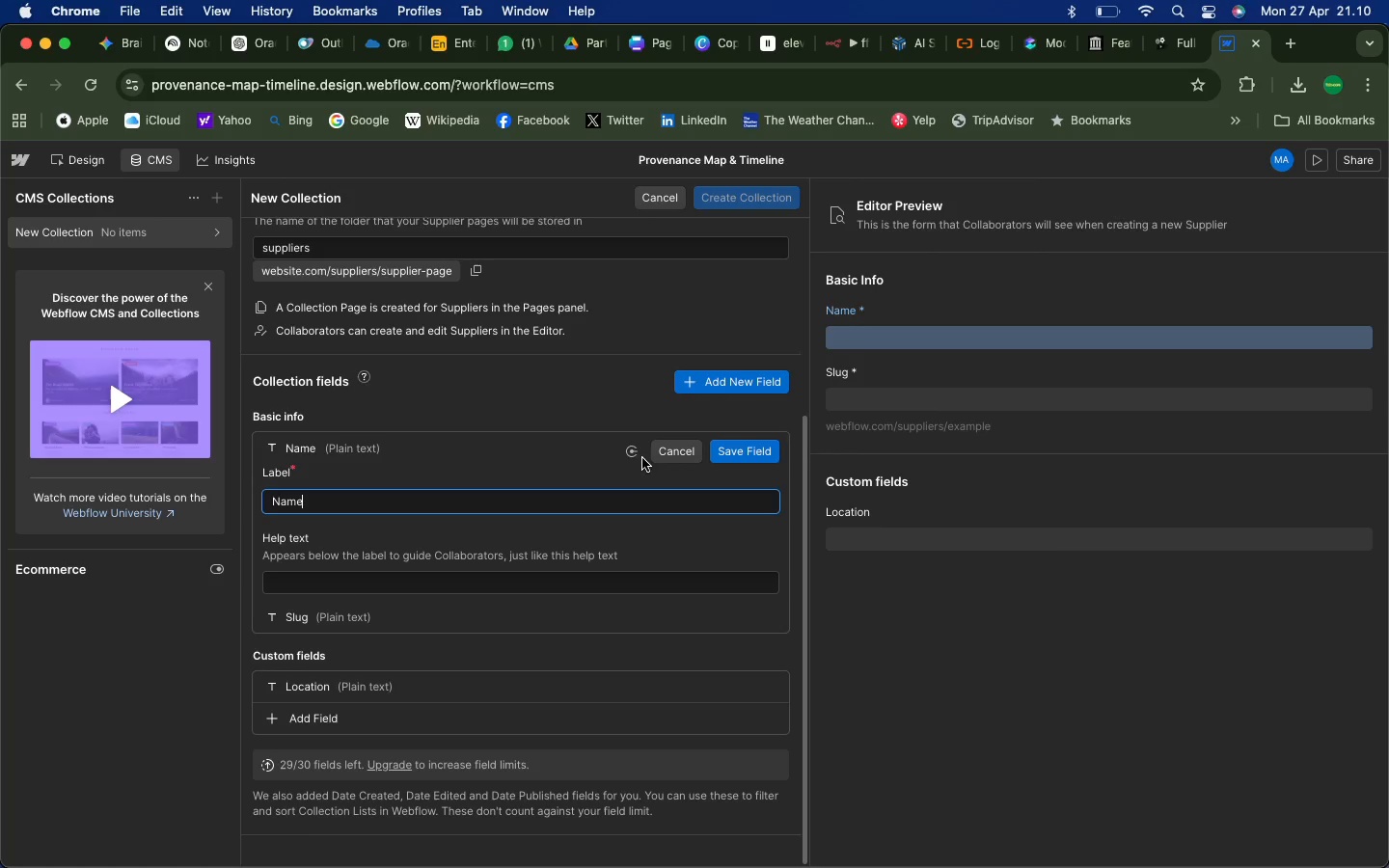 
left_click([361, 625])
 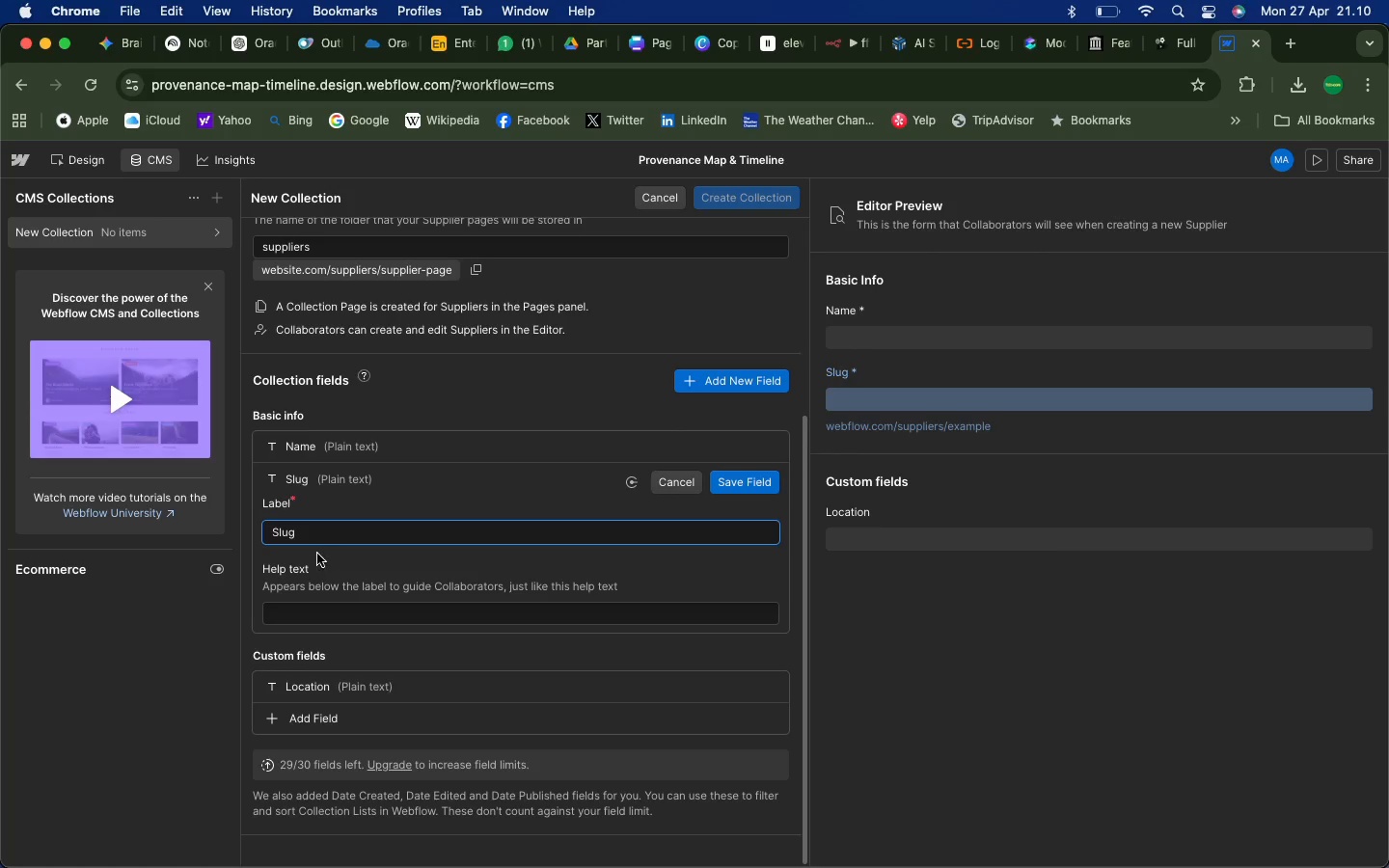 
wait(5.28)
 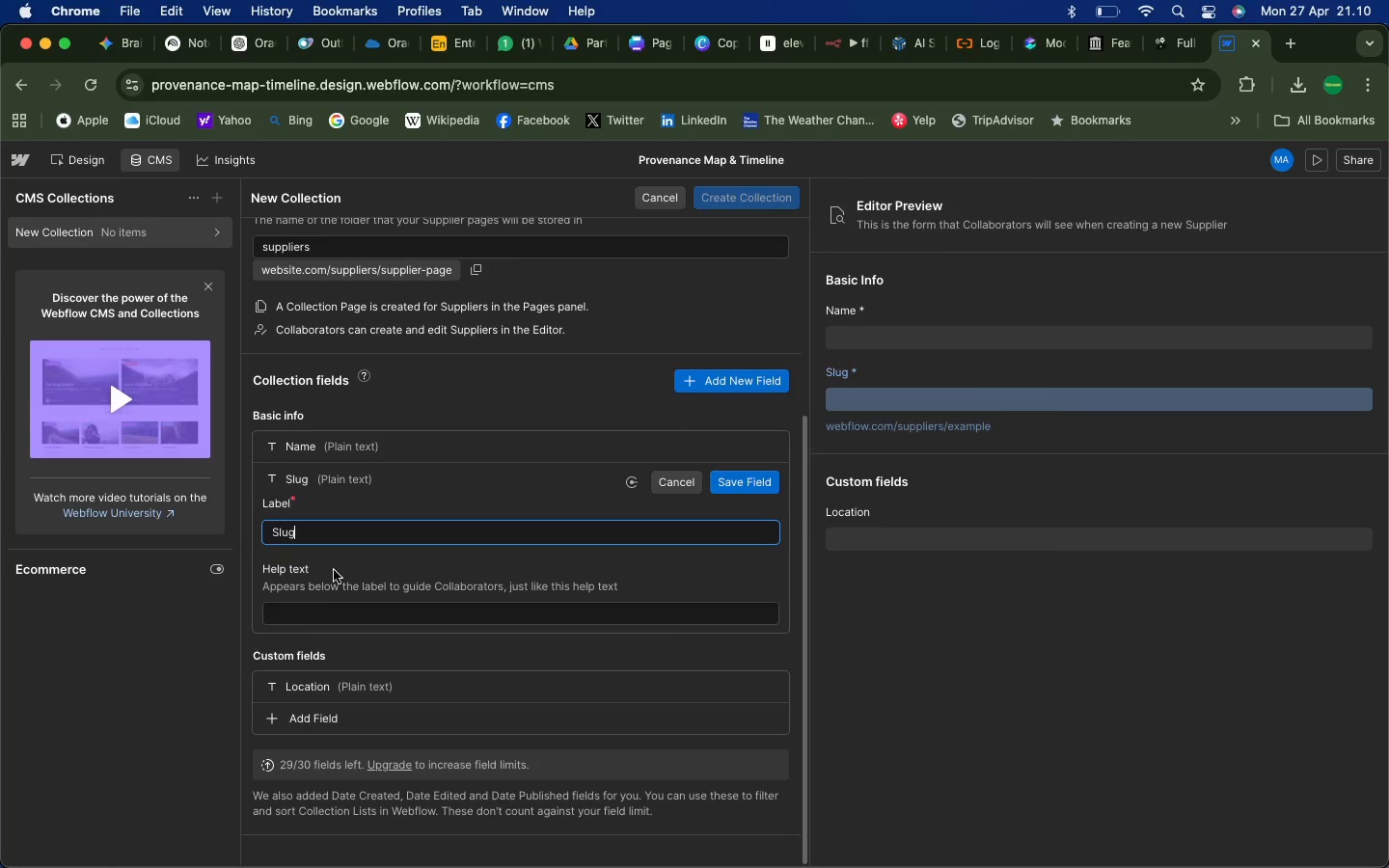 
left_click([538, 409])
 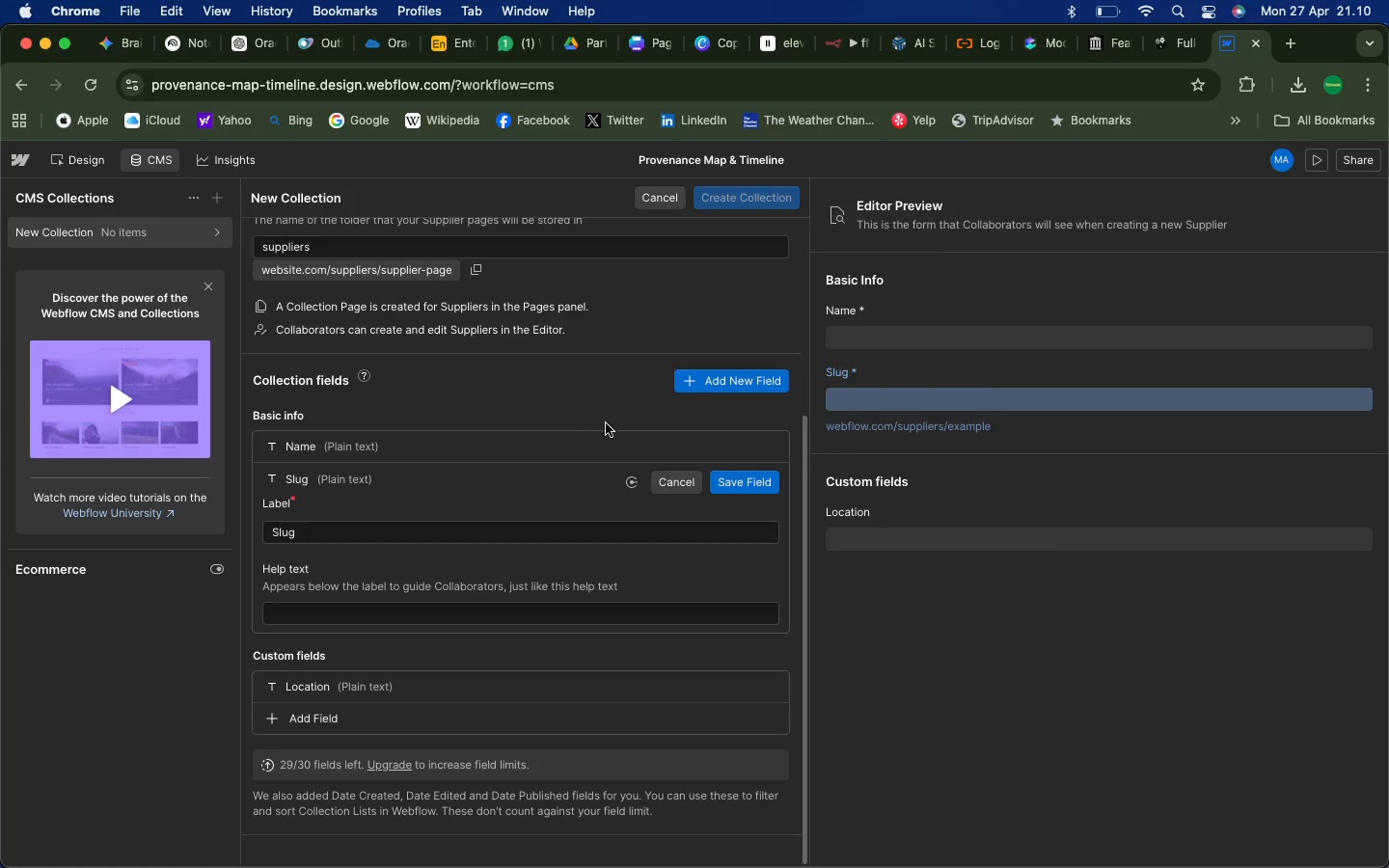 
left_click([664, 490])
 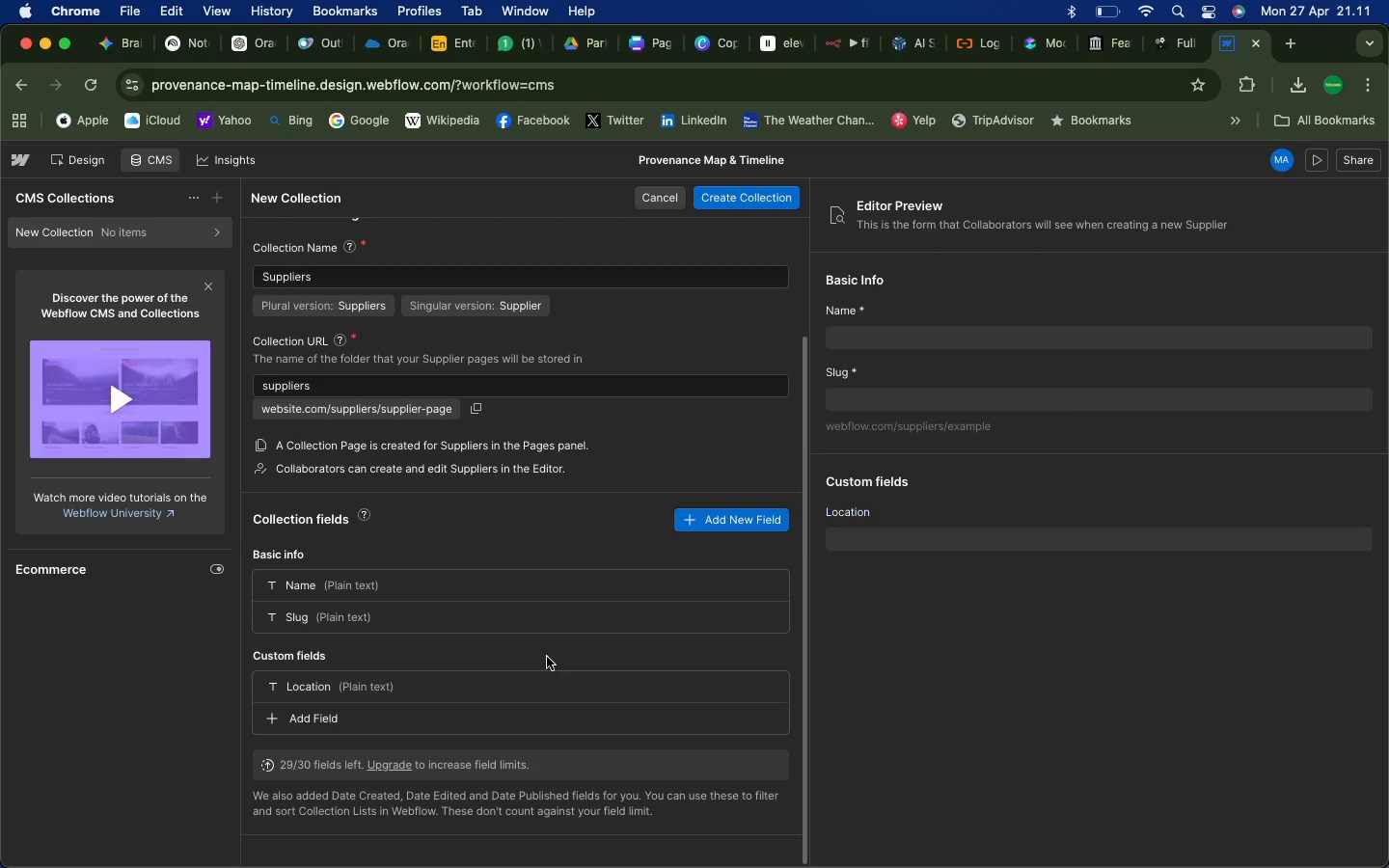 
wait(7.94)
 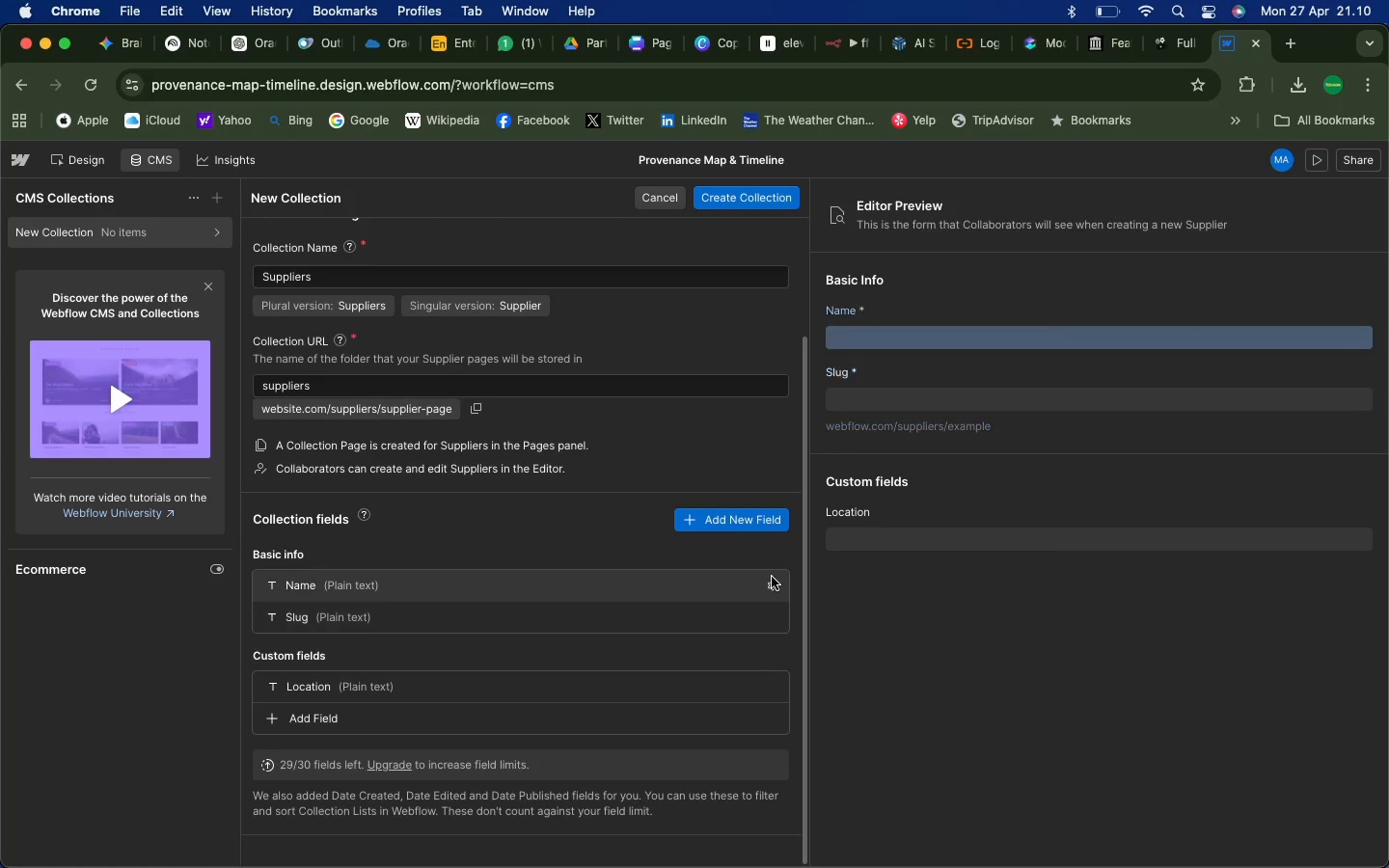 
left_click([770, 584])
 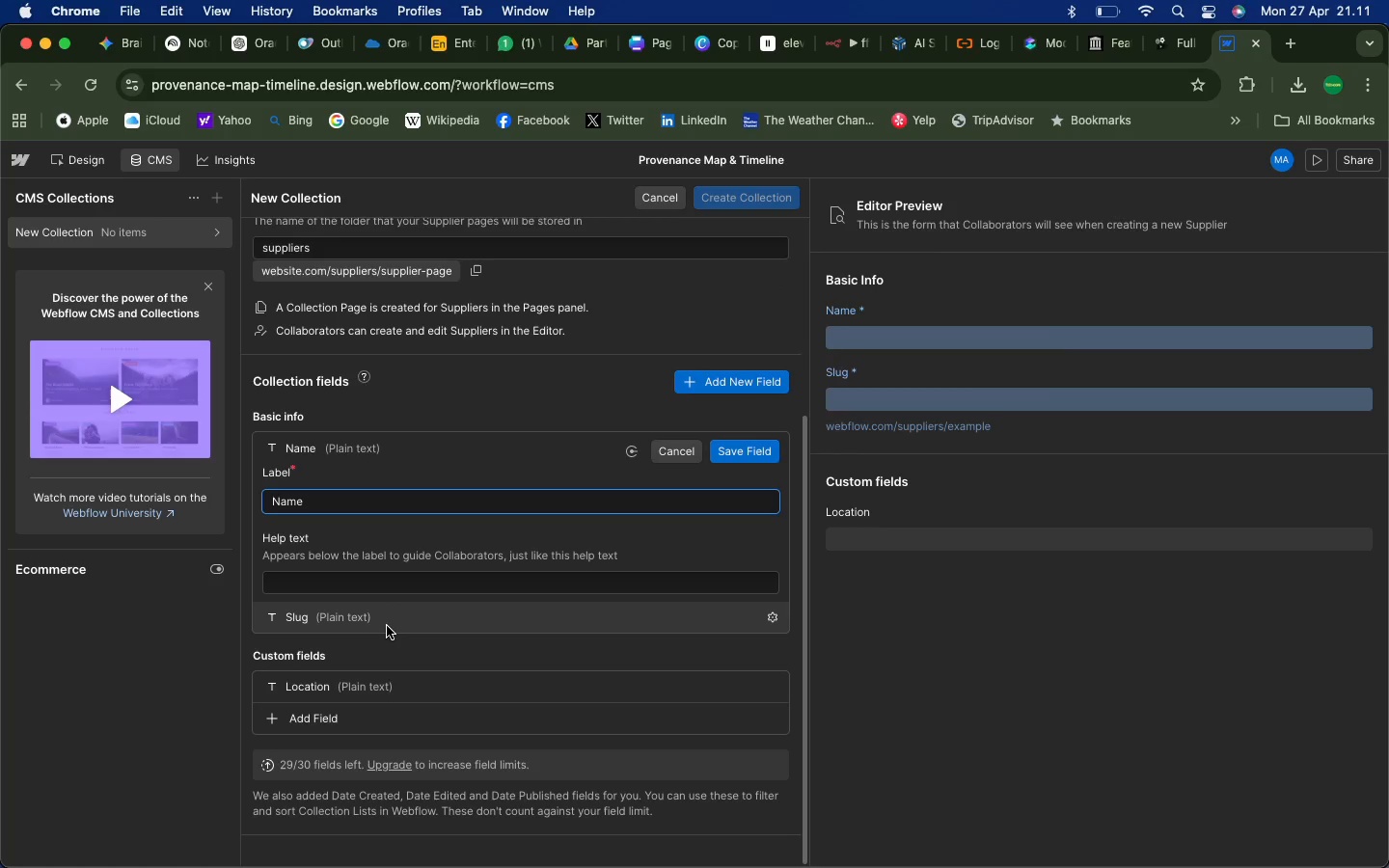 
left_click([386, 625])
 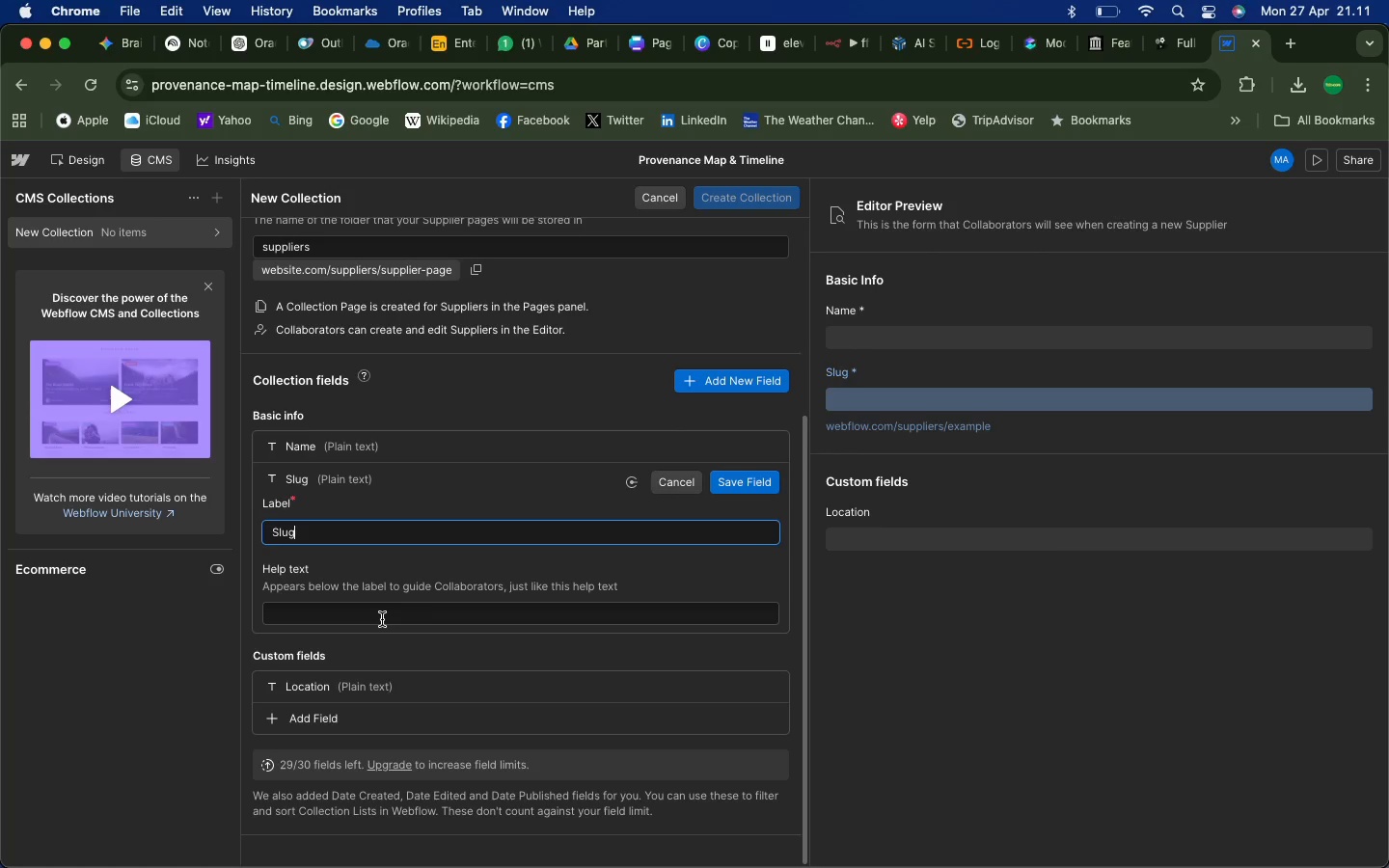 
wait(5.92)
 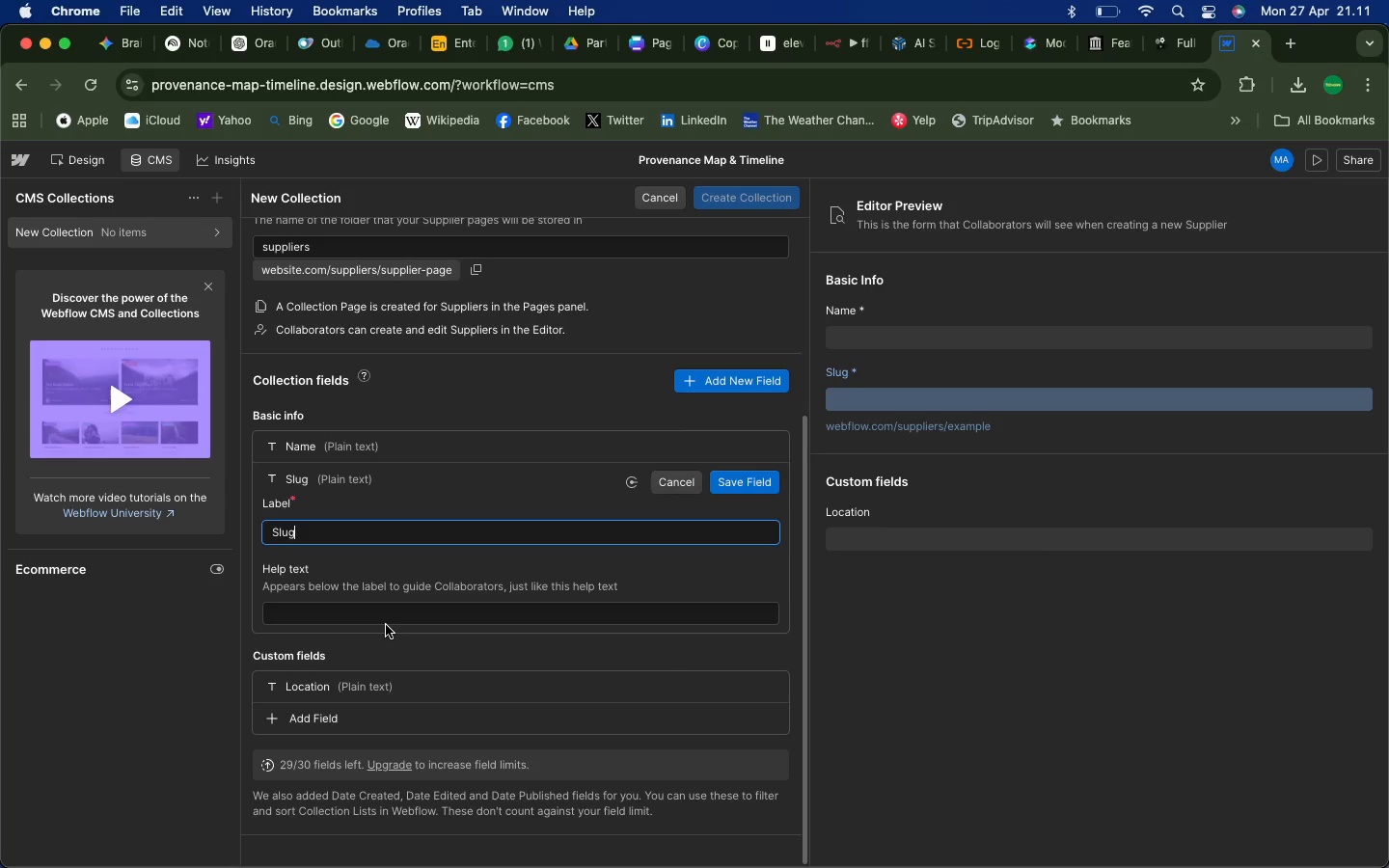 
mouse_move([652, 481])
 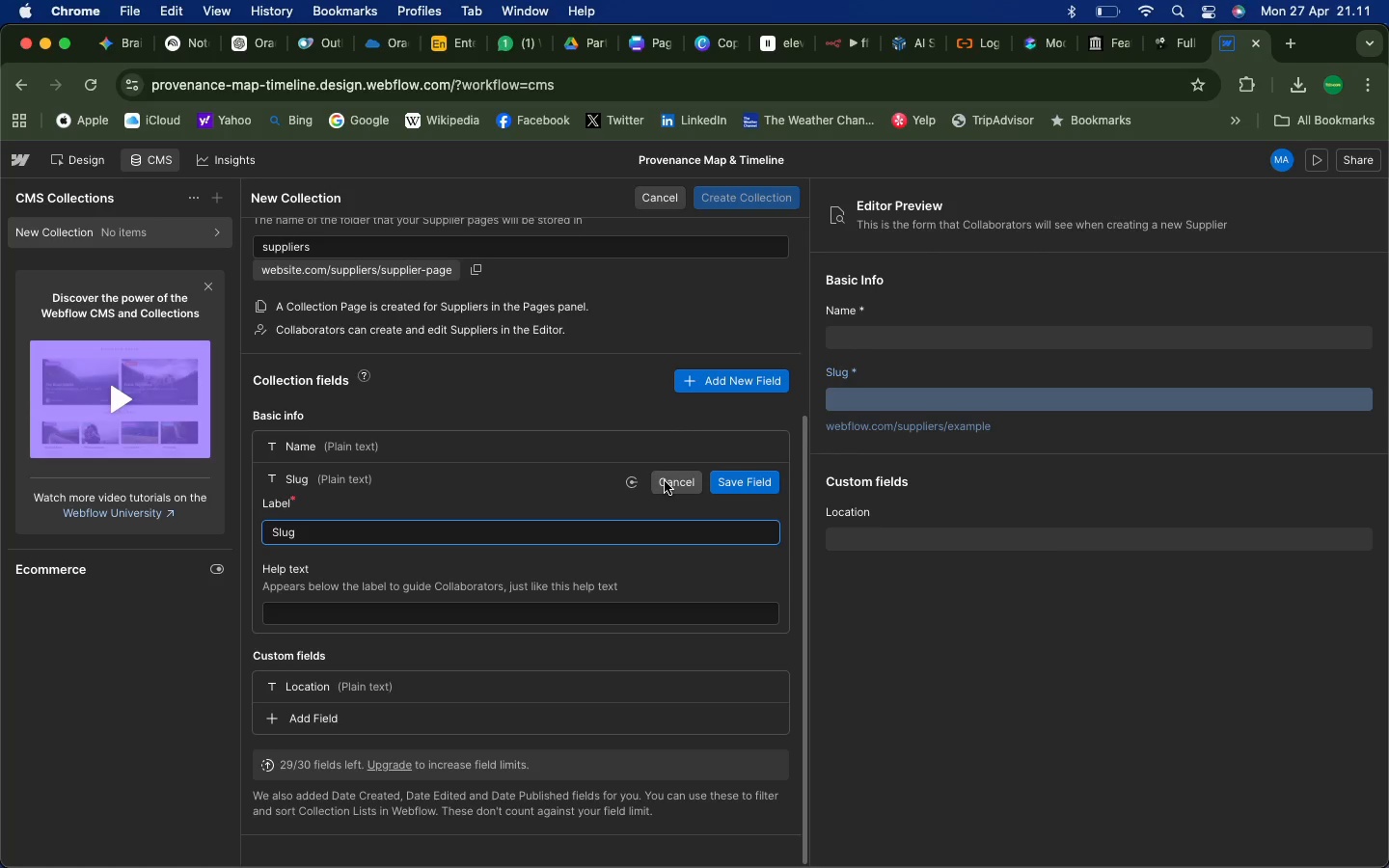 
left_click([665, 481])
 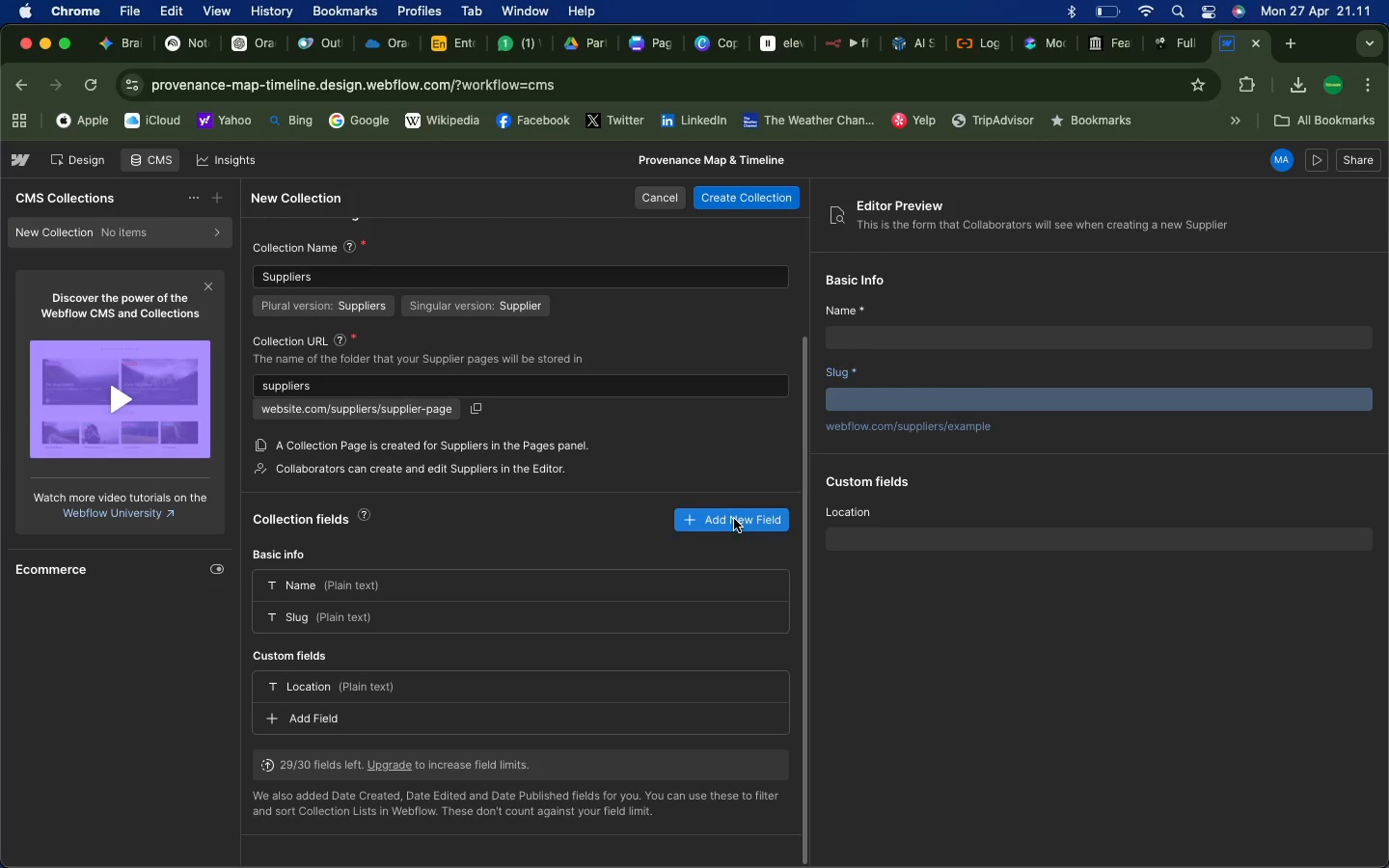 
wait(12.4)
 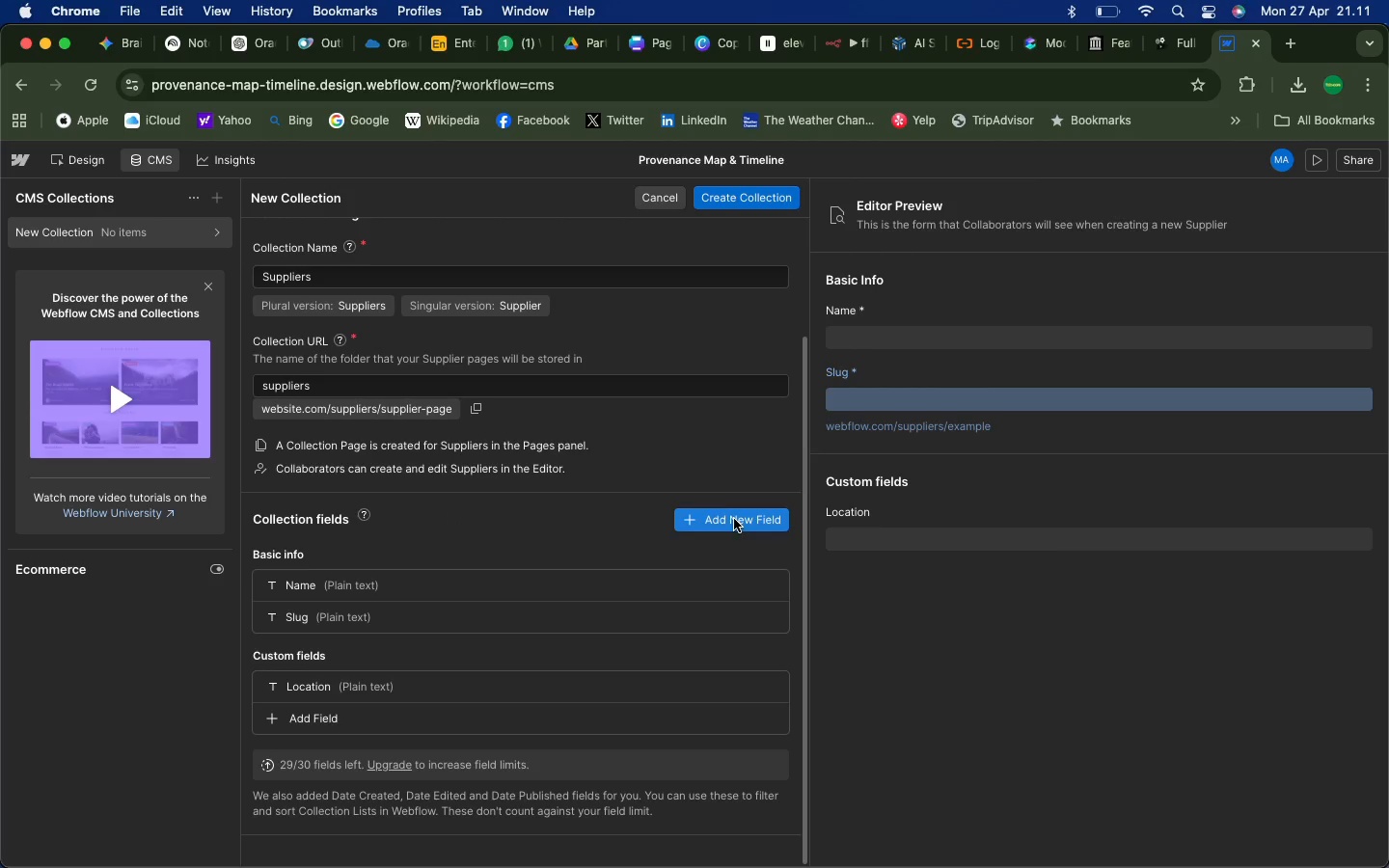 
left_click([749, 527])
 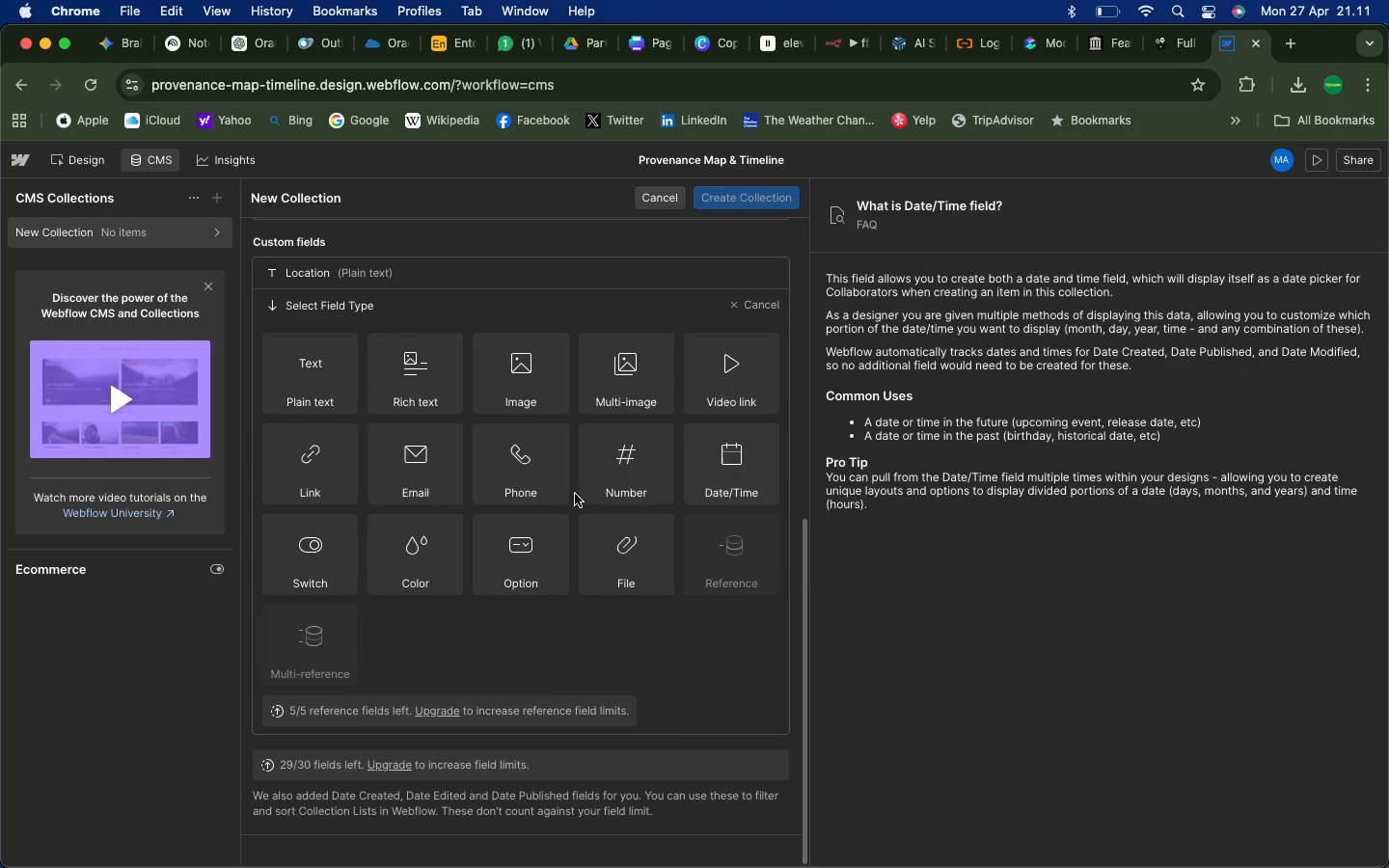 
wait(6.11)
 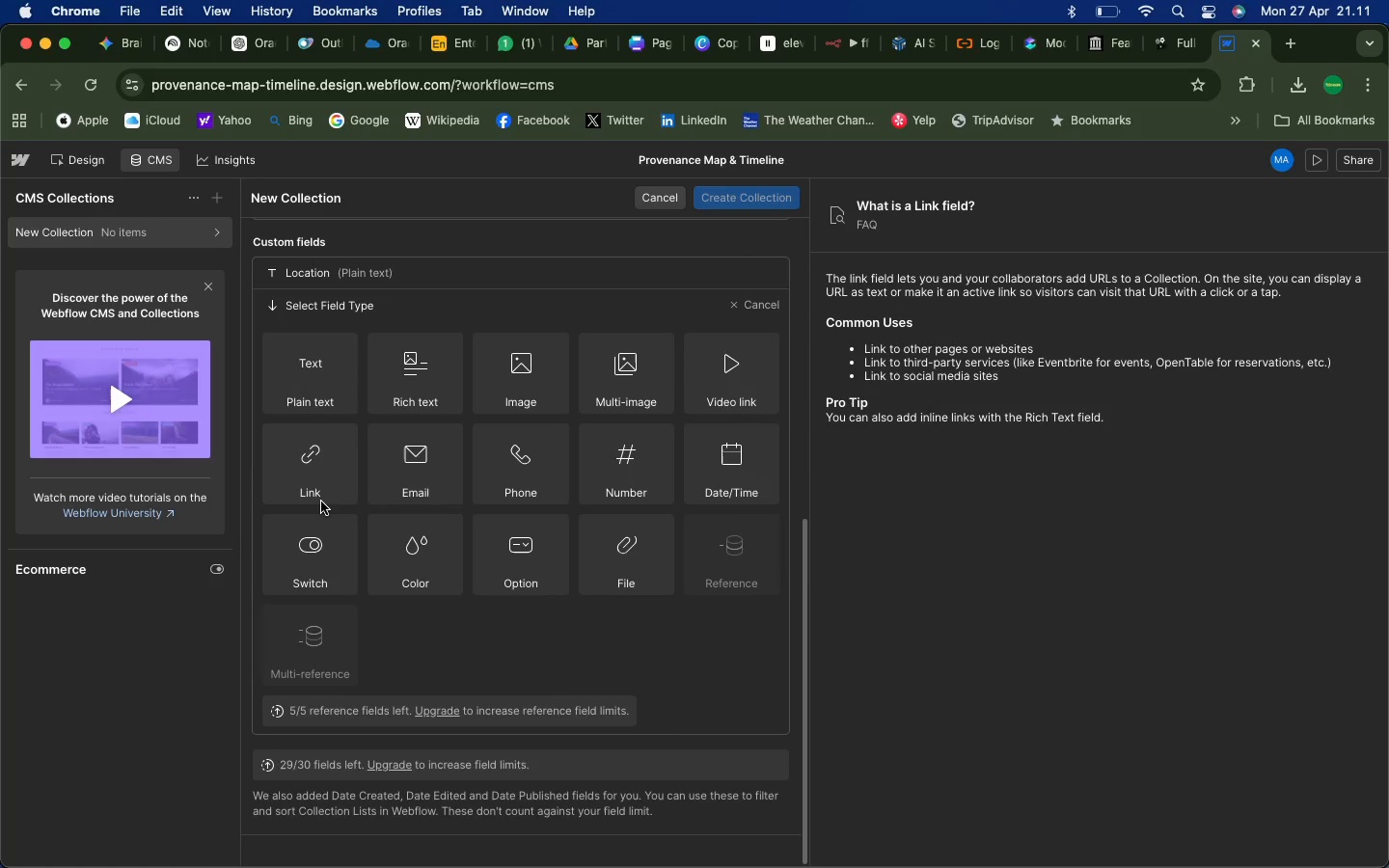 
left_click([328, 546])
 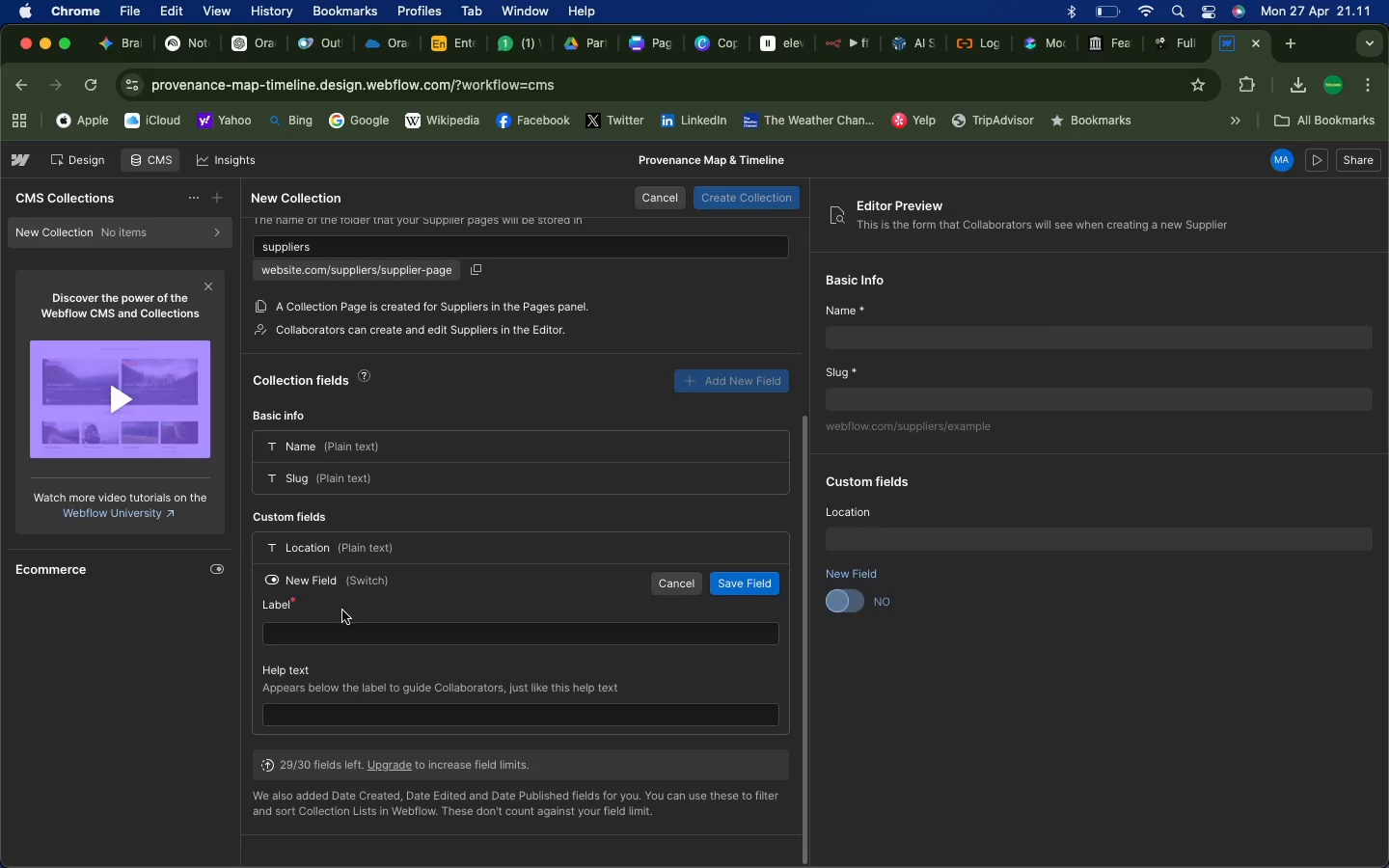 
left_click([321, 629])
 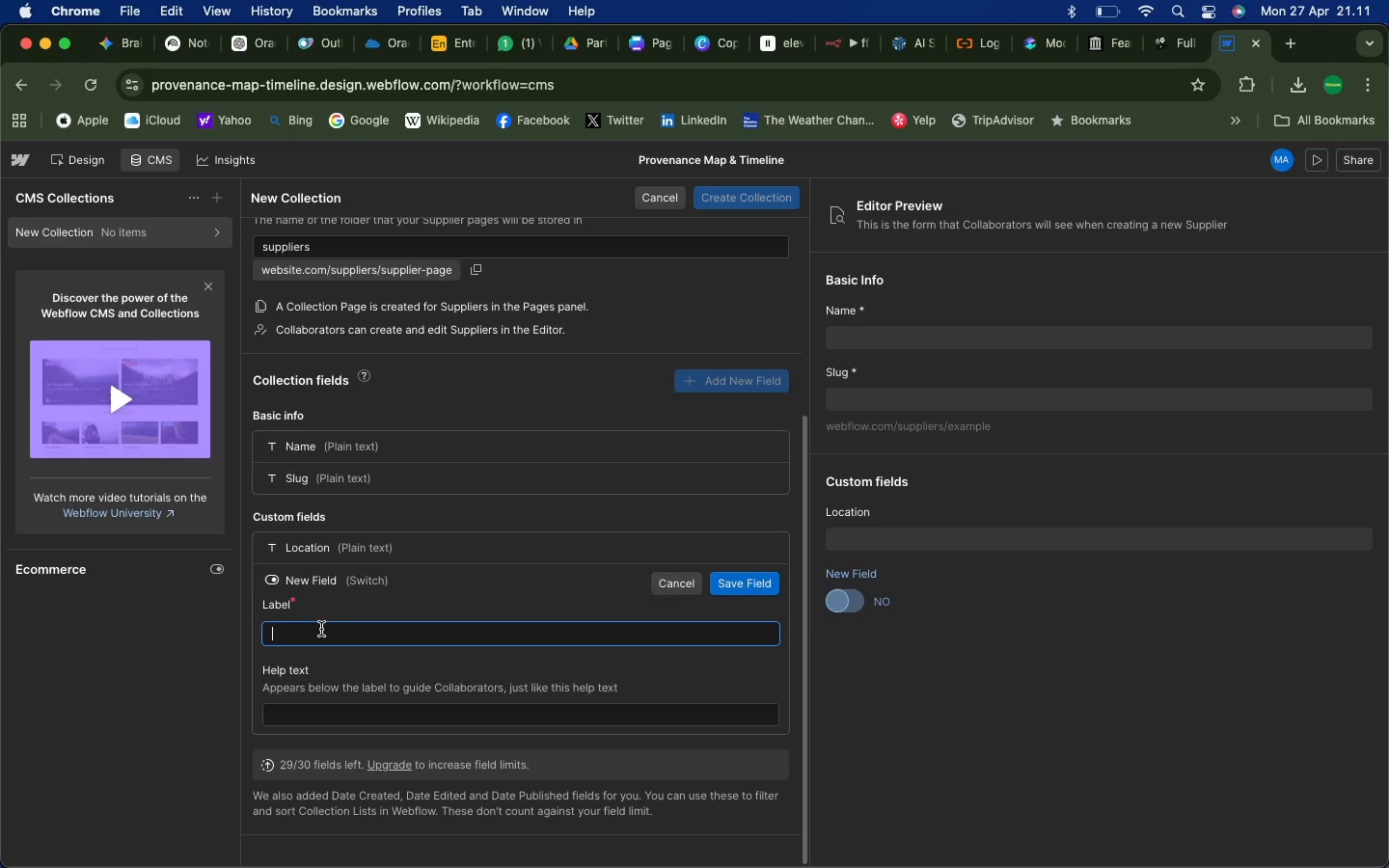 
type(Active Status)
 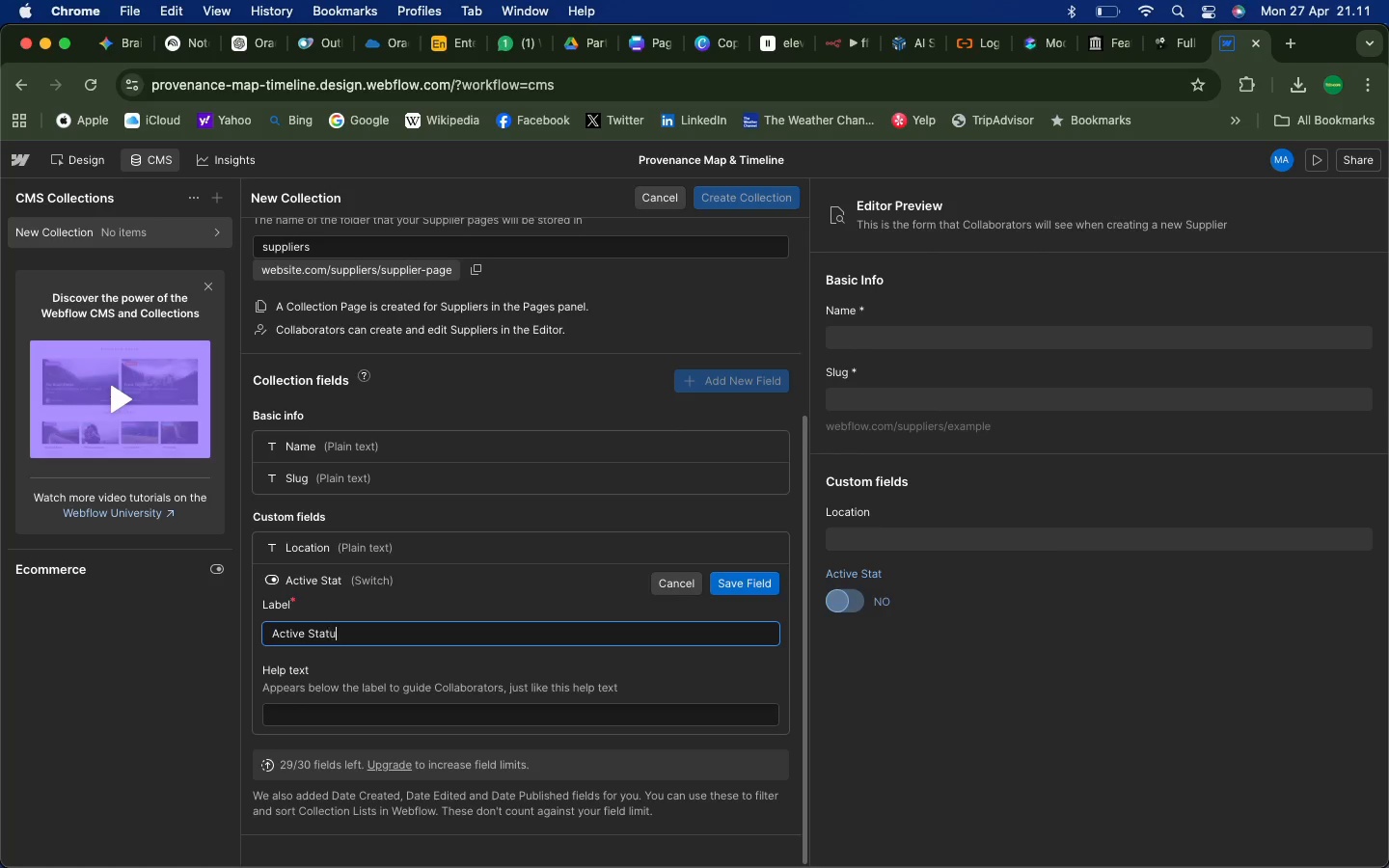 
left_click([762, 588])
 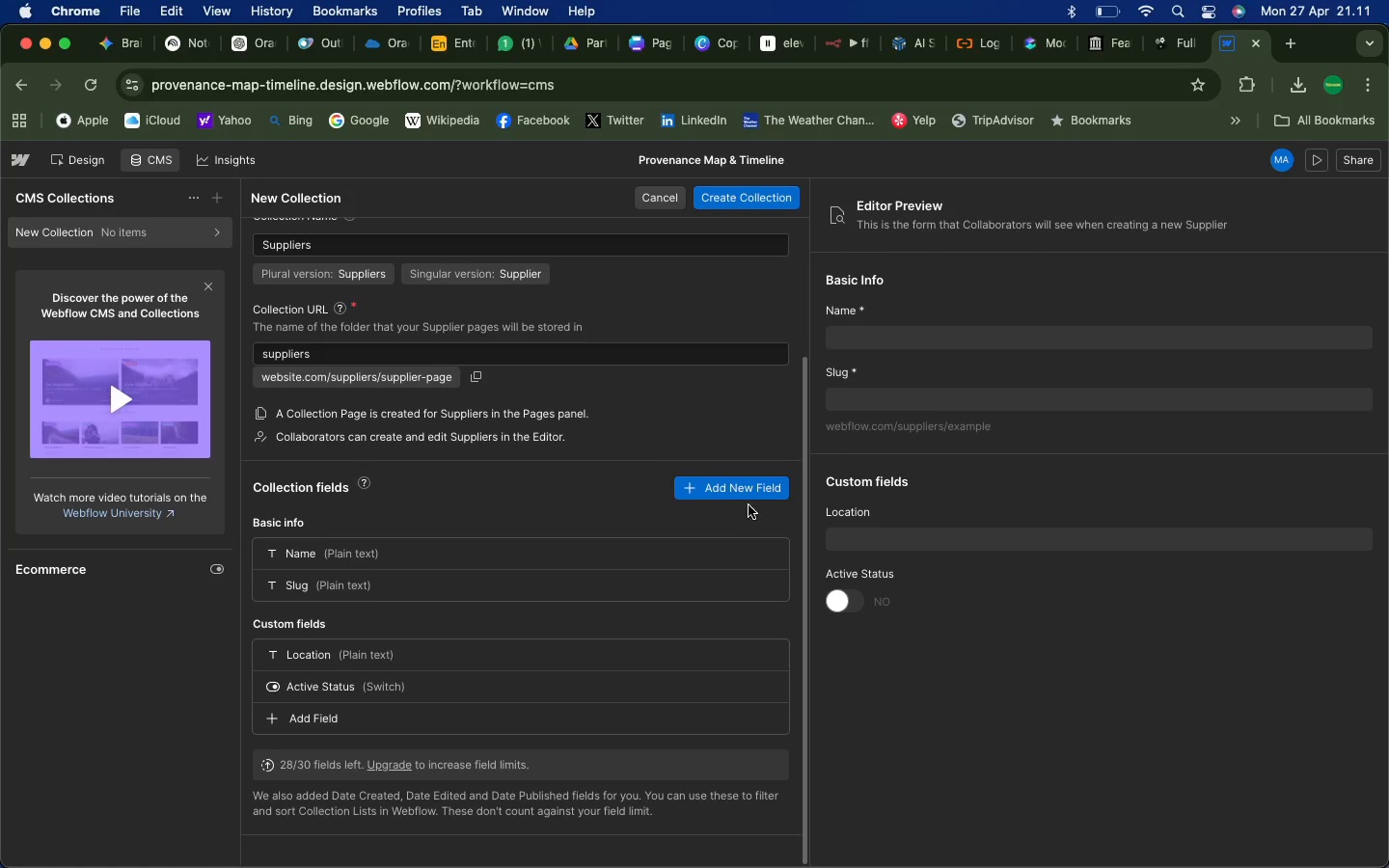 
wait(7.86)
 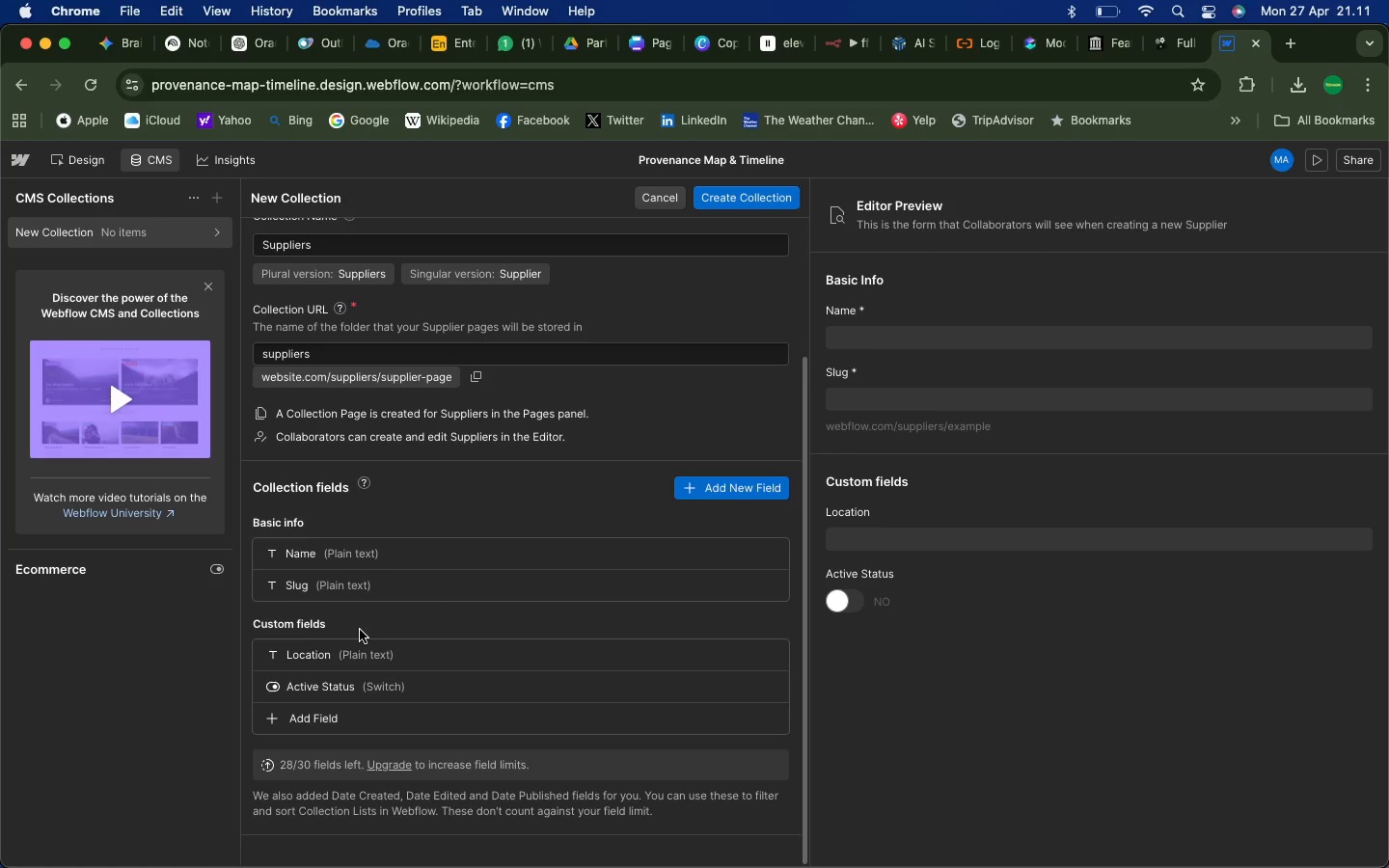 
left_click([284, 716])
 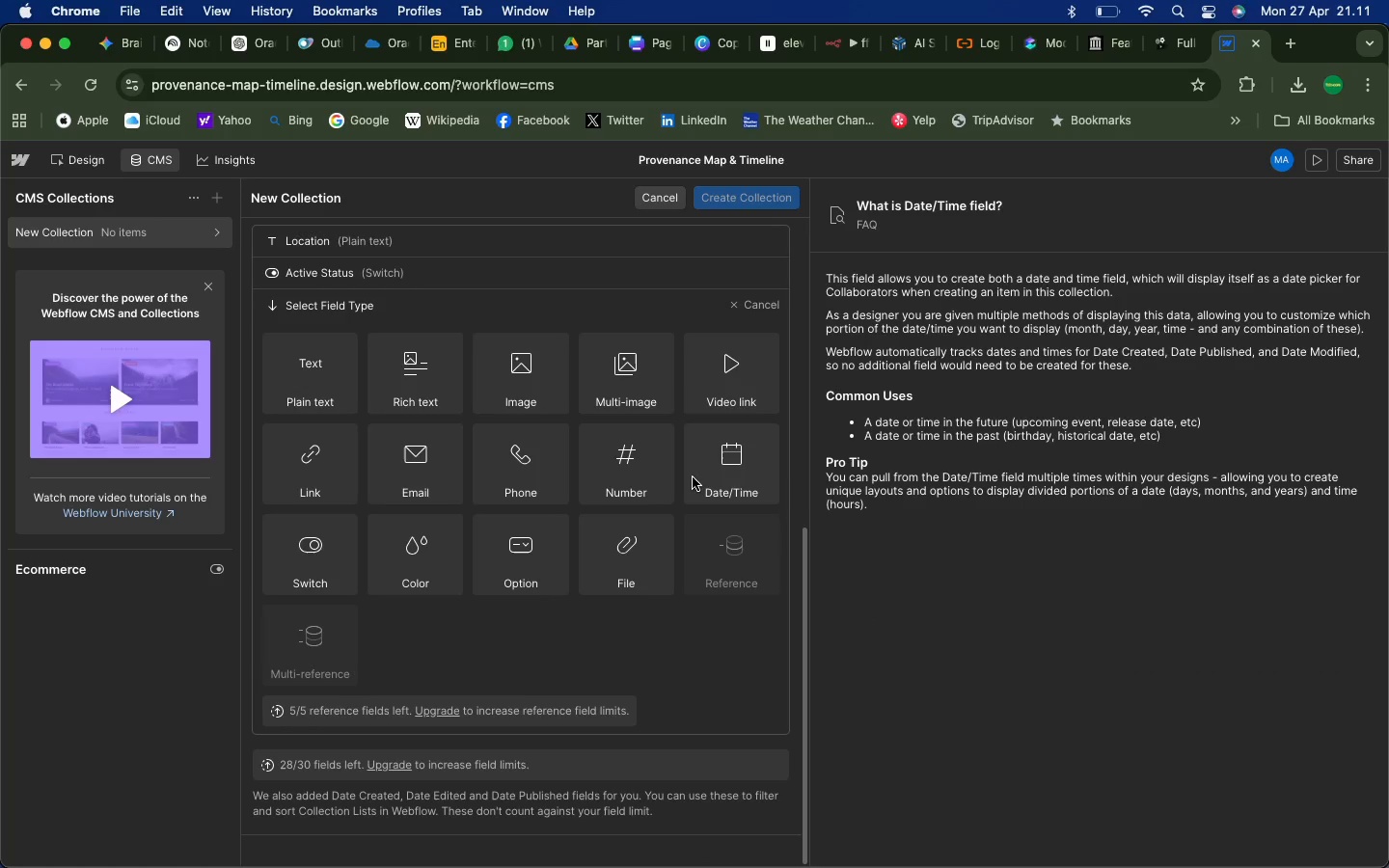 
left_click([408, 377])
 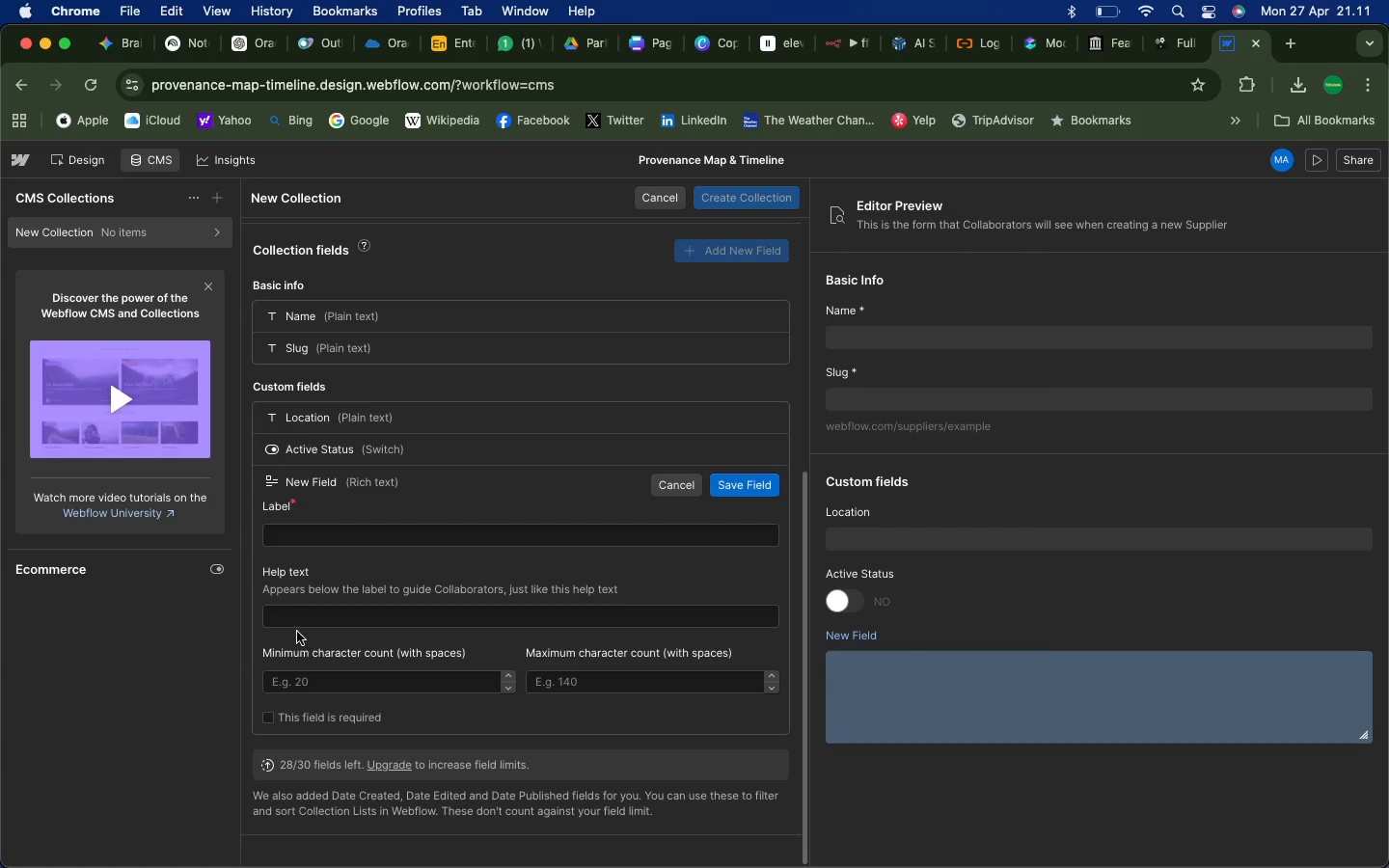 
left_click([295, 621])
 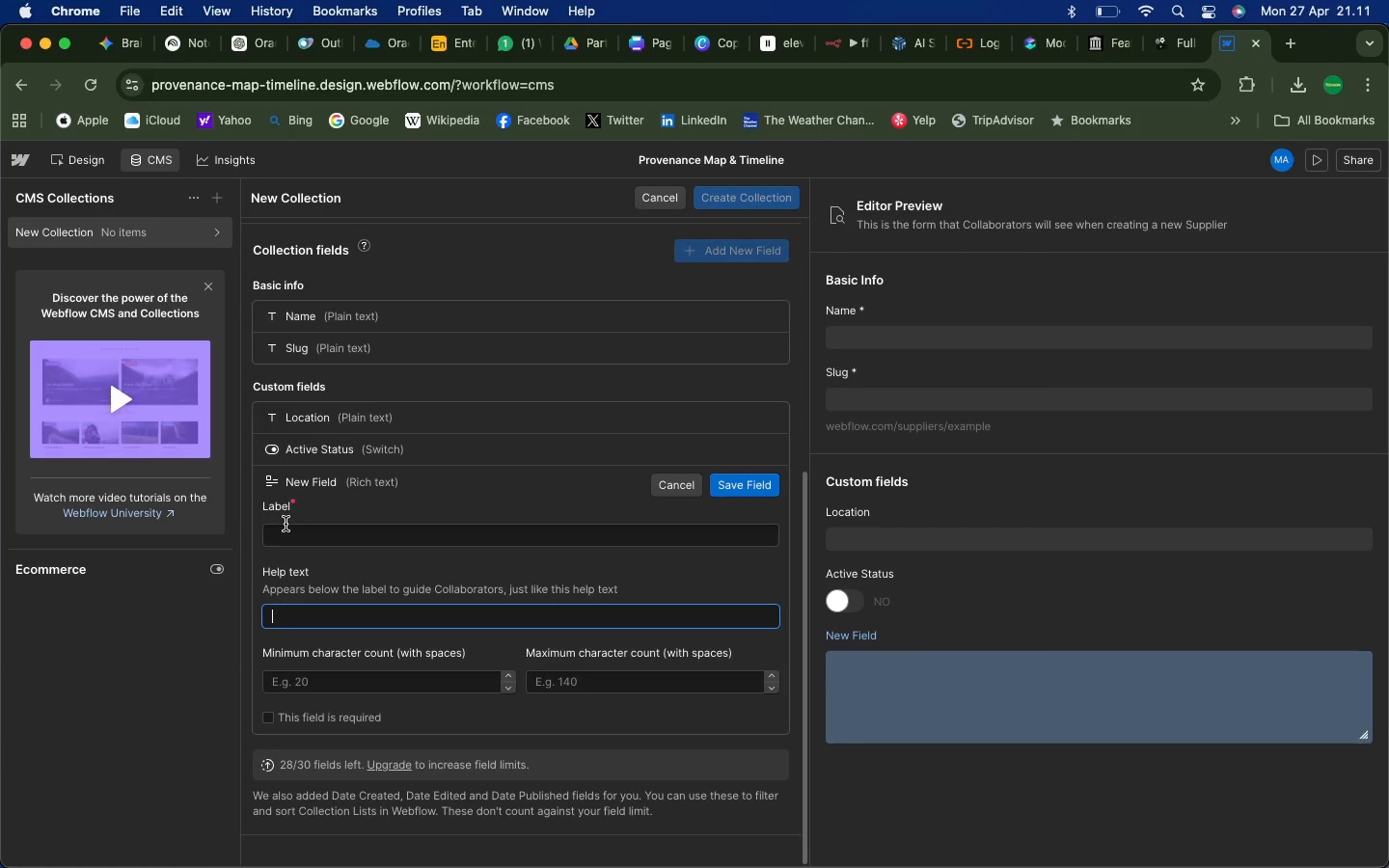 
left_click([286, 528])
 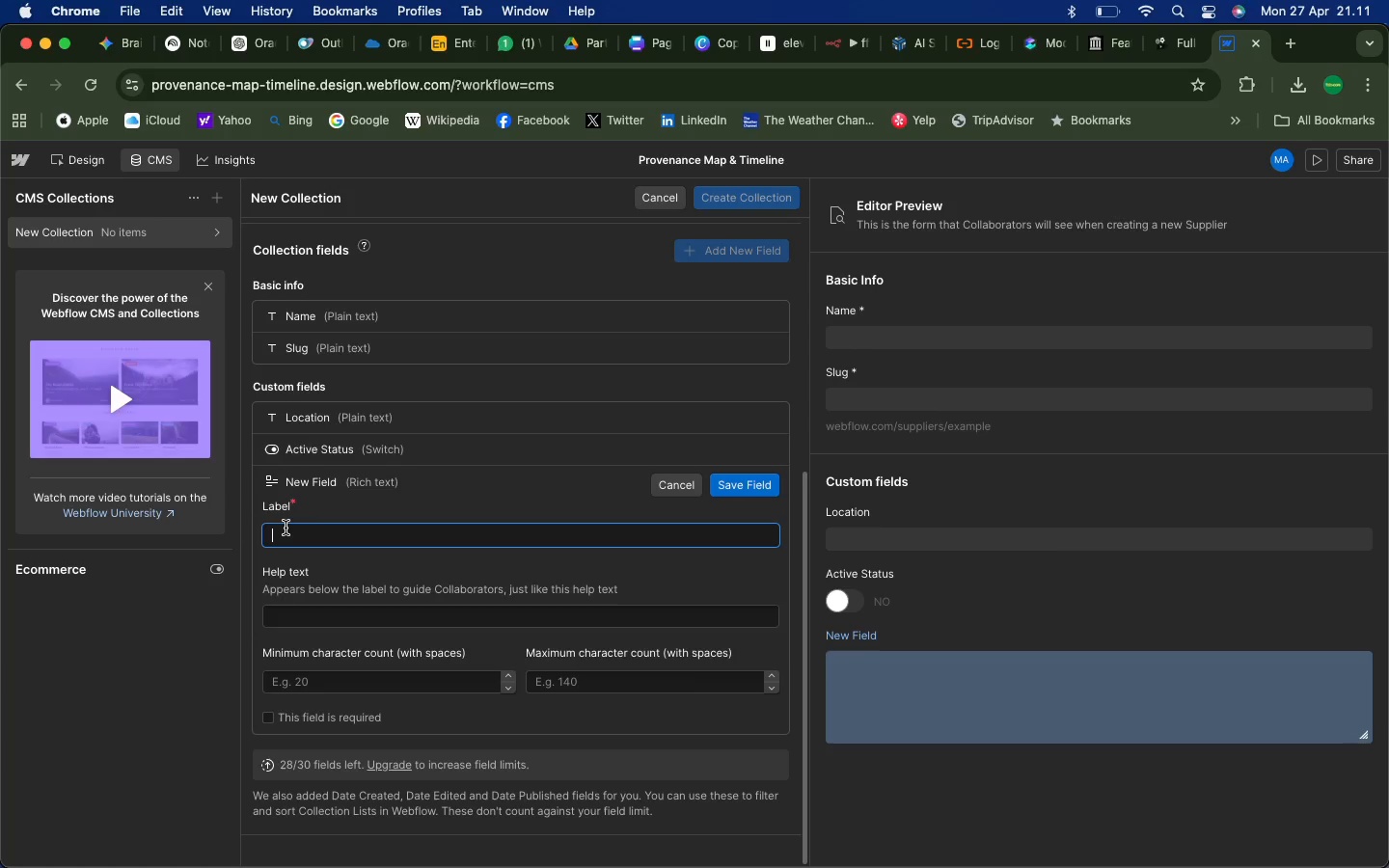 
type(Bo)
key(Backspace)
type(io)
 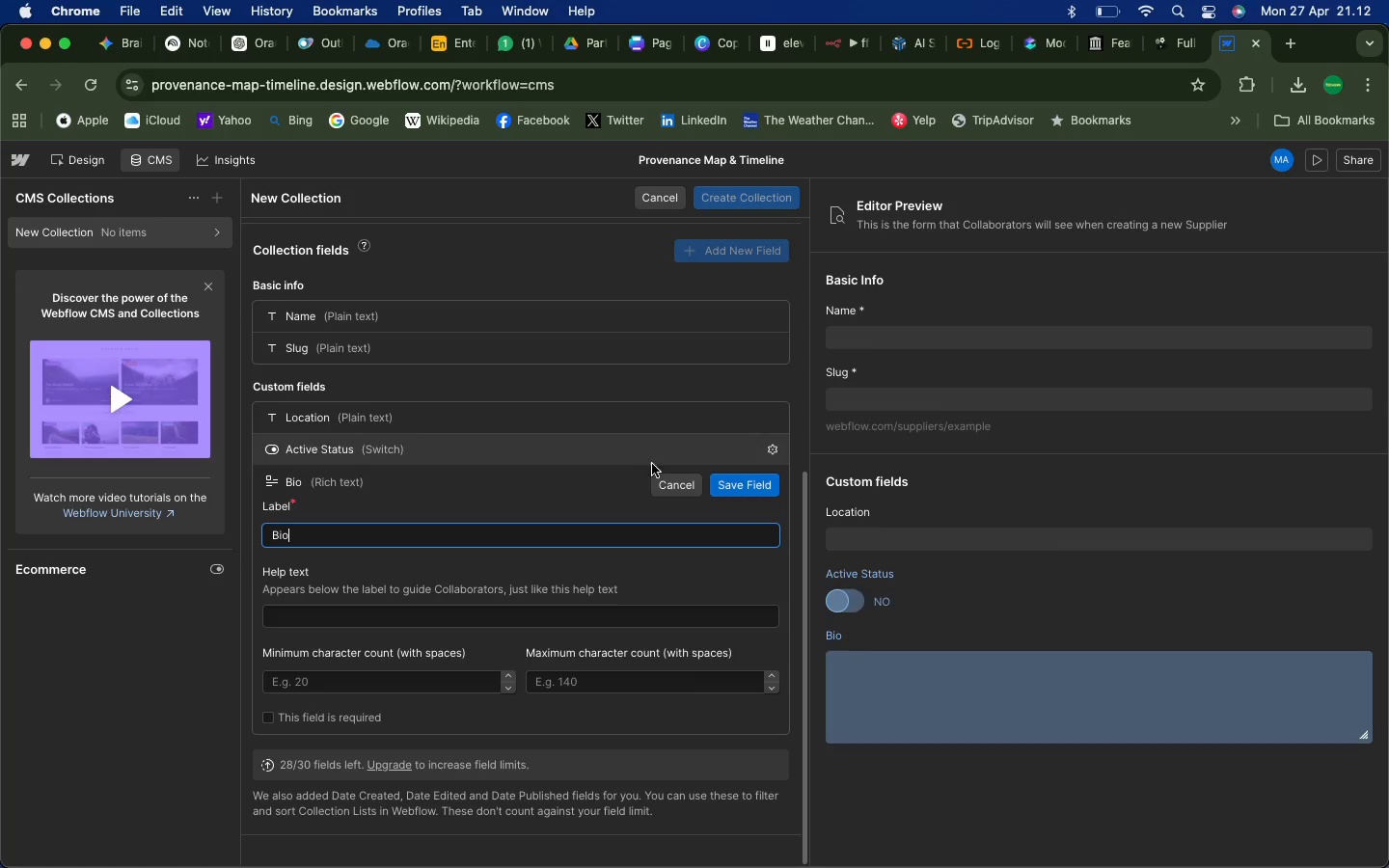 
left_click([754, 489])
 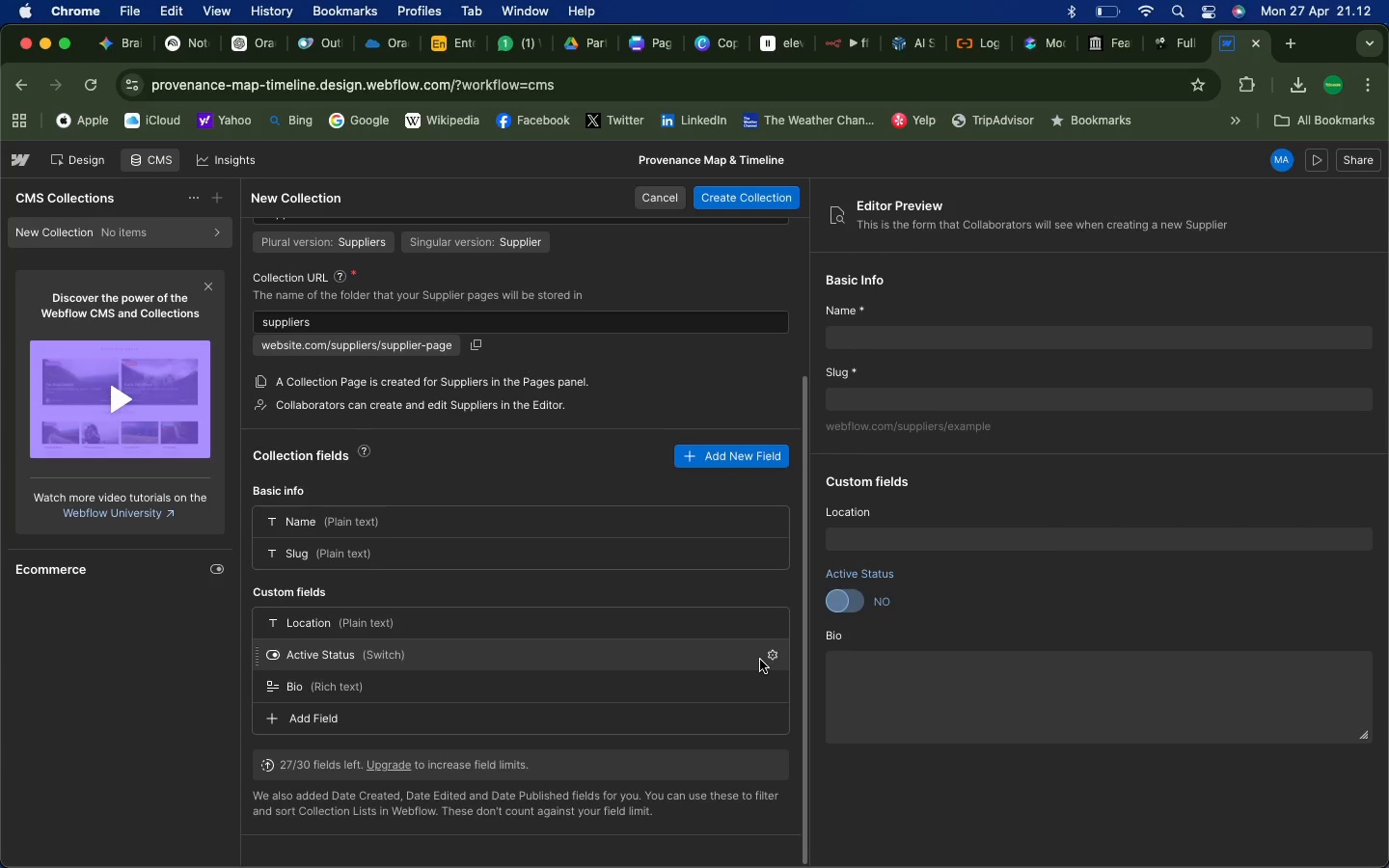 
wait(42.56)
 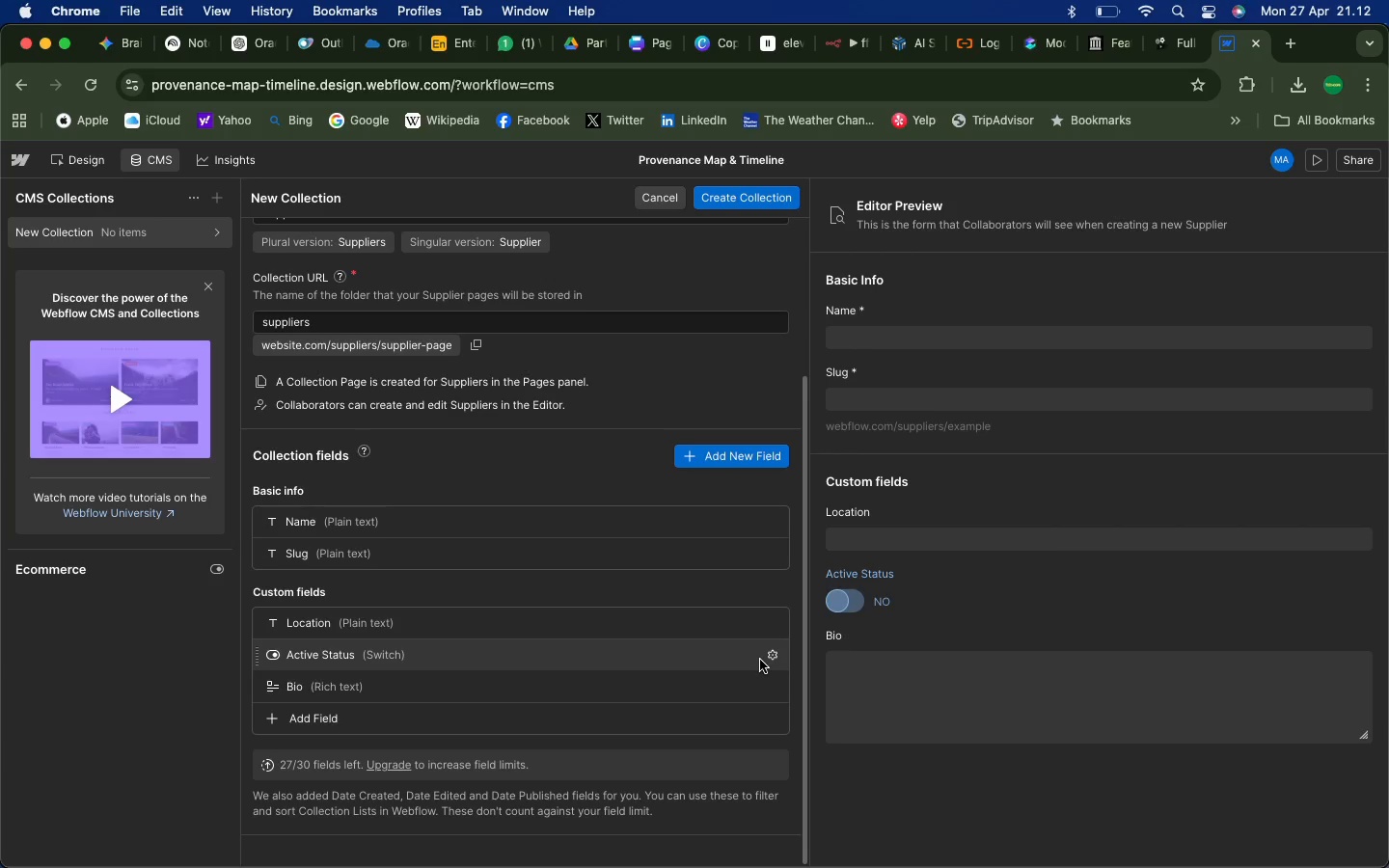 
left_click([769, 659])
 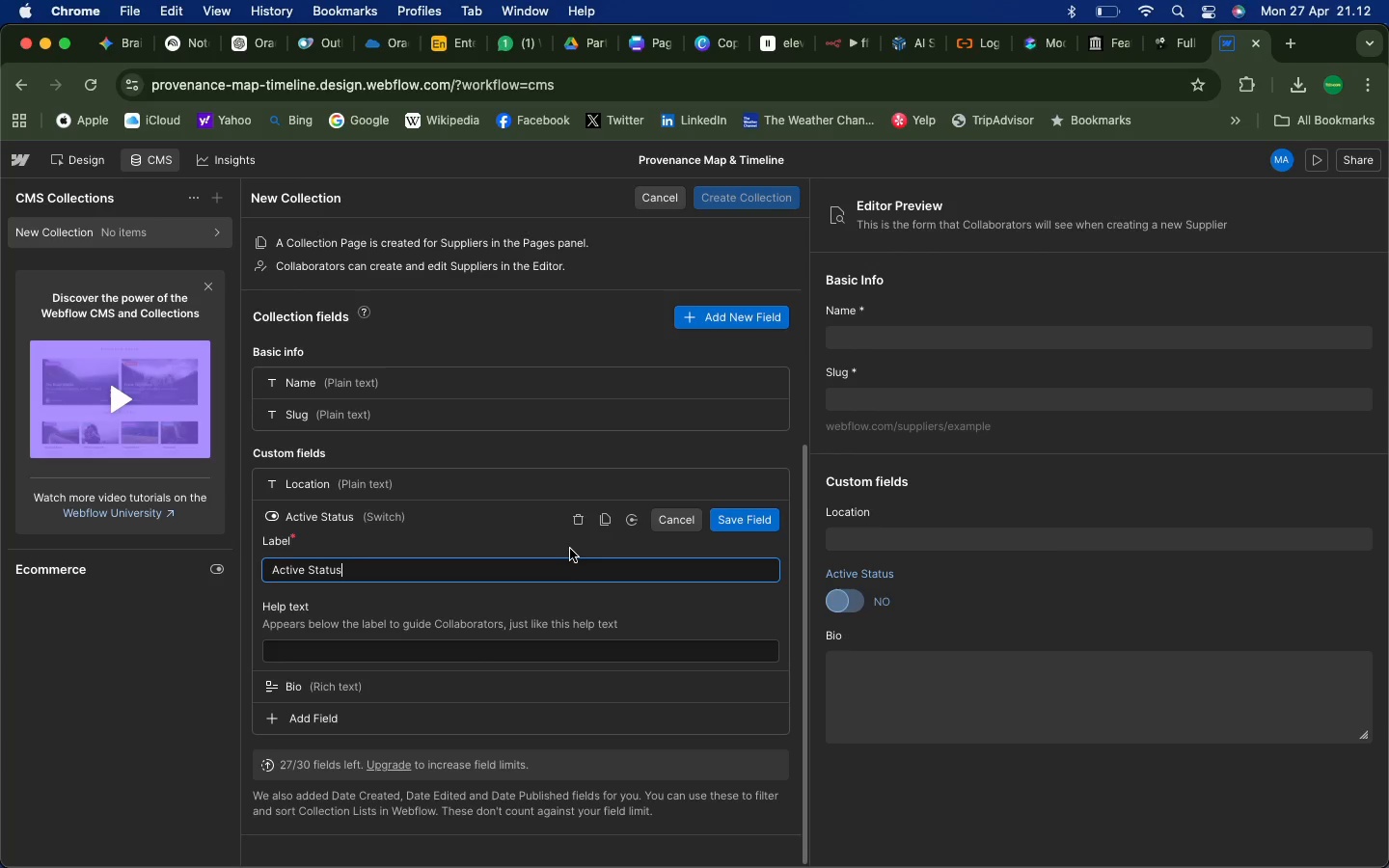 
wait(9.13)
 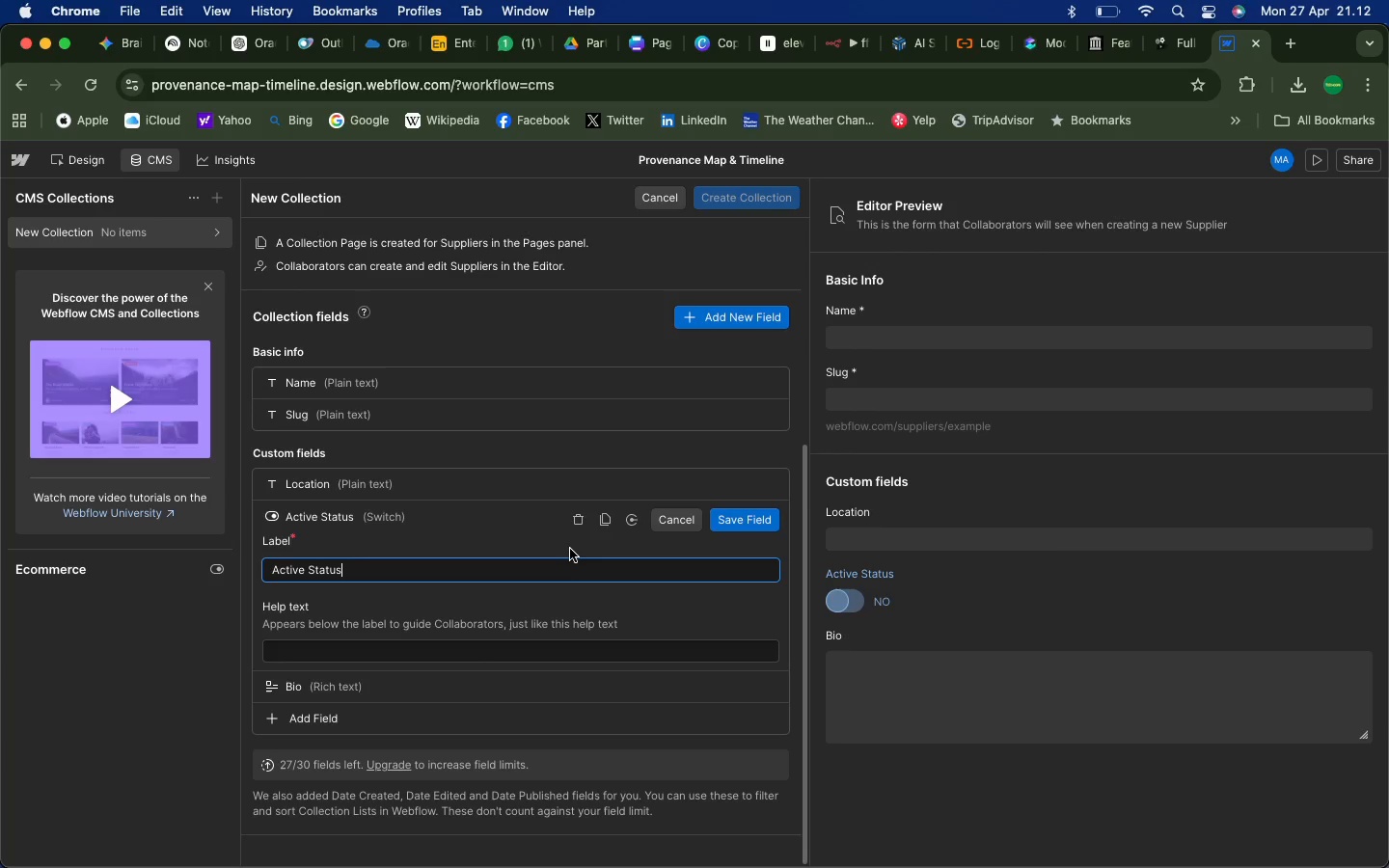 
scroll: coordinate [347, 651], scroll_direction: down, amount: 2.0
 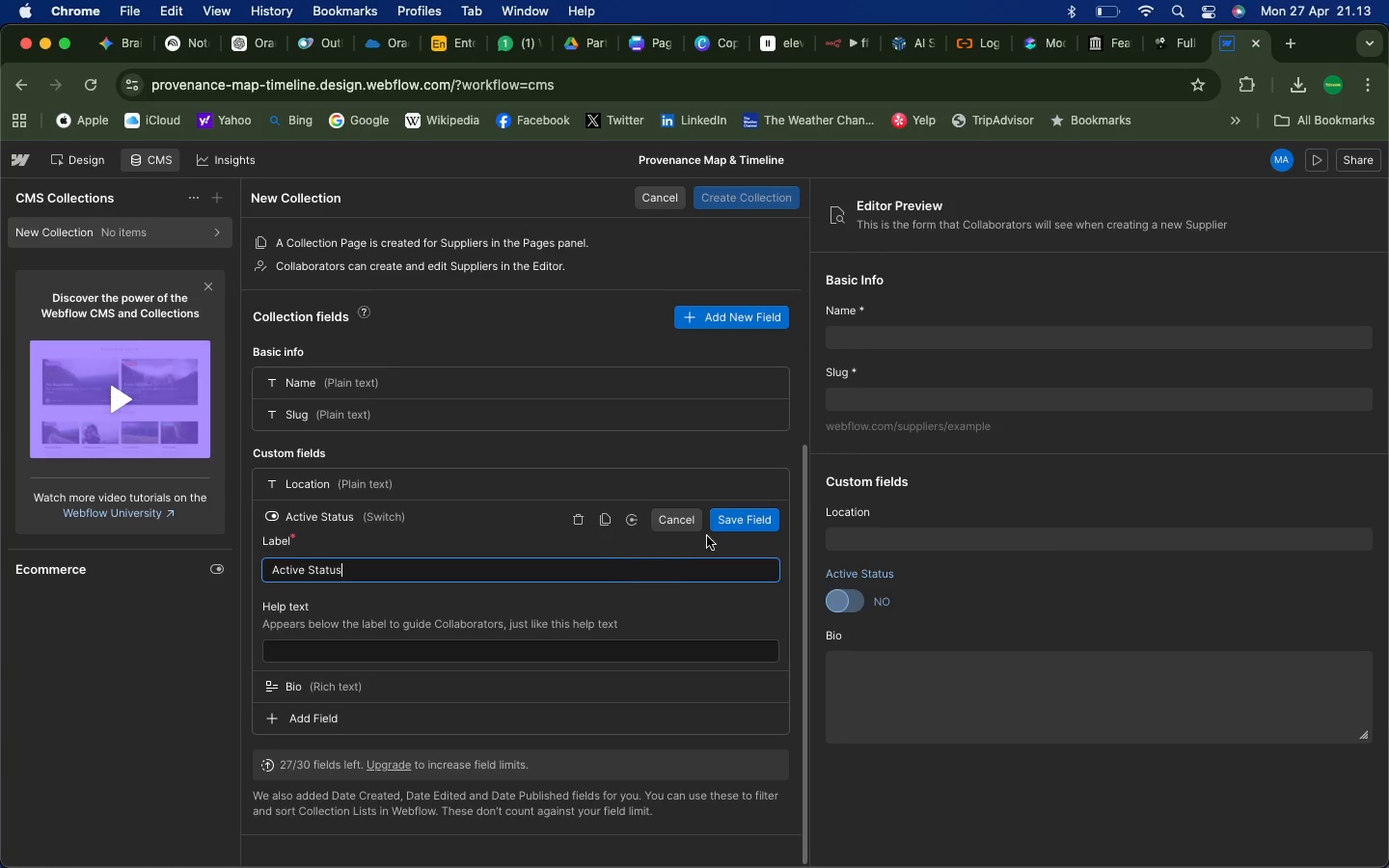 
wait(5.62)
 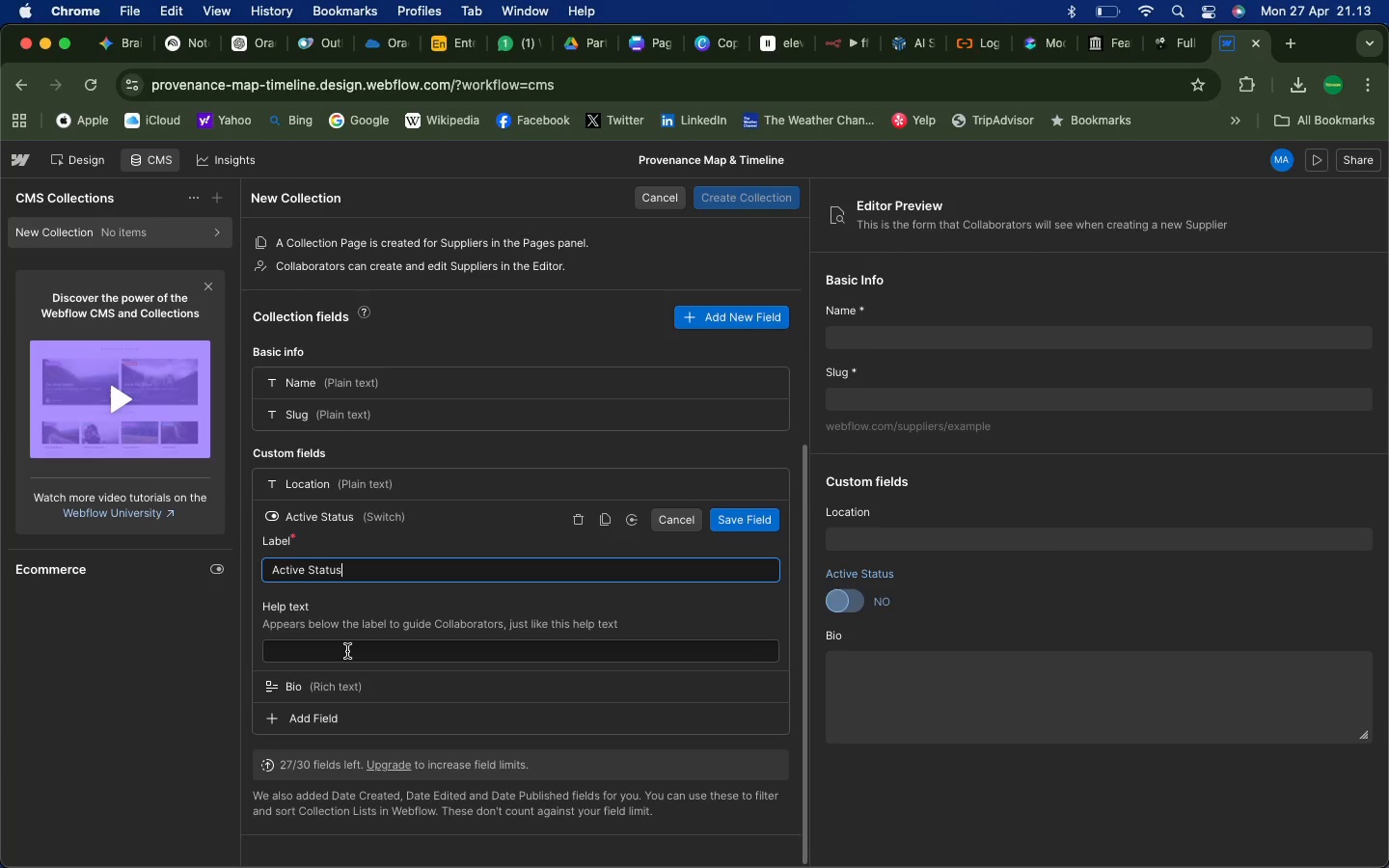 
left_click([680, 524])
 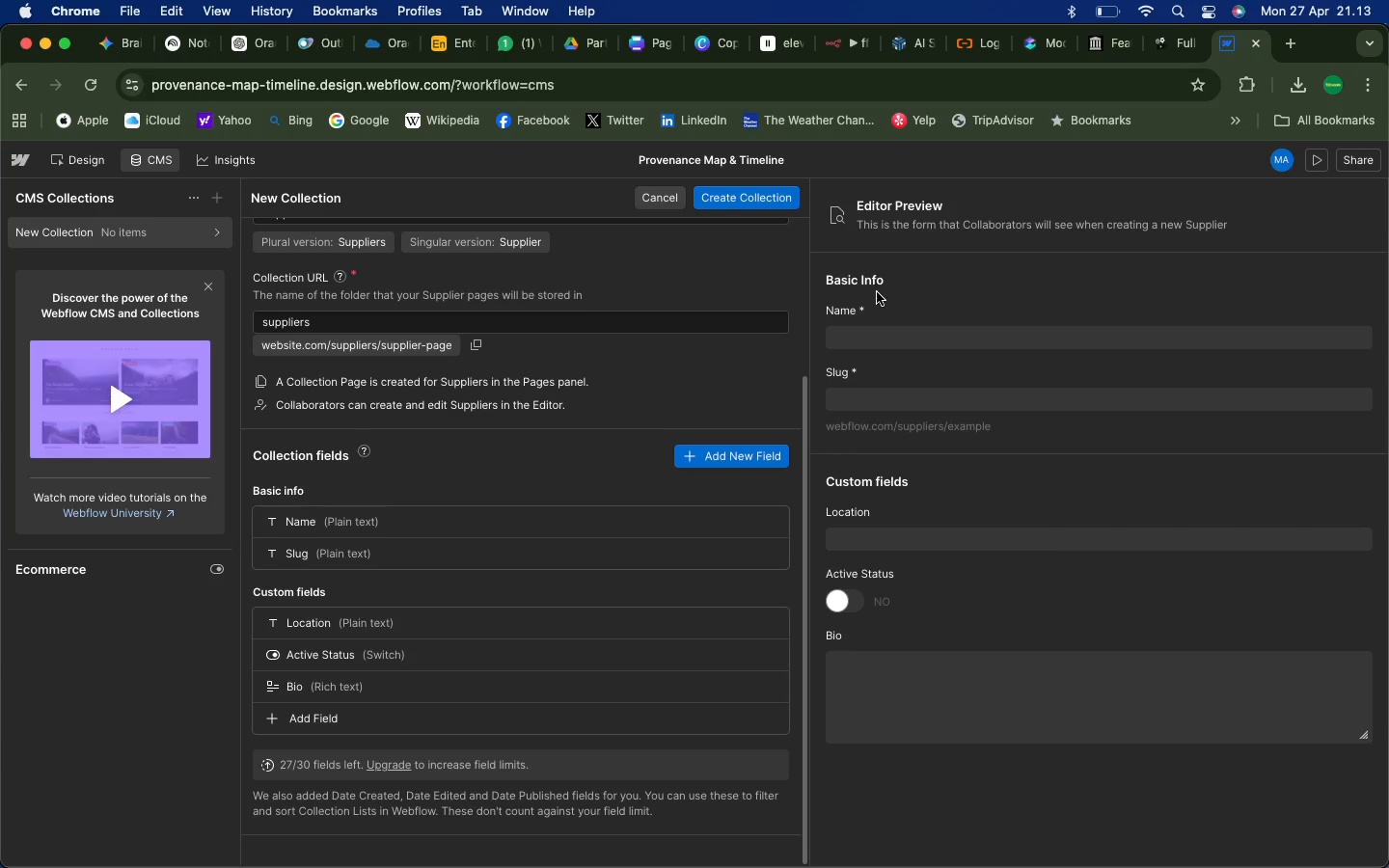 
wait(15.7)
 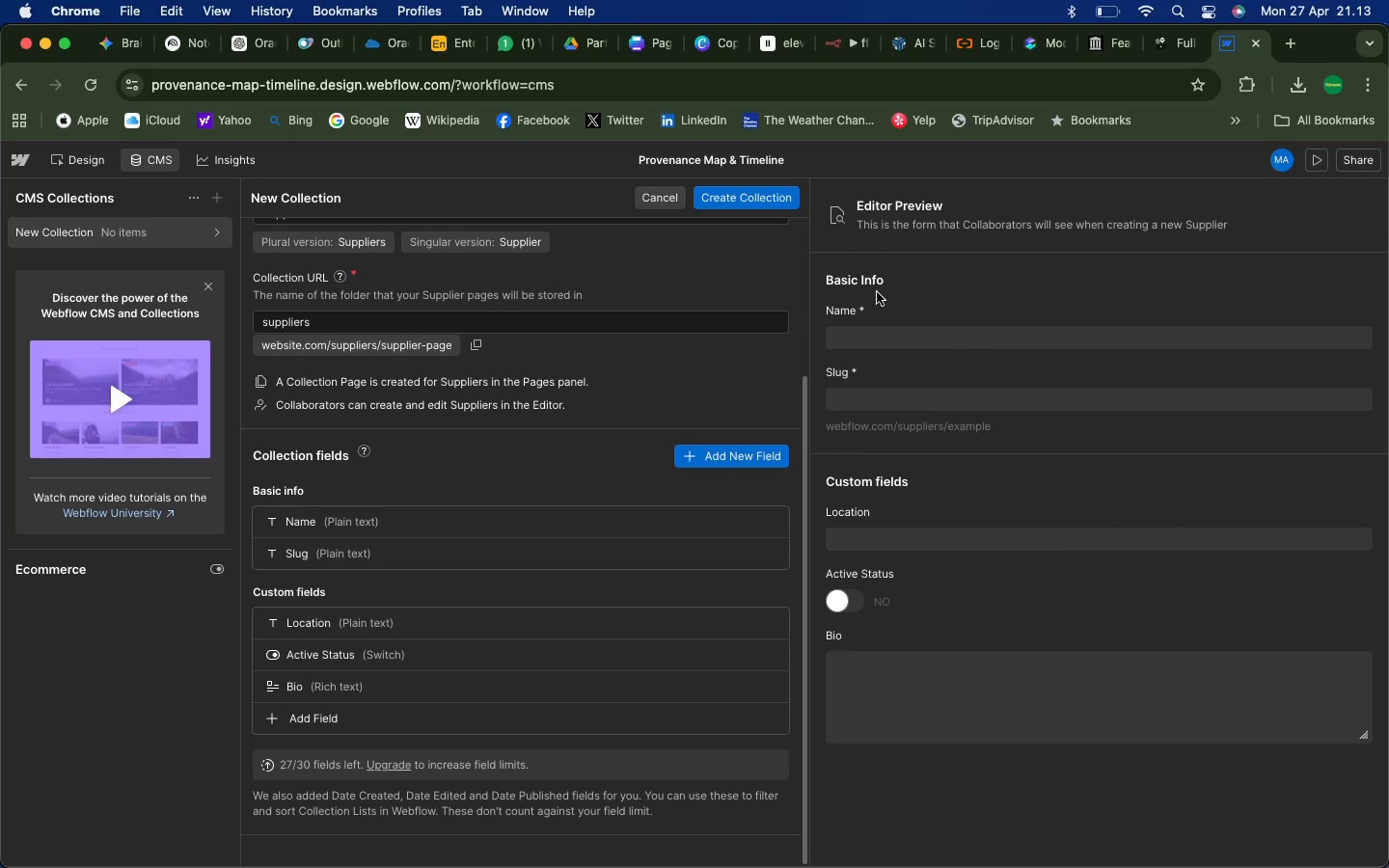 
left_click([852, 600])
 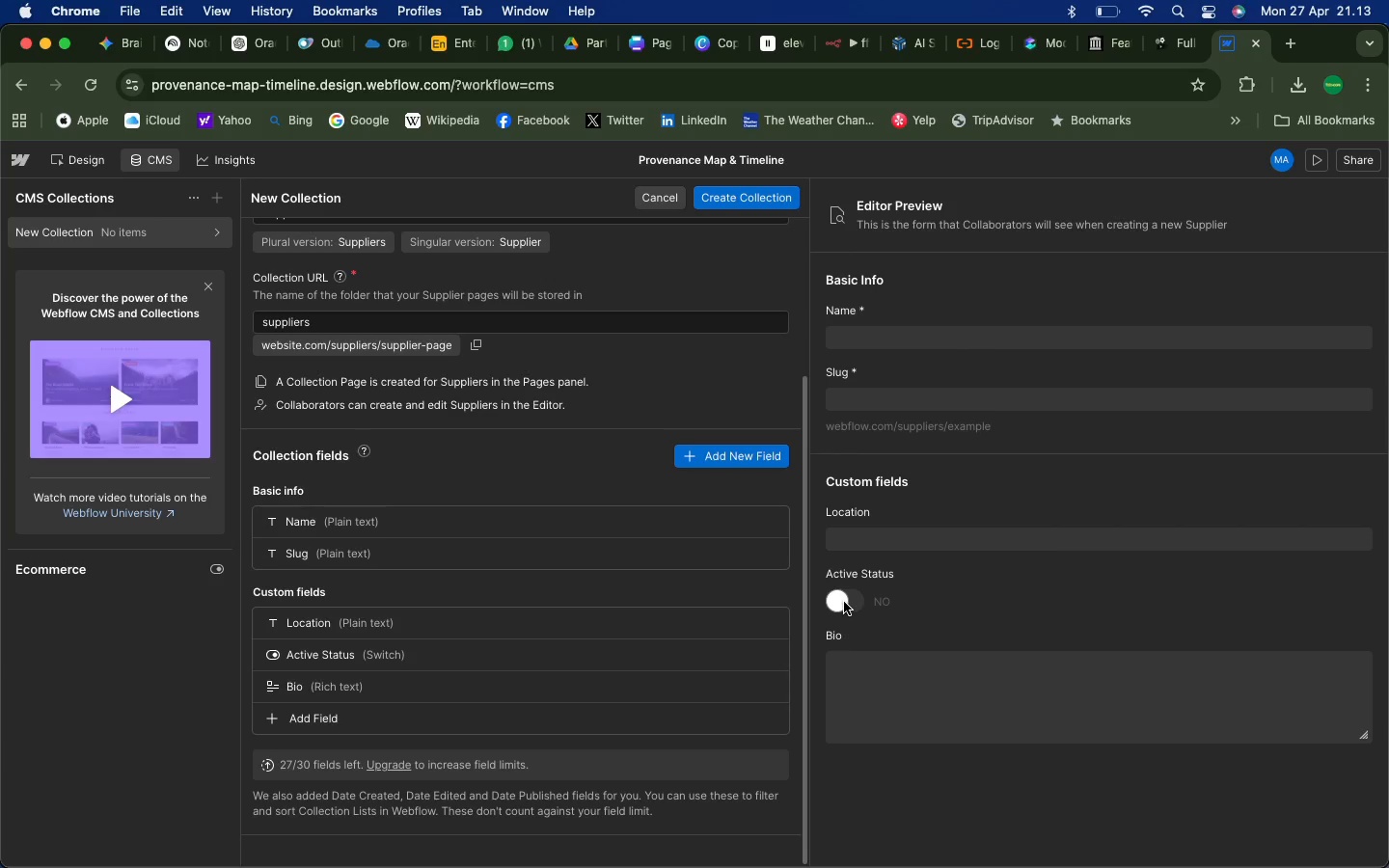 
left_click([844, 602])
 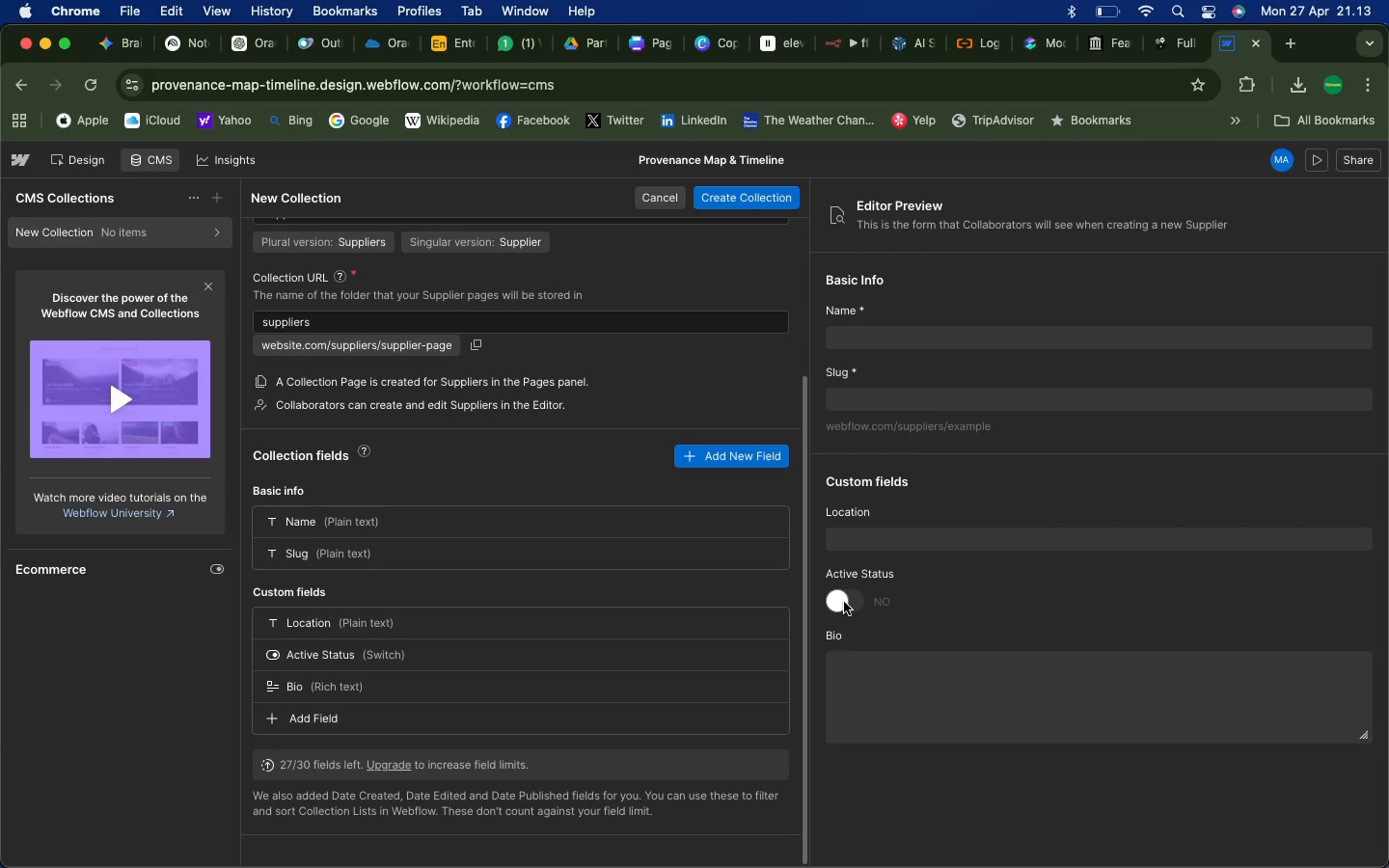 
double_click([844, 602])
 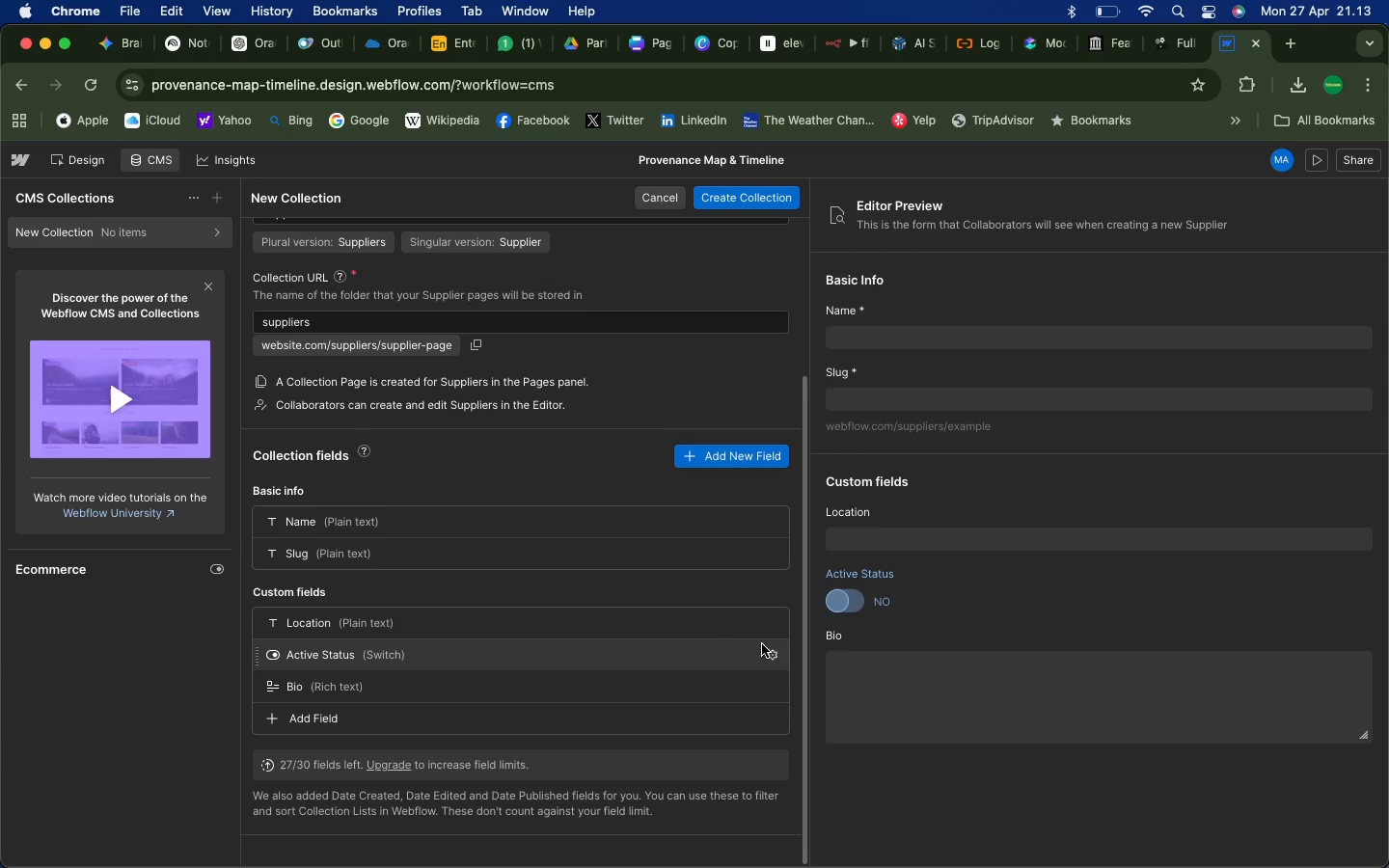 
left_click([776, 656])
 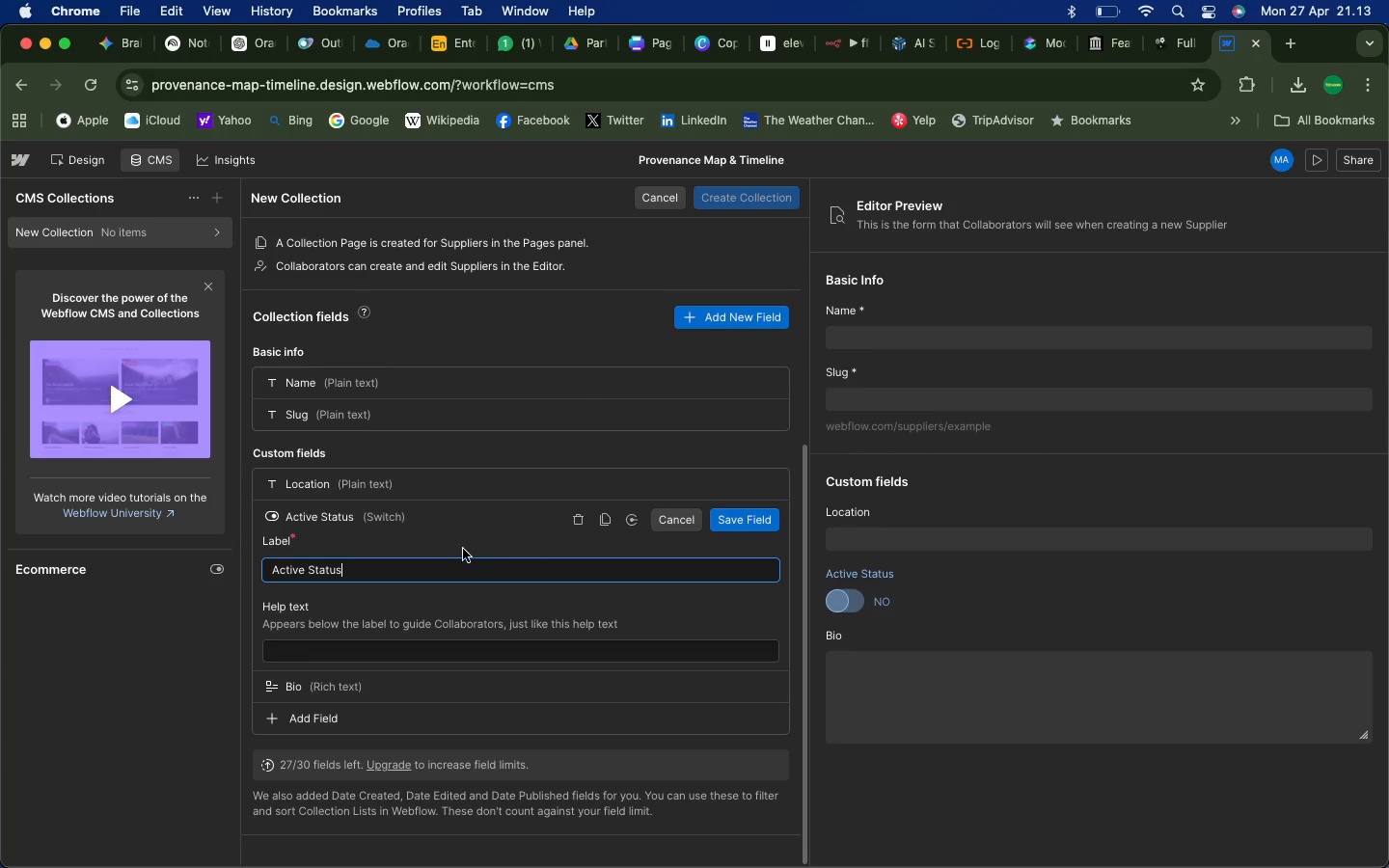 
scroll: coordinate [403, 629], scroll_direction: none, amount: 0.0
 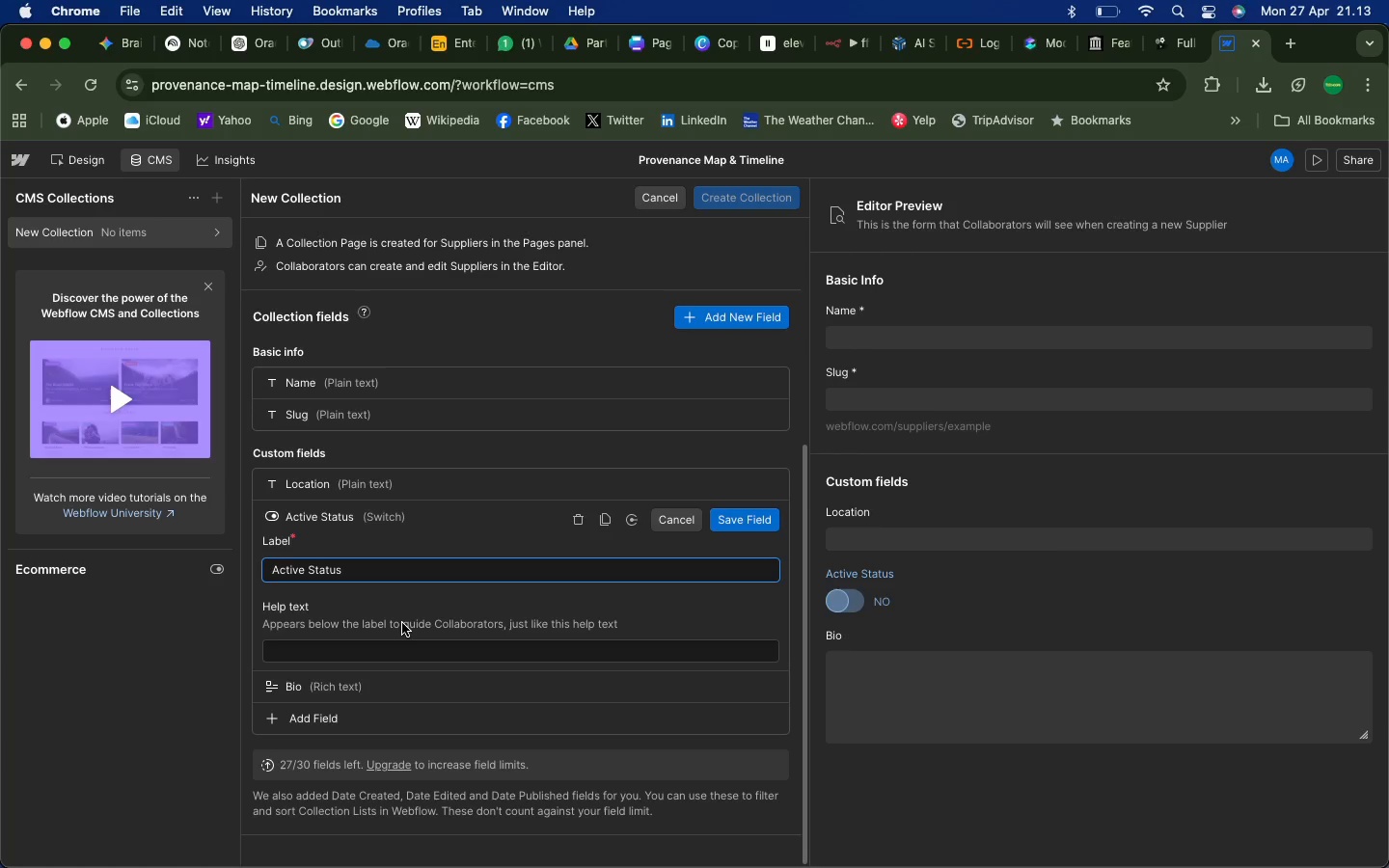 
wait(10.7)
 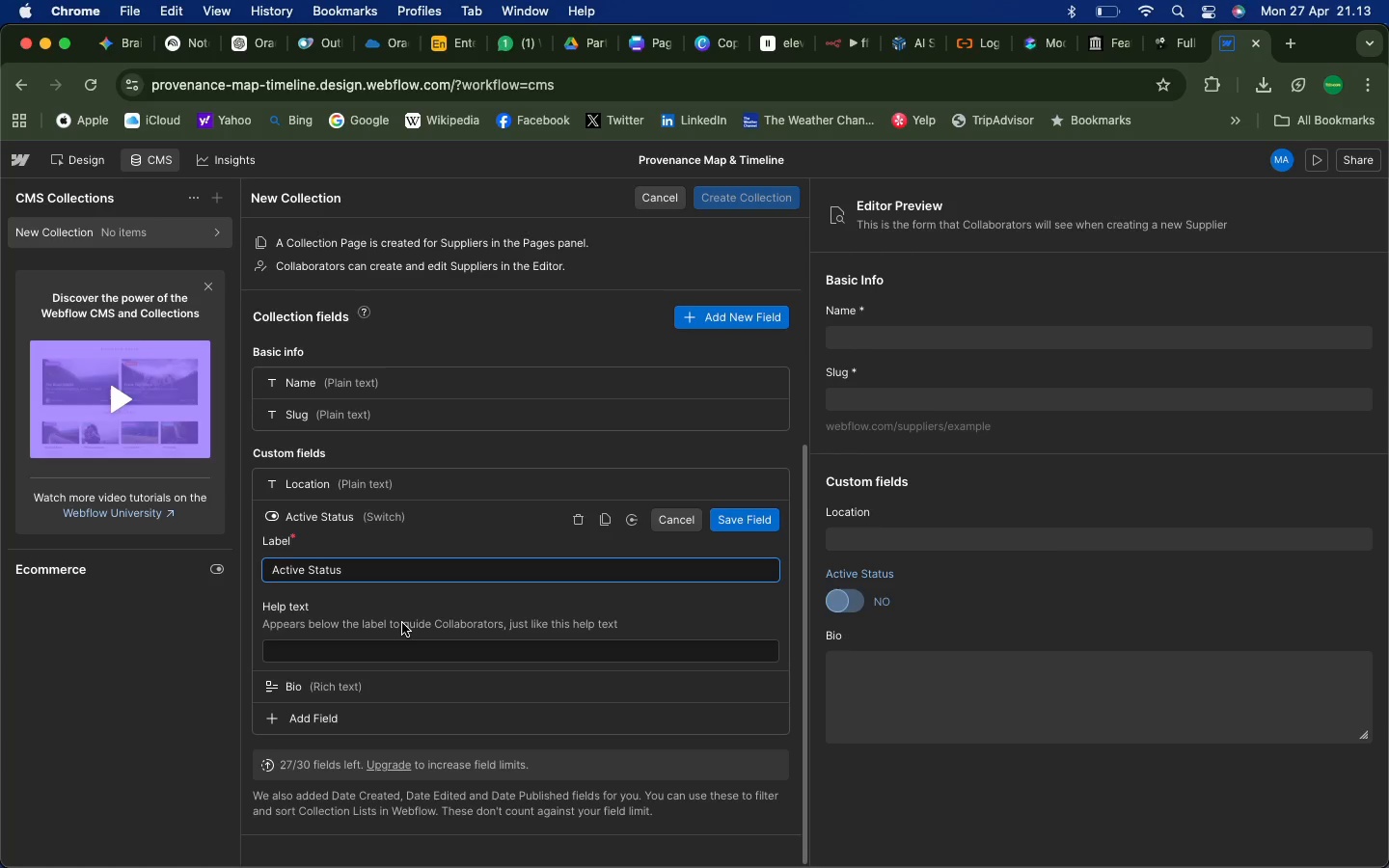 
left_click([859, 603])
 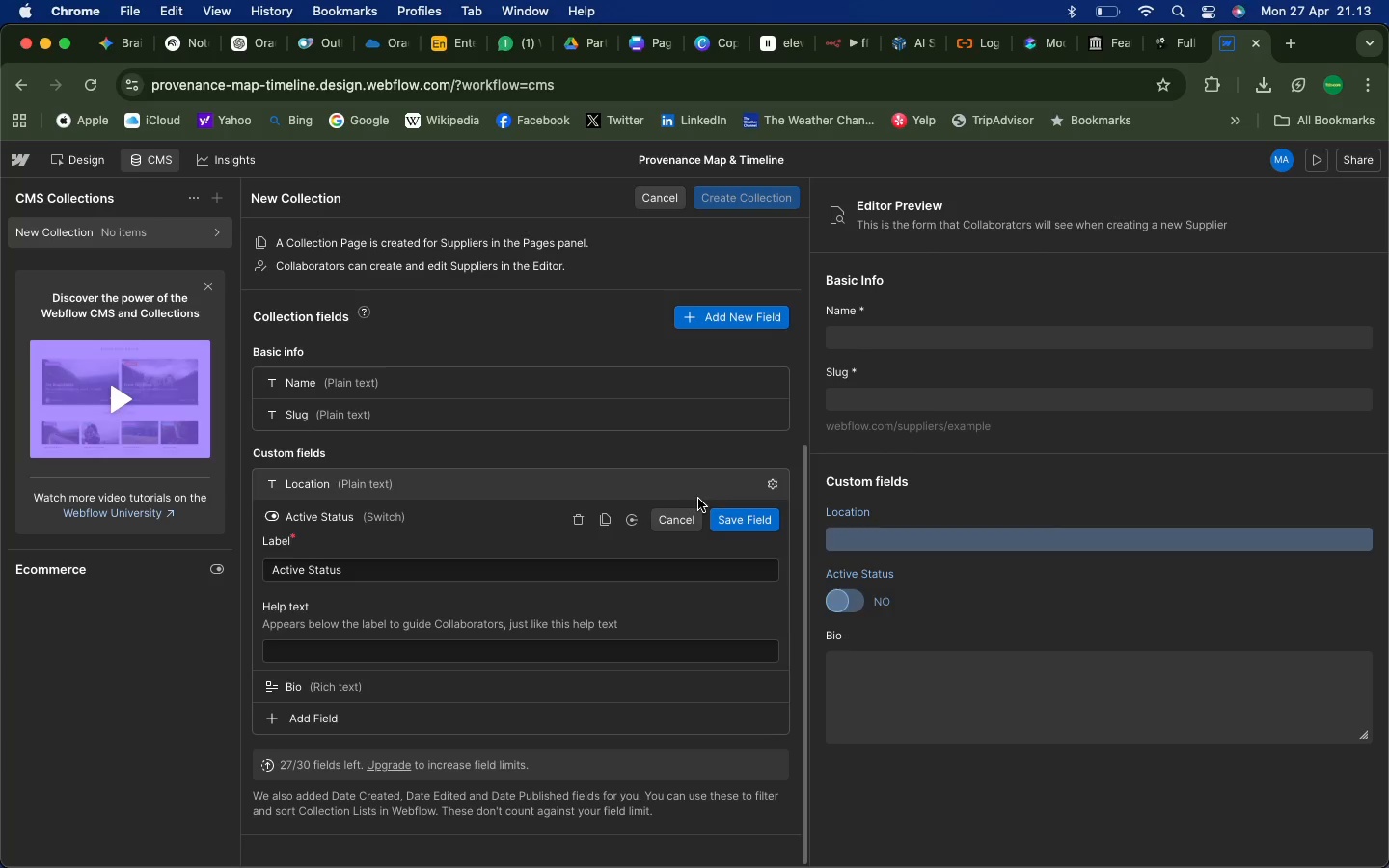 
left_click([674, 519])
 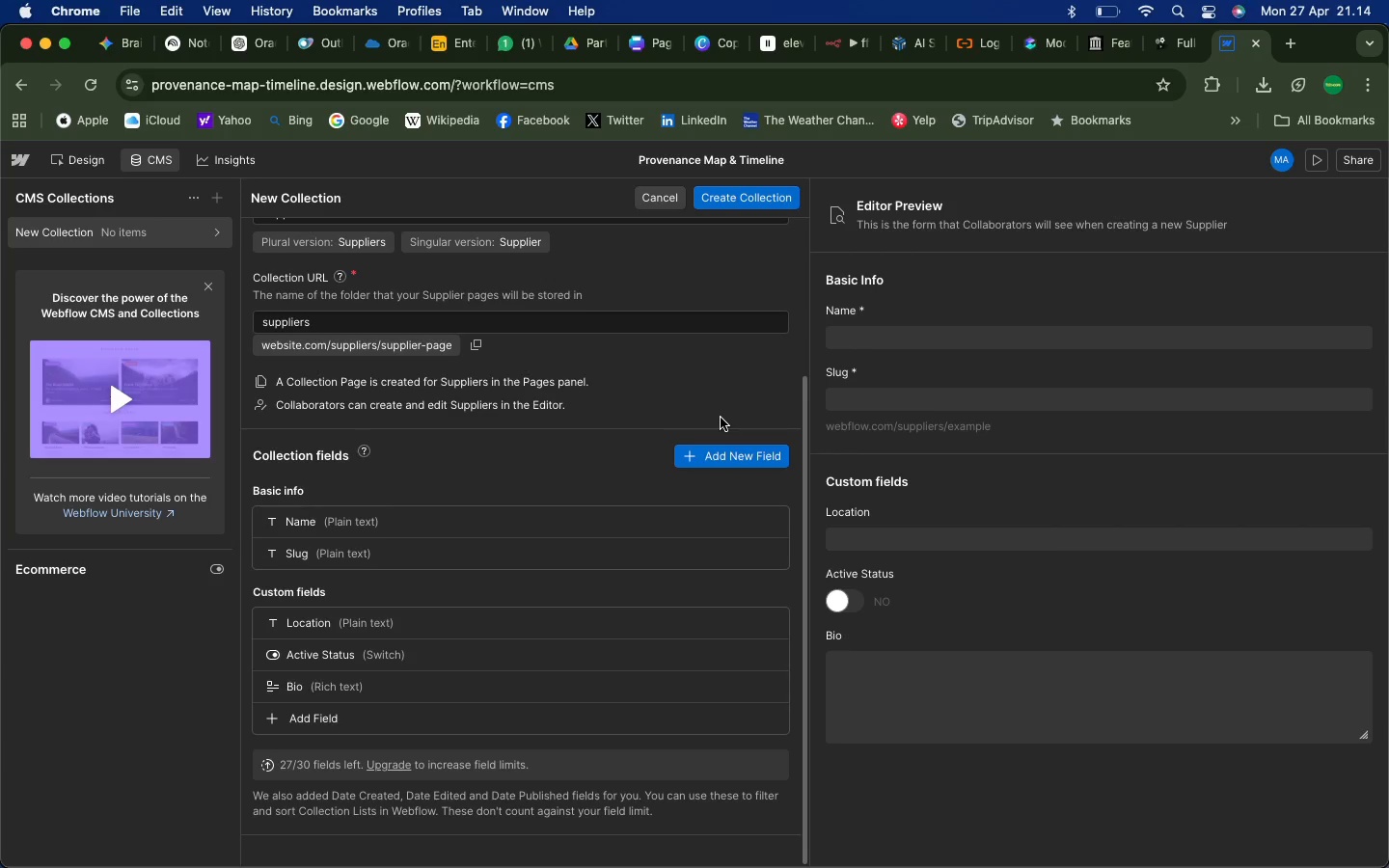 
wait(46.05)
 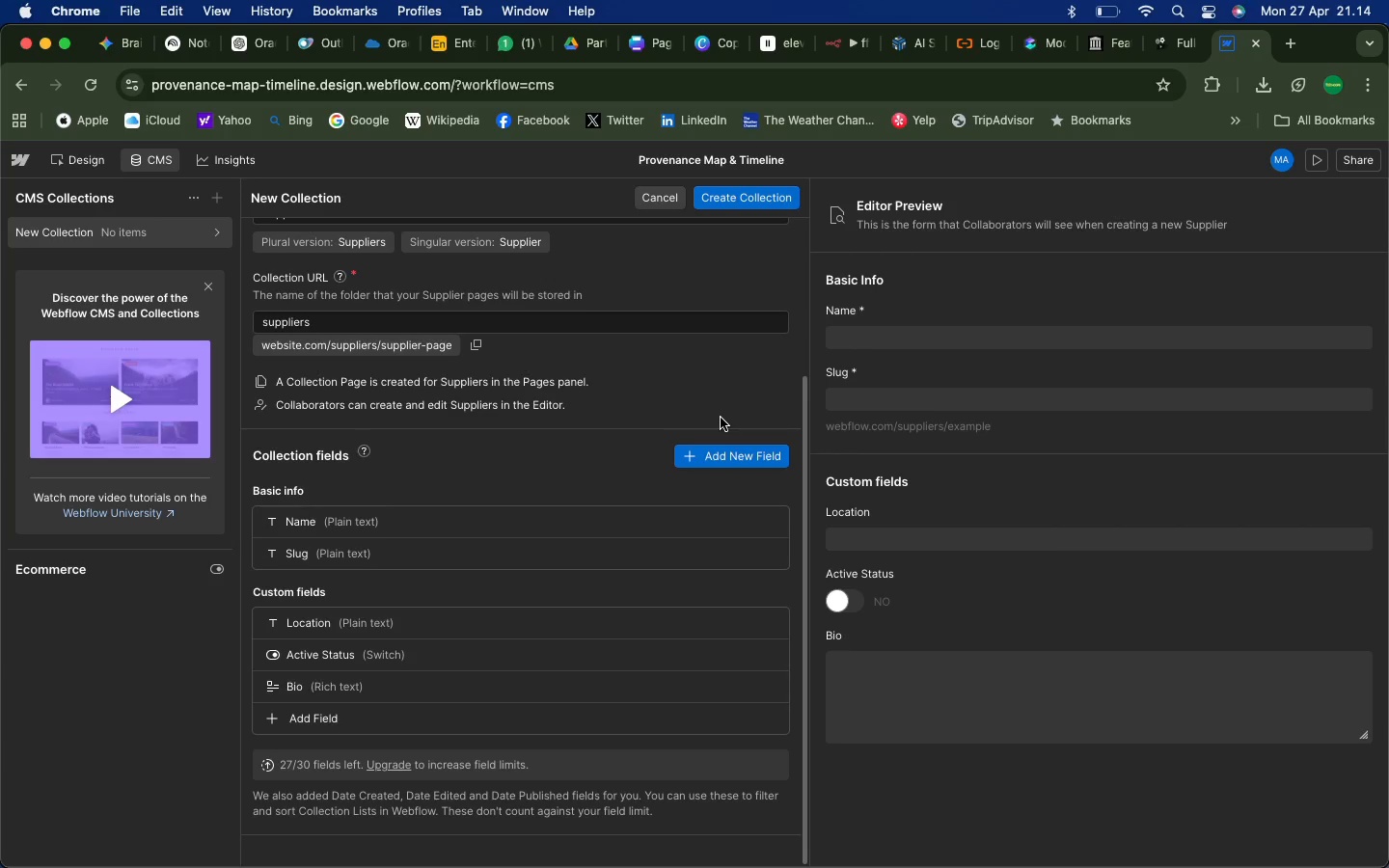 
left_click([746, 203])
 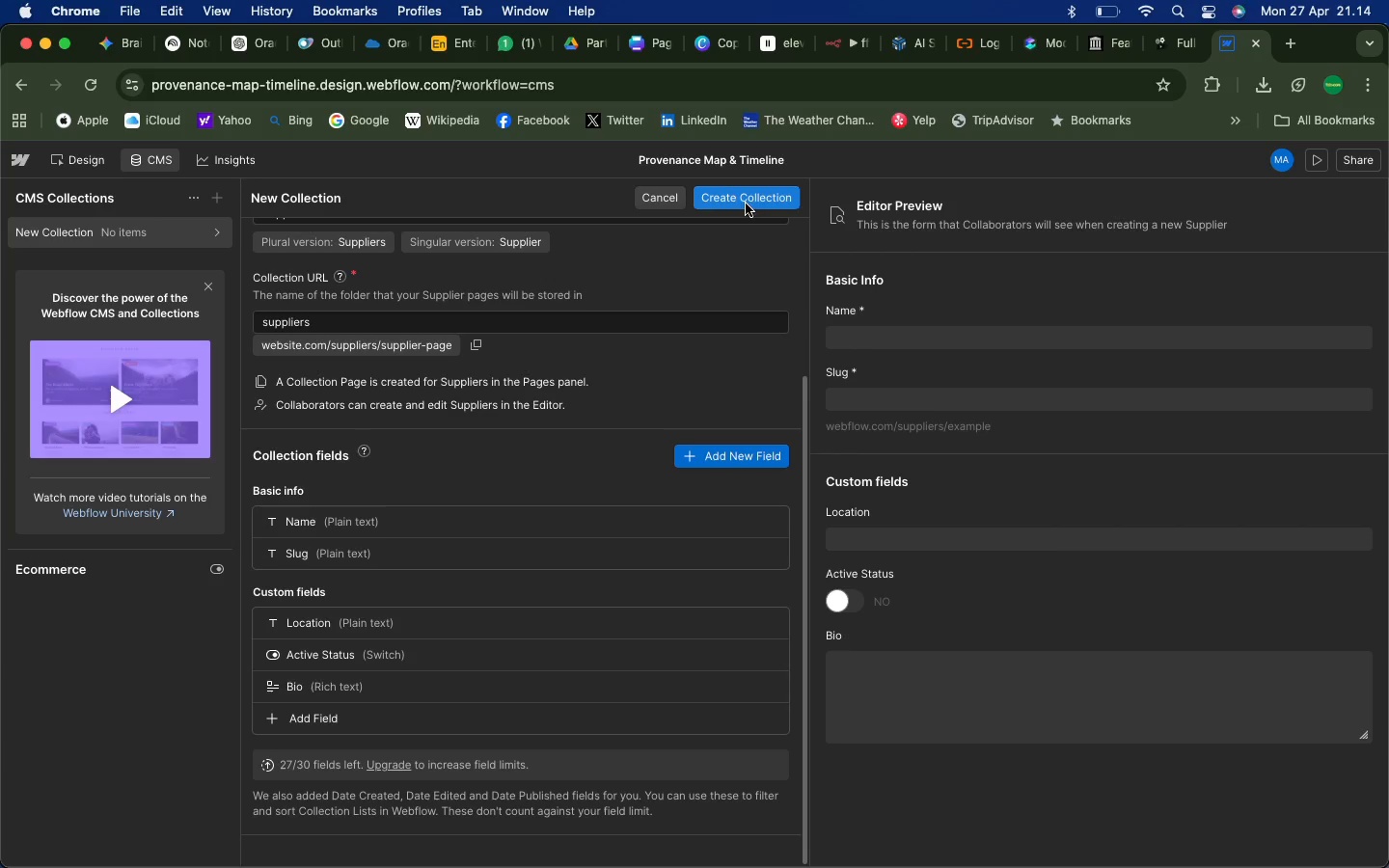 
scroll: coordinate [698, 597], scroll_direction: down, amount: 11.0
 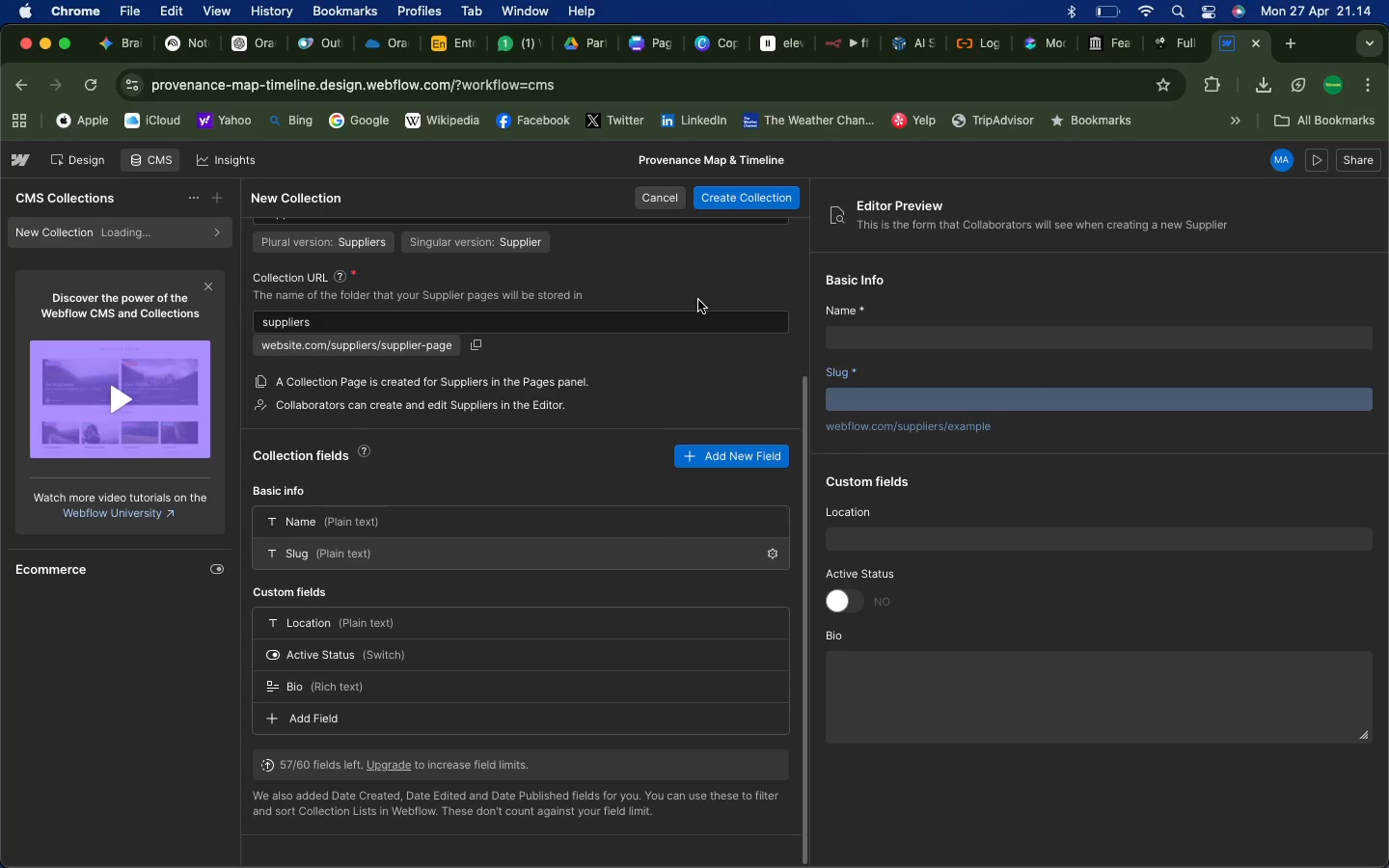 
scroll: coordinate [684, 406], scroll_direction: up, amount: 5.0
 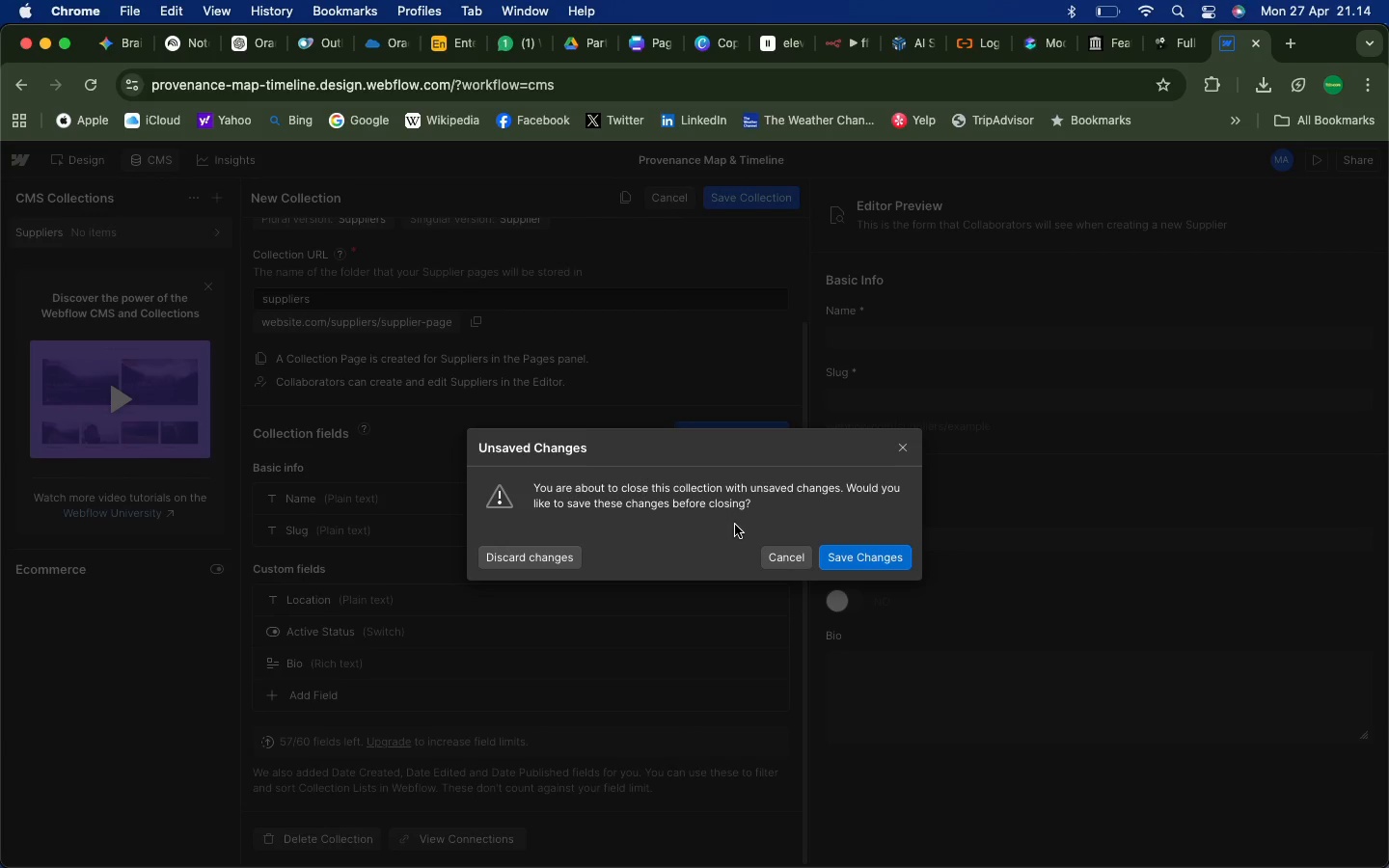 
left_click([869, 556])
 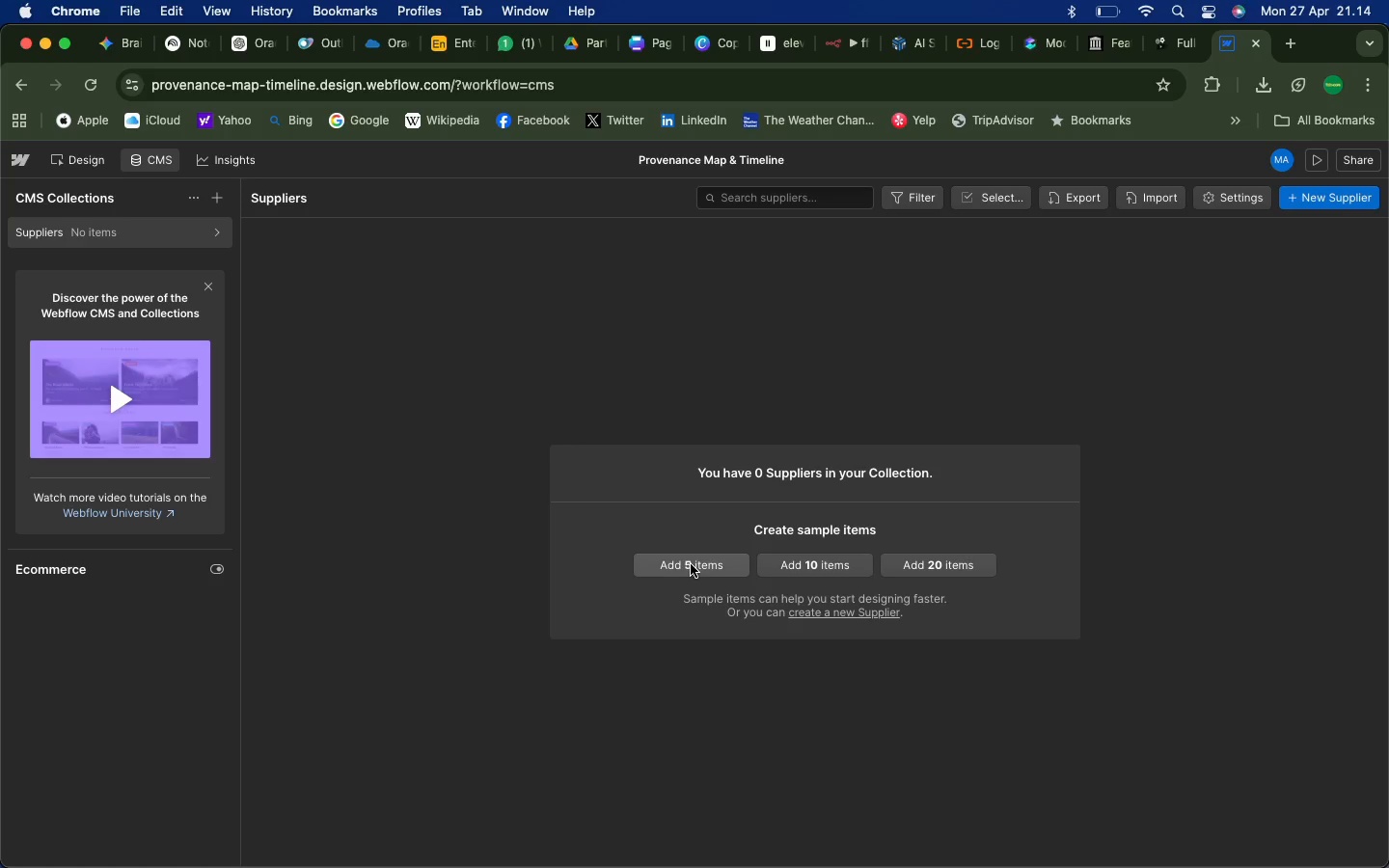 
wait(20.22)
 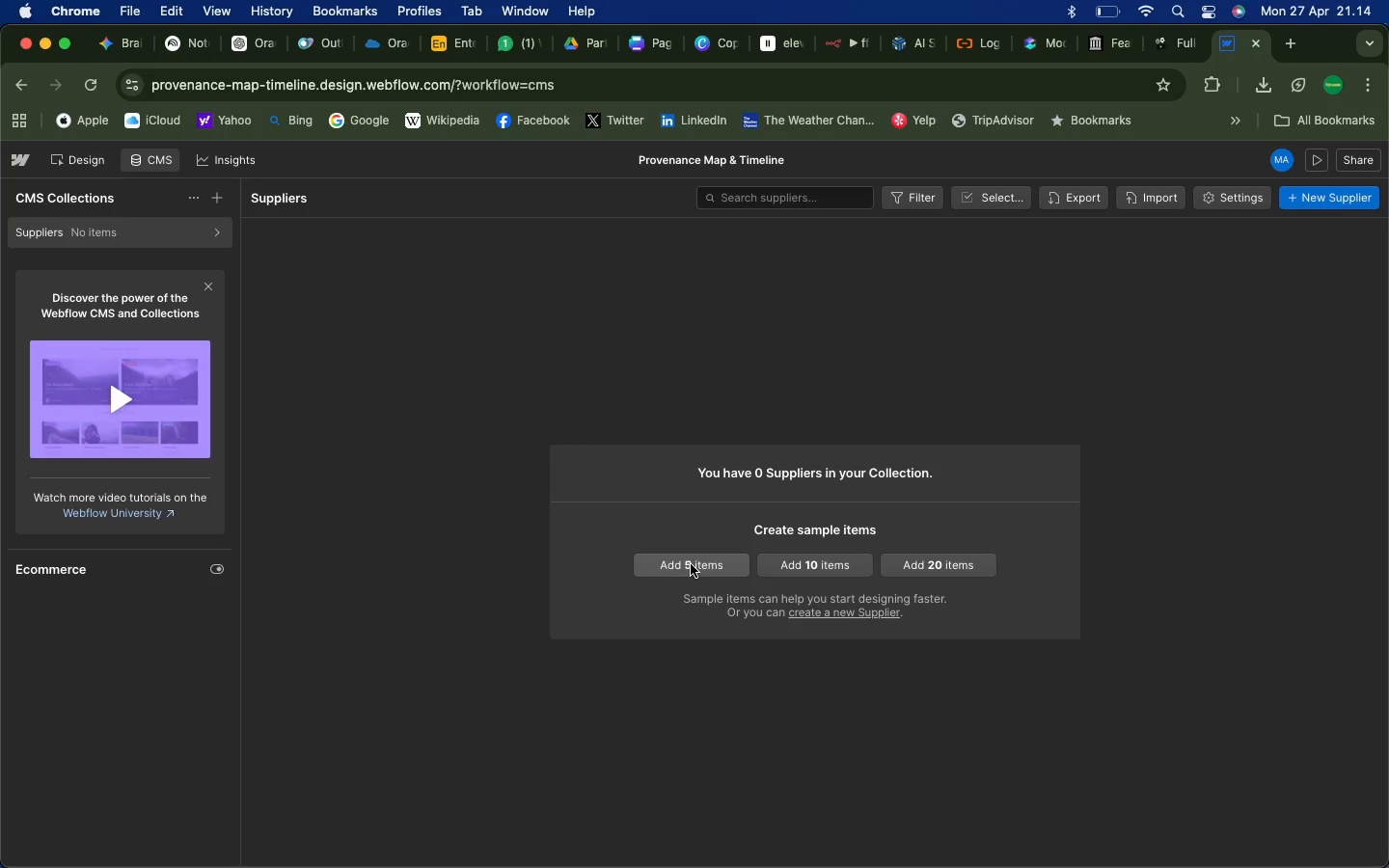 
left_click([658, 565])
 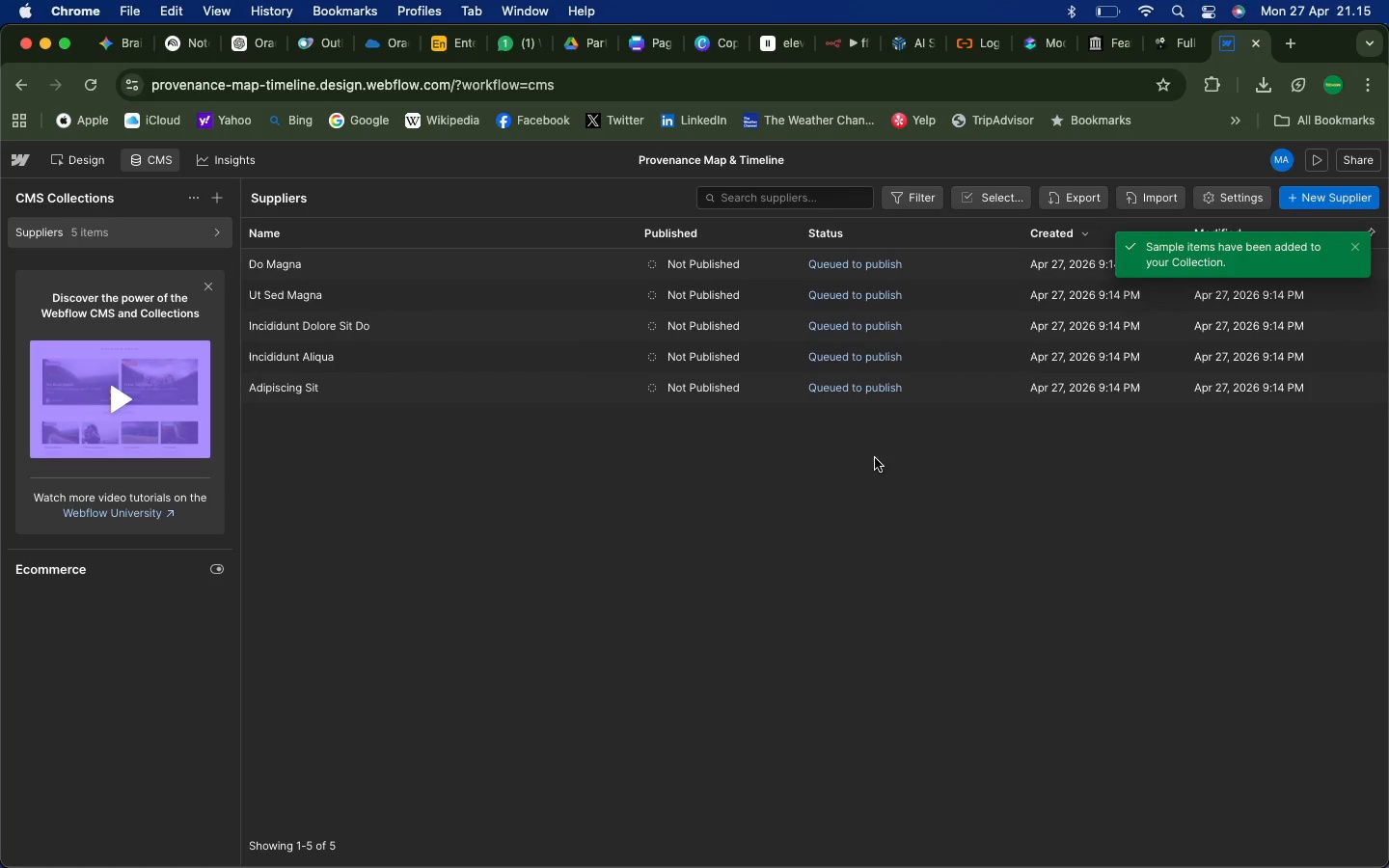 
left_click([1350, 249])
 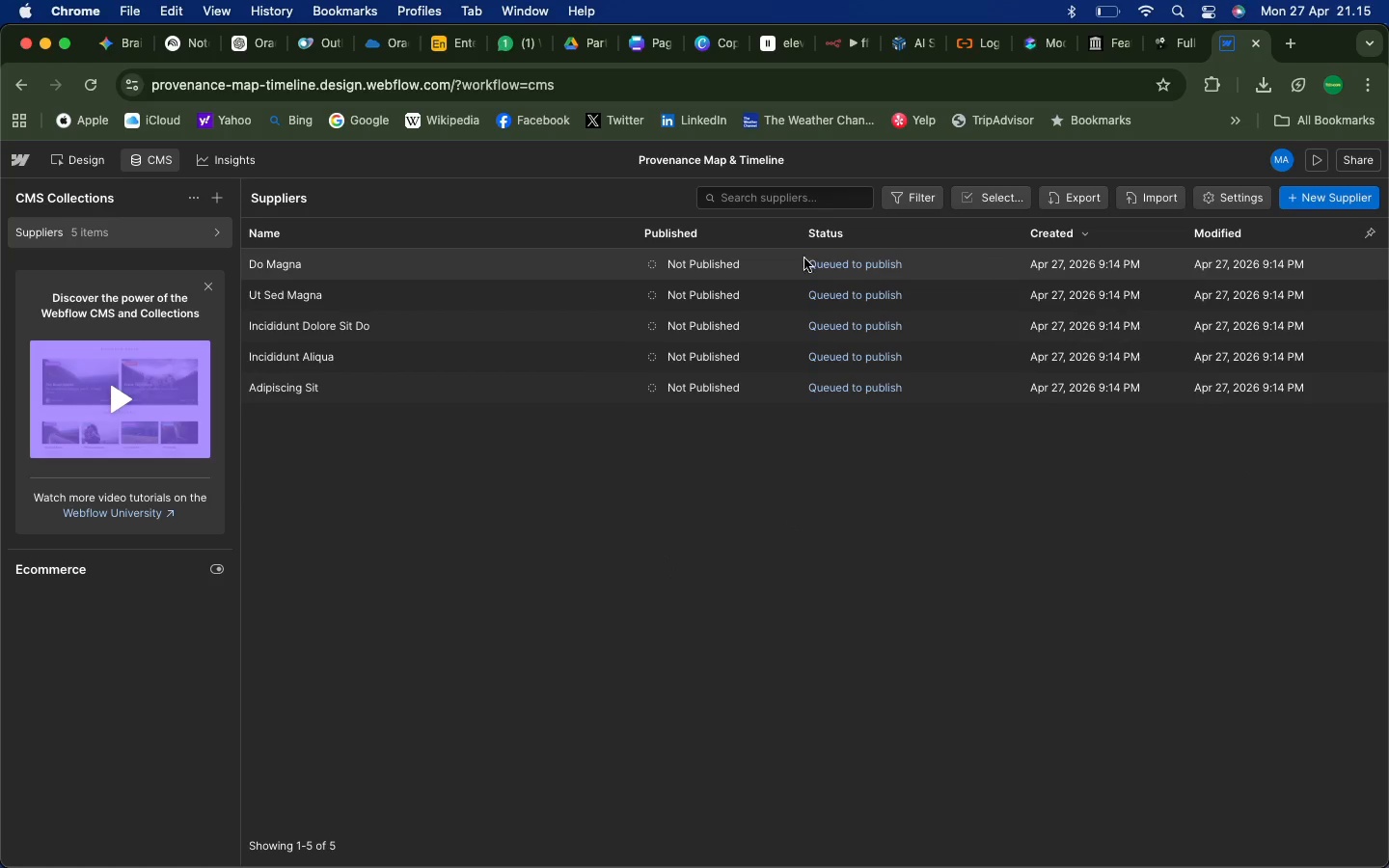 
left_click([387, 270])
 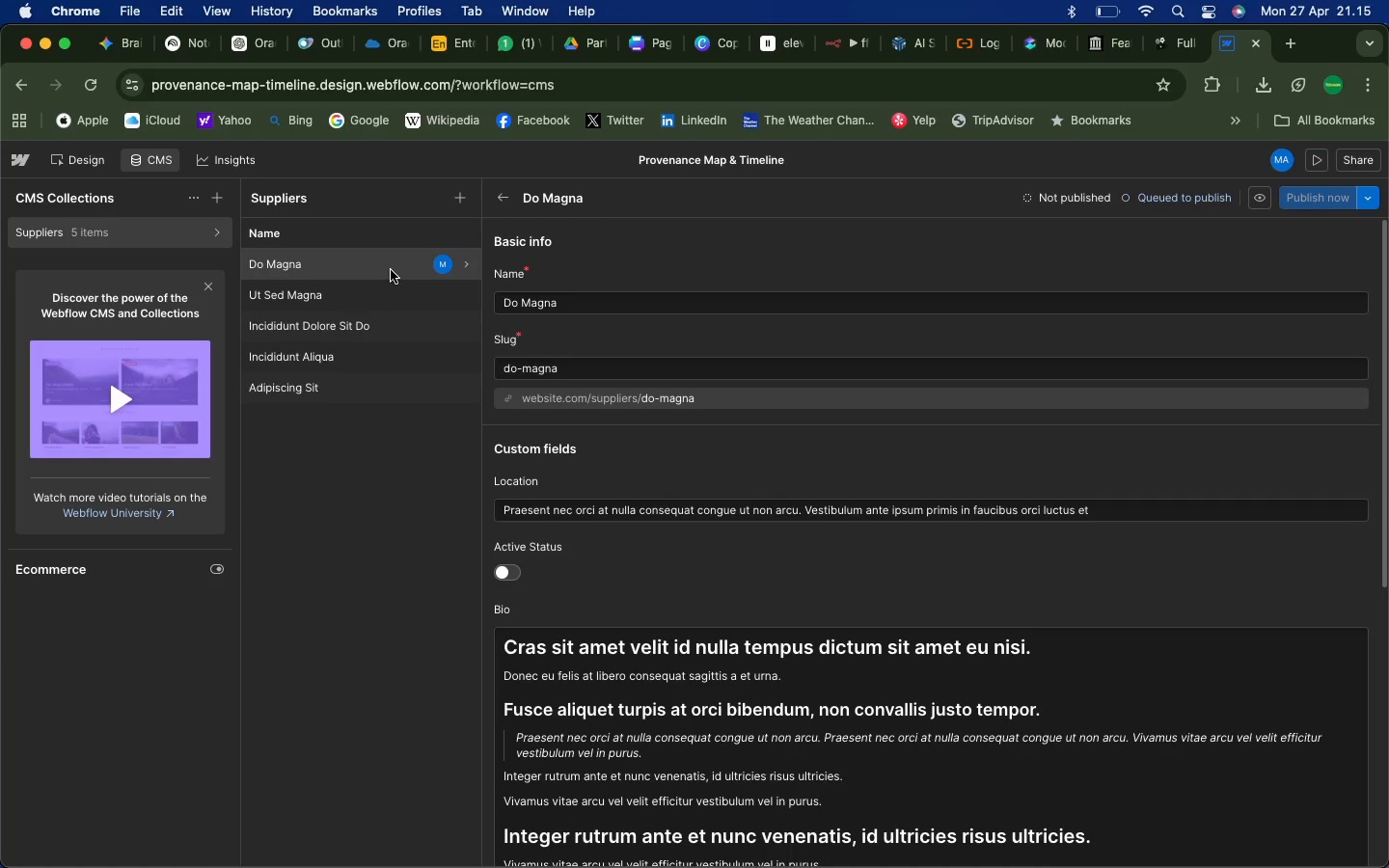 
wait(8.05)
 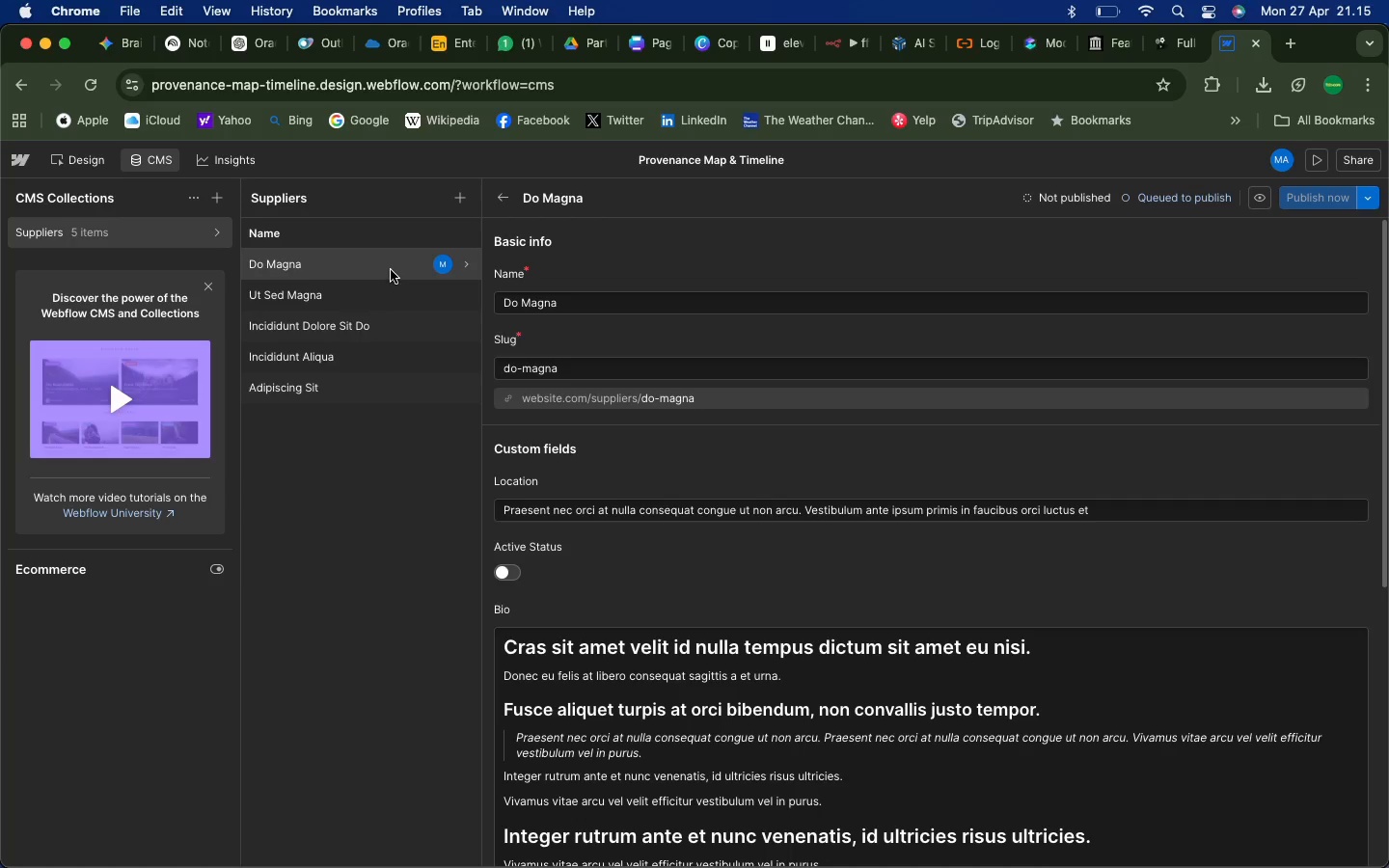 
left_click([504, 201])
 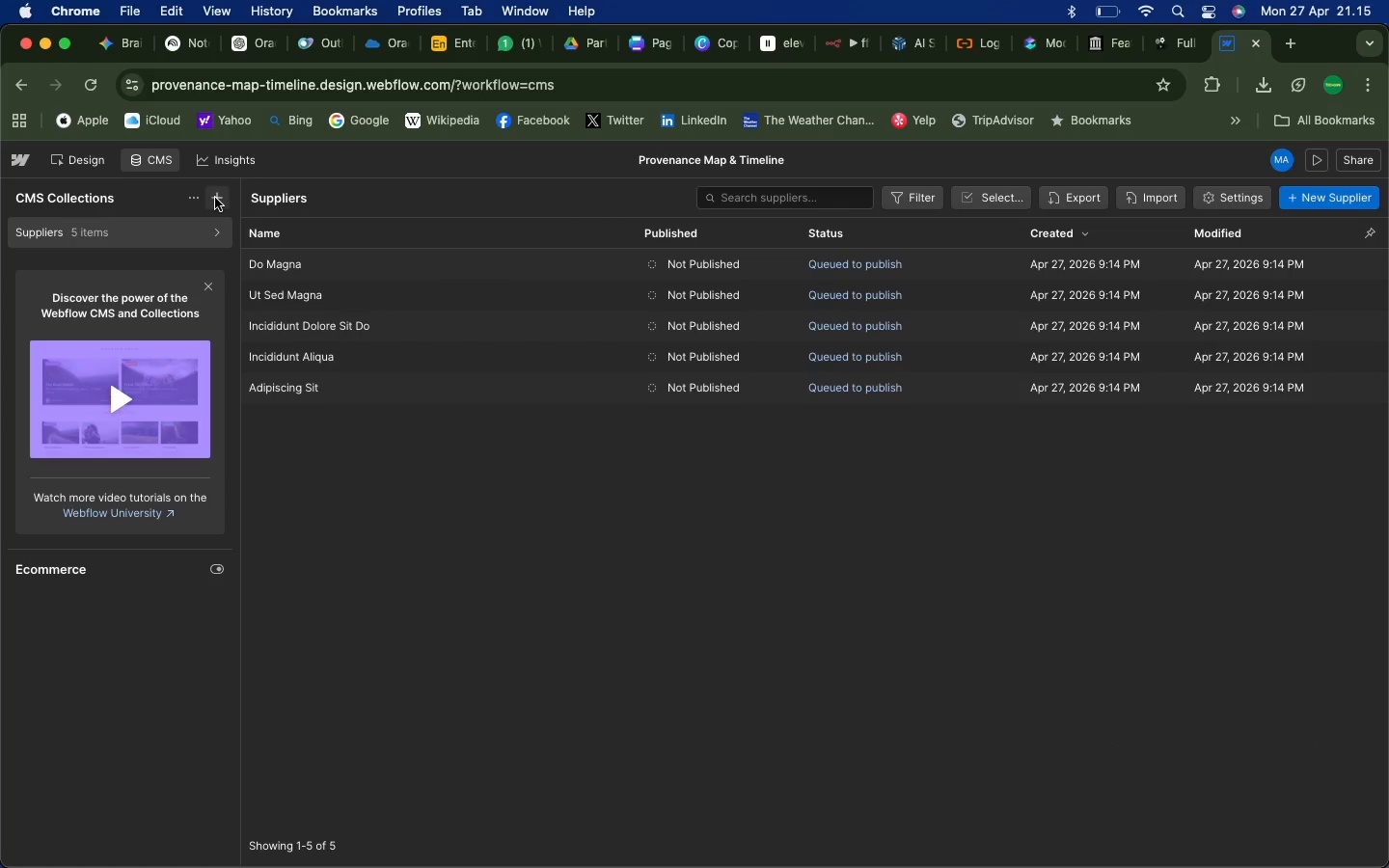 
left_click([89, 197])
 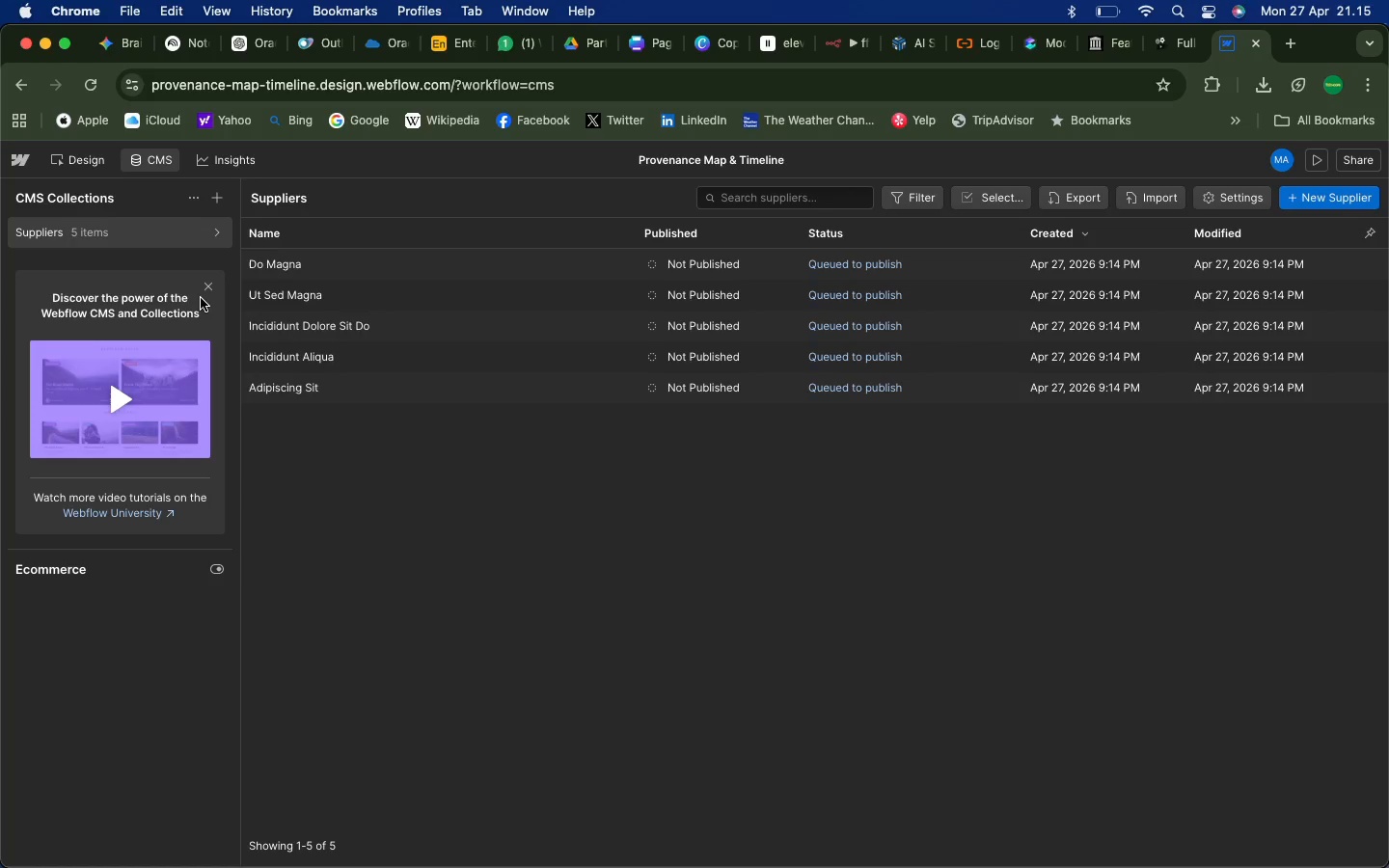 
left_click([204, 289])
 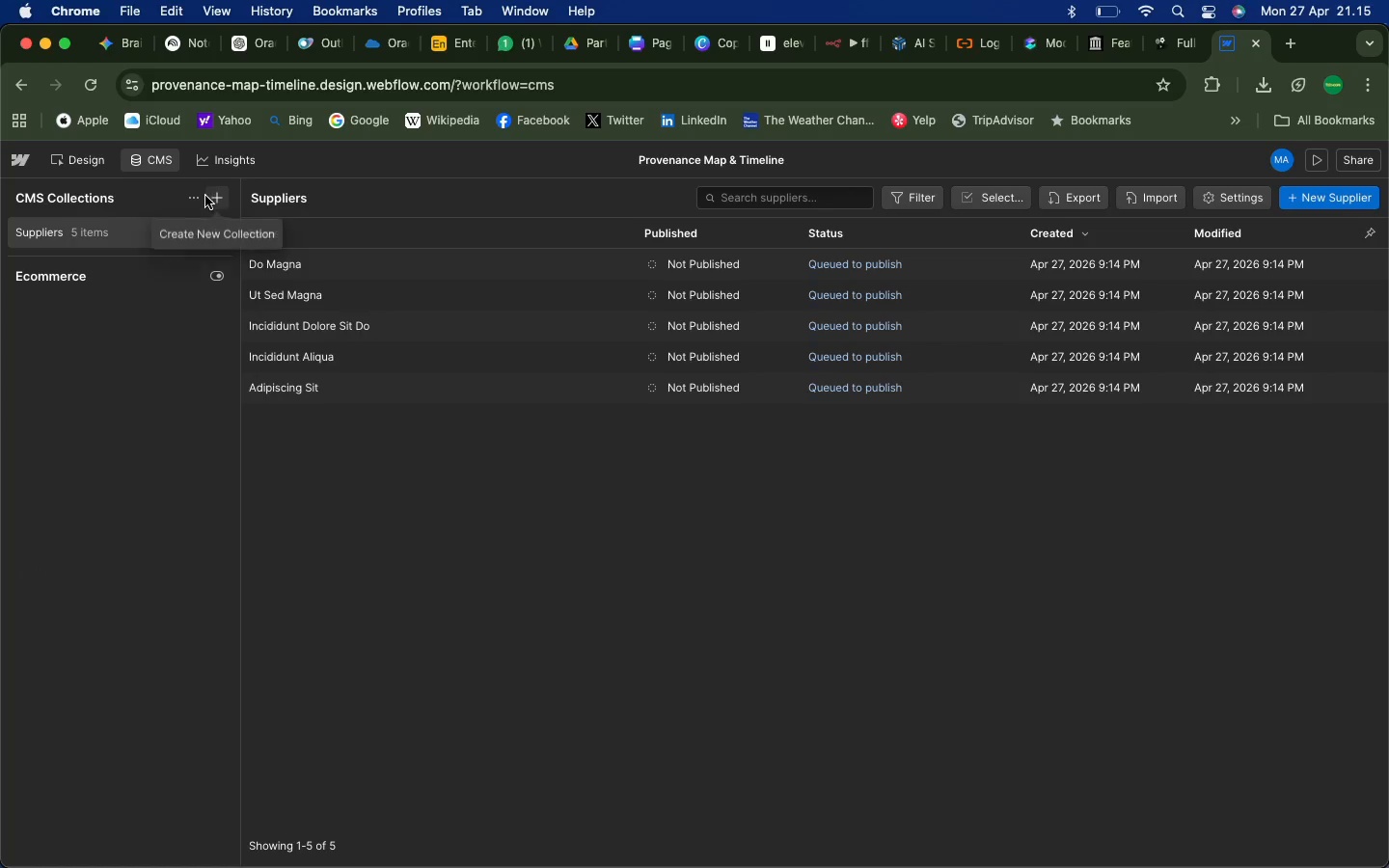 
left_click([199, 197])
 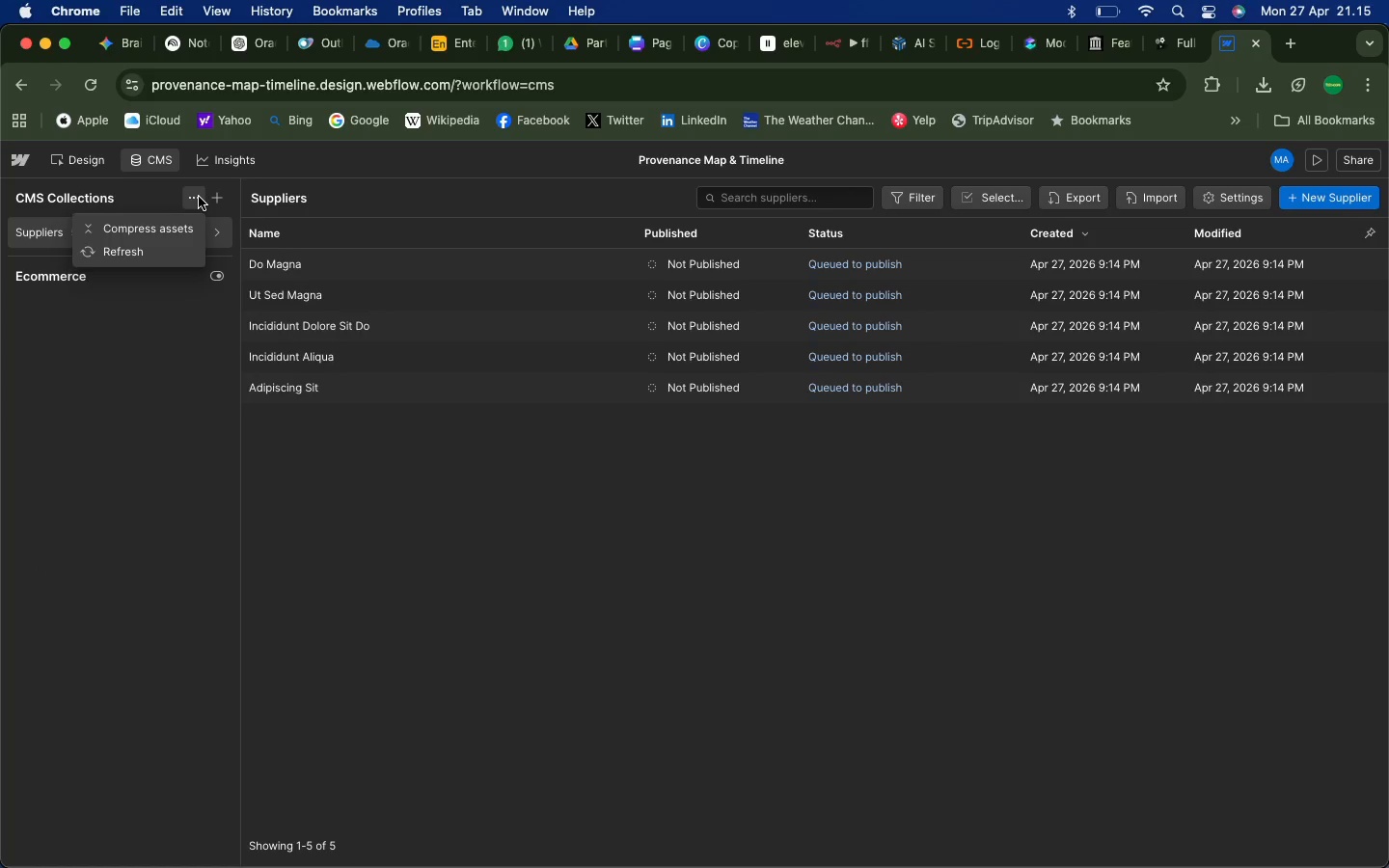 
left_click([199, 197])
 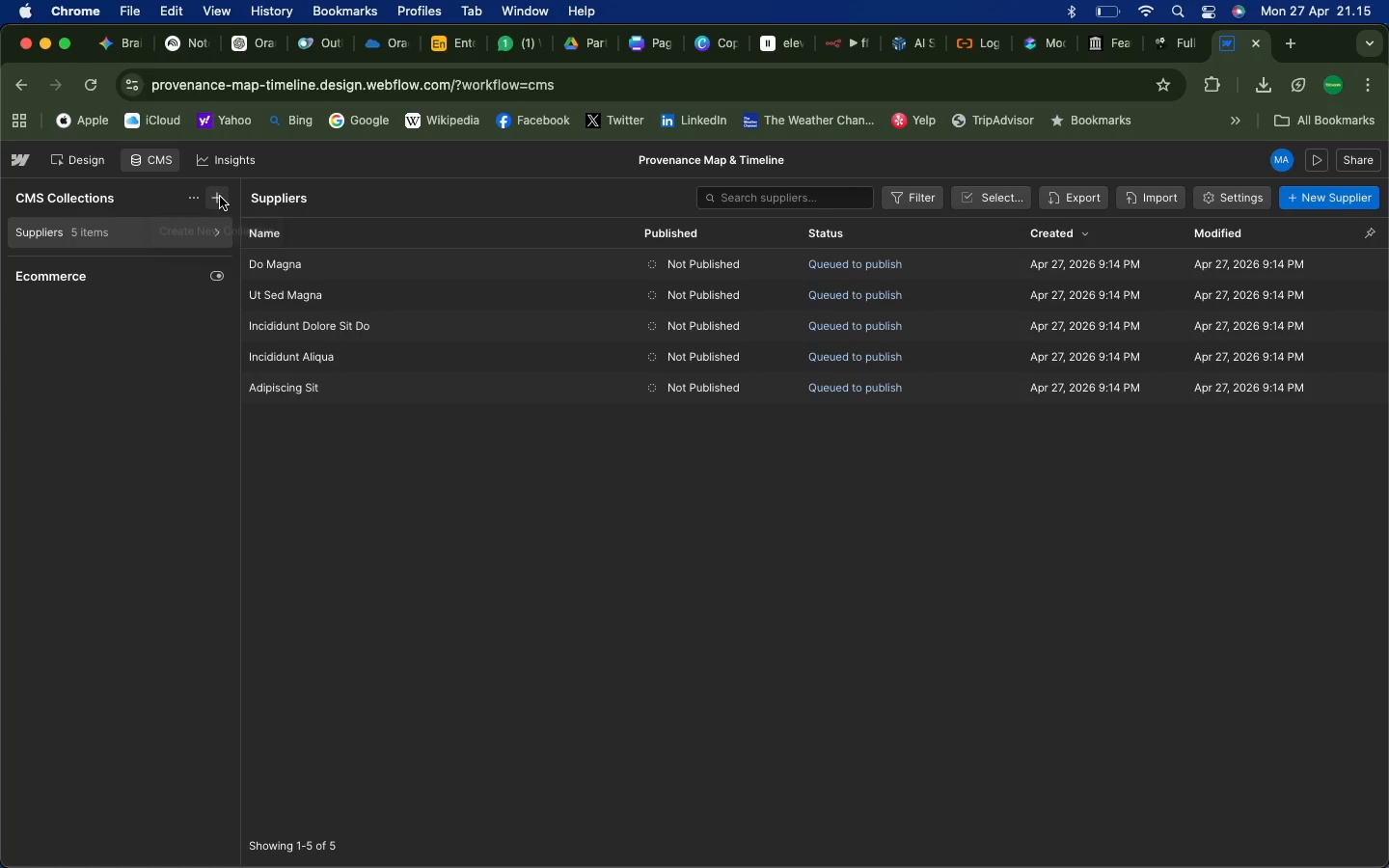 
left_click([220, 197])
 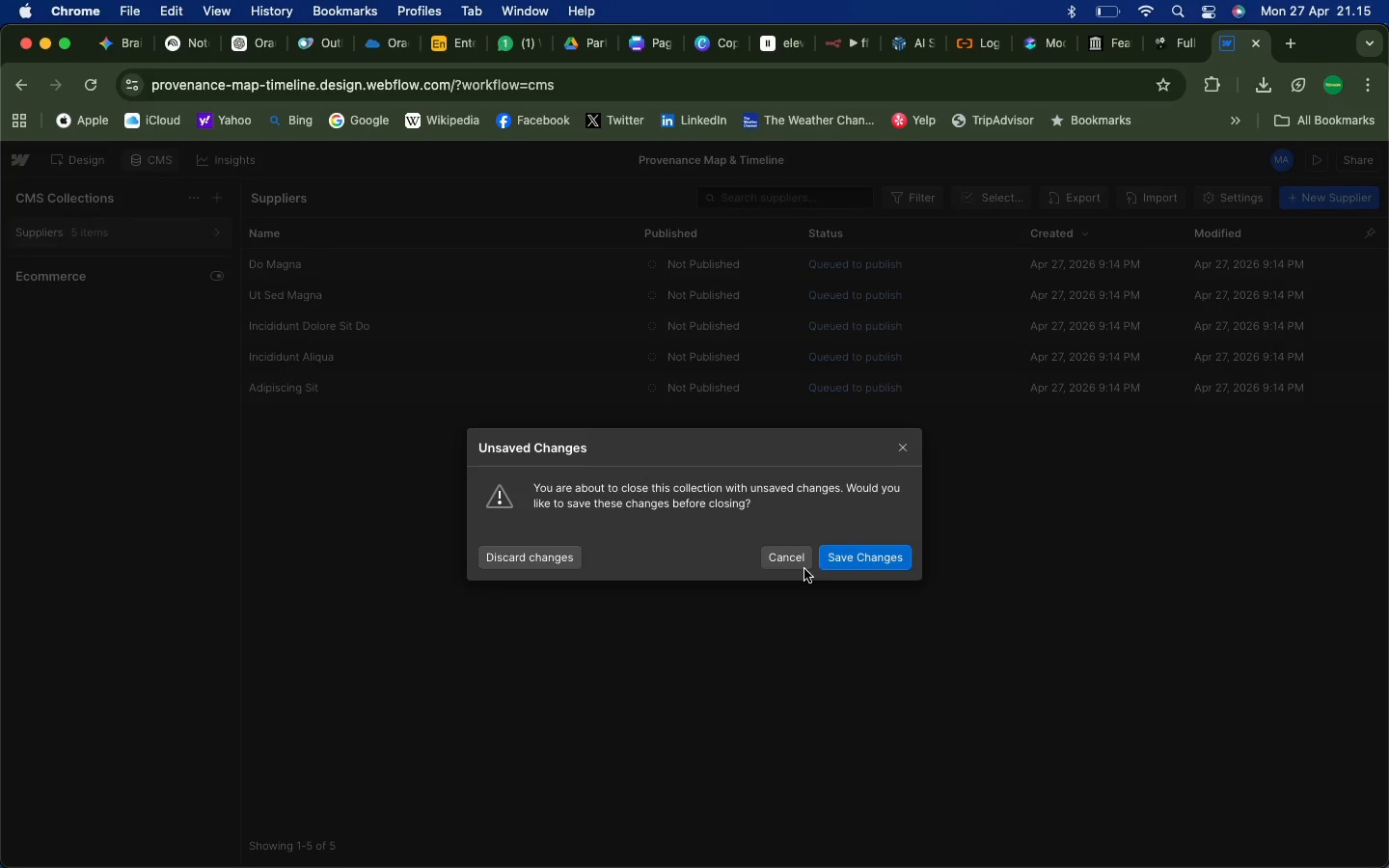 
left_click([789, 561])
 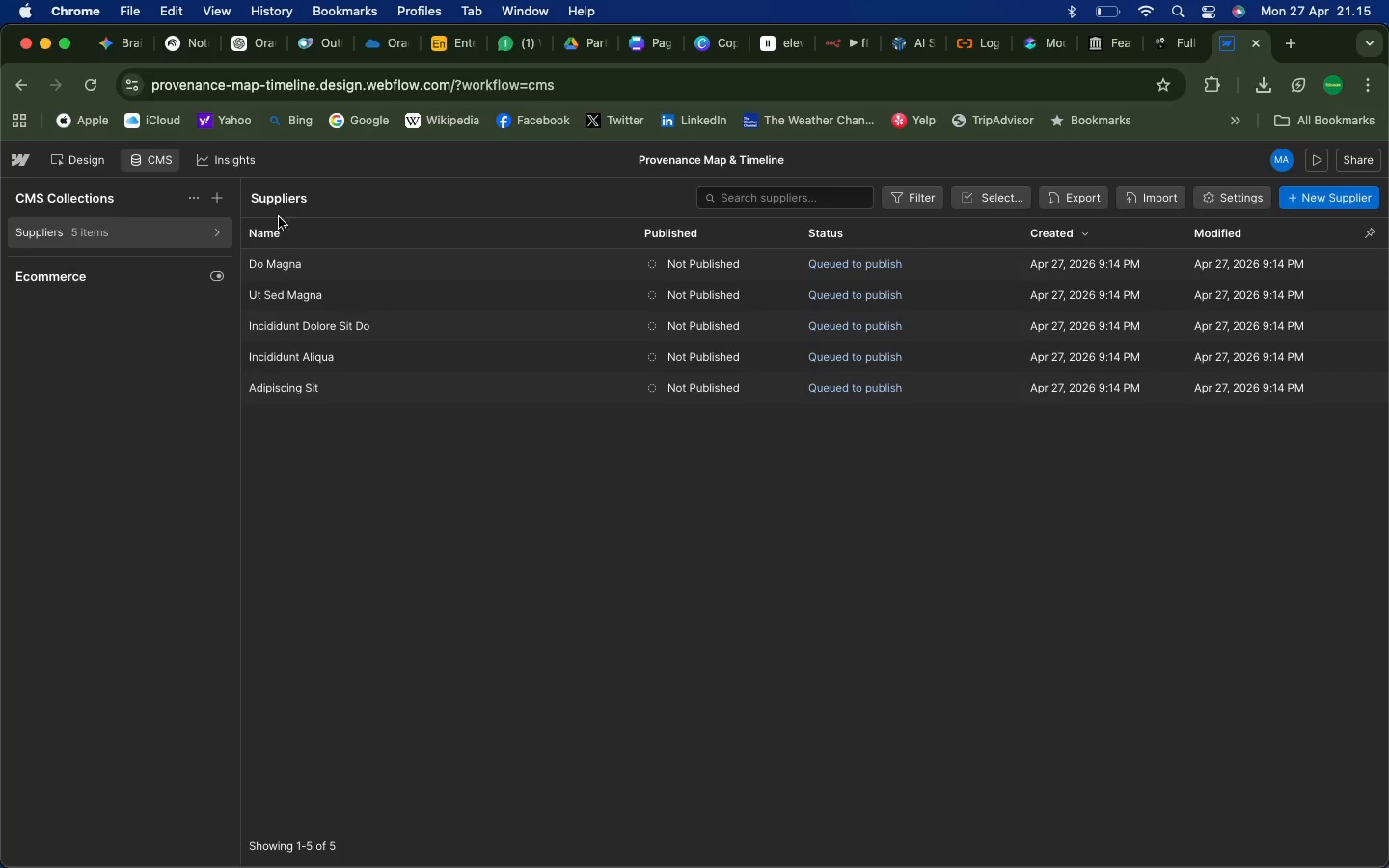 
left_click([75, 197])
 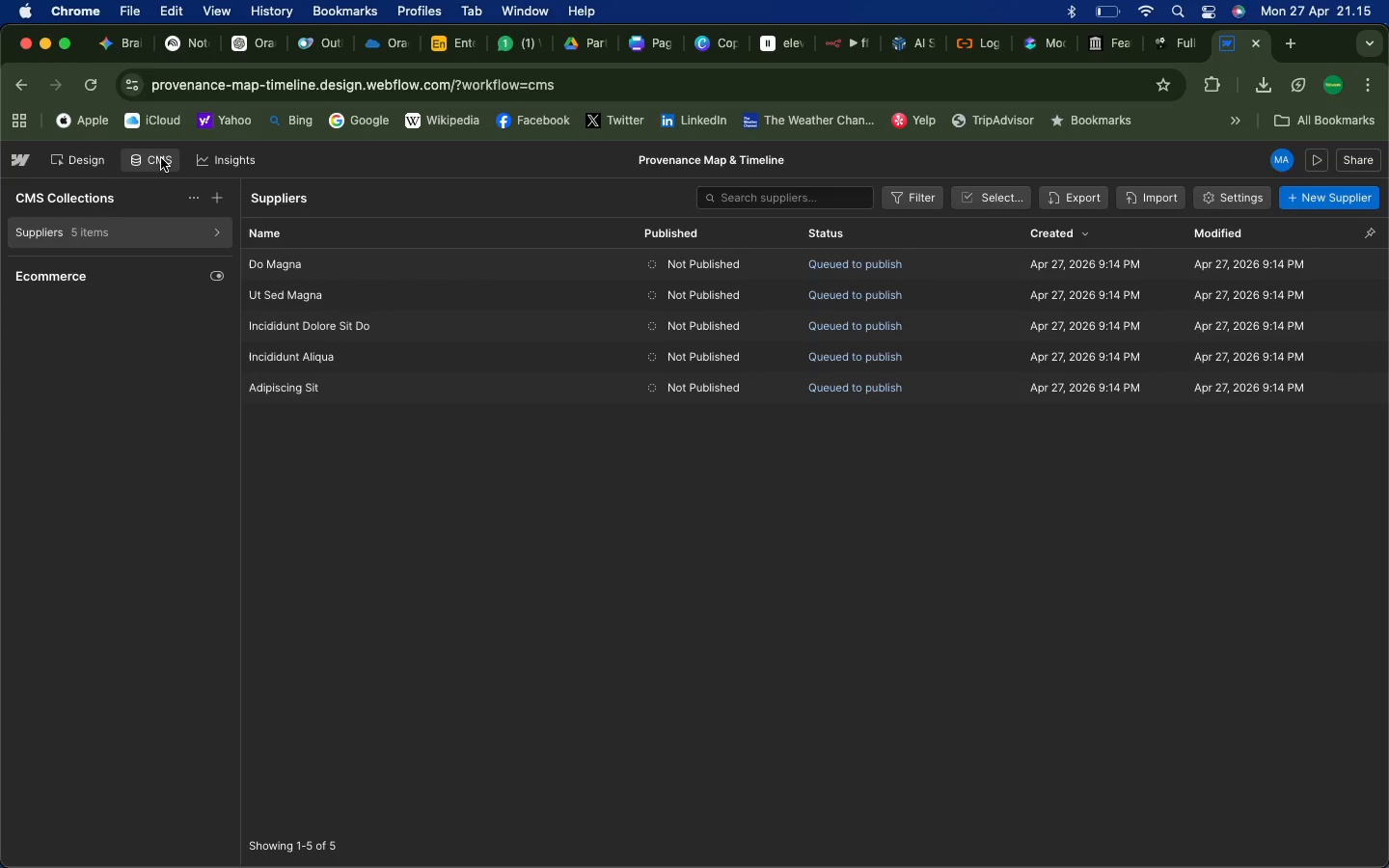 
left_click([161, 158])
 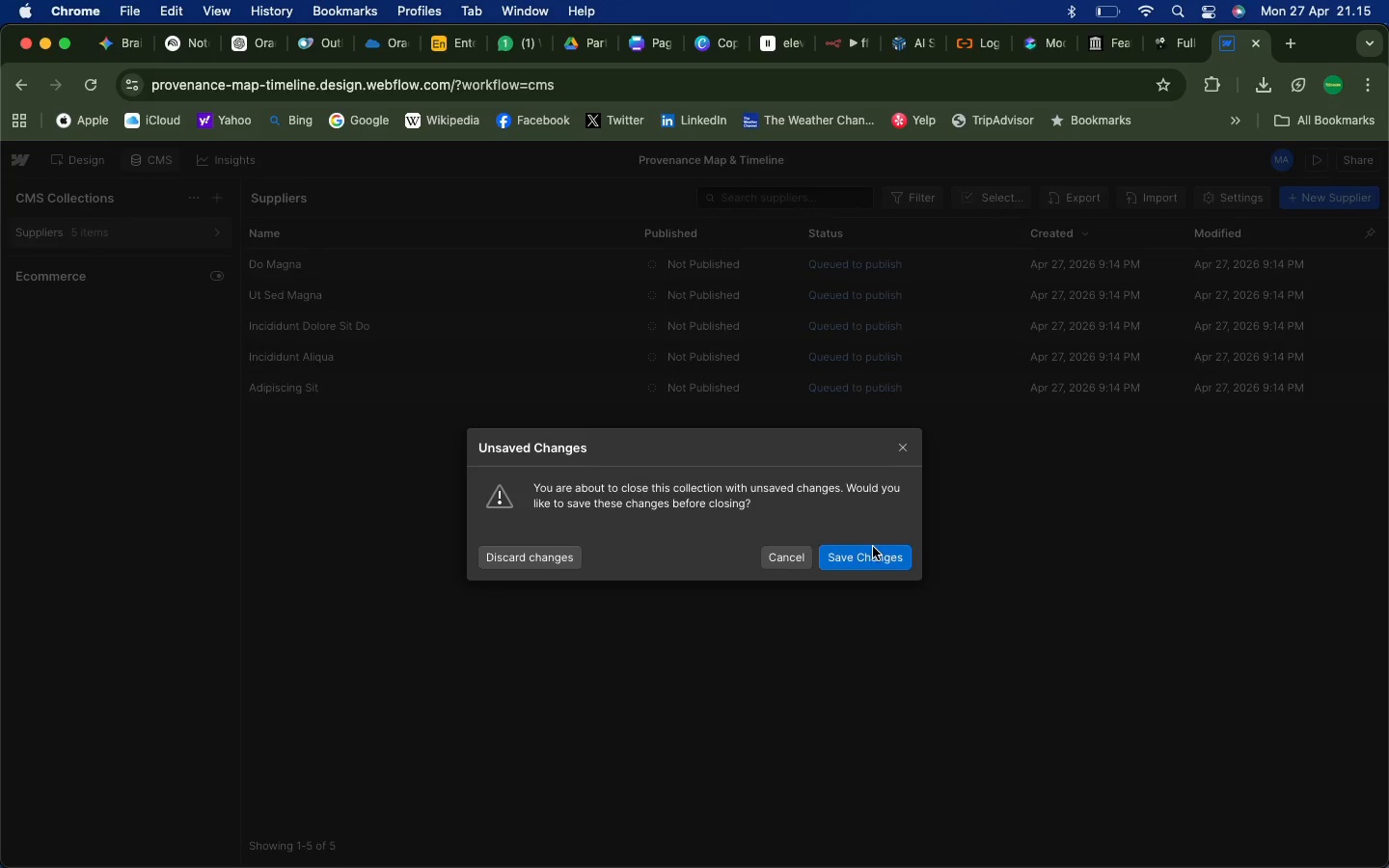 
left_click([871, 555])
 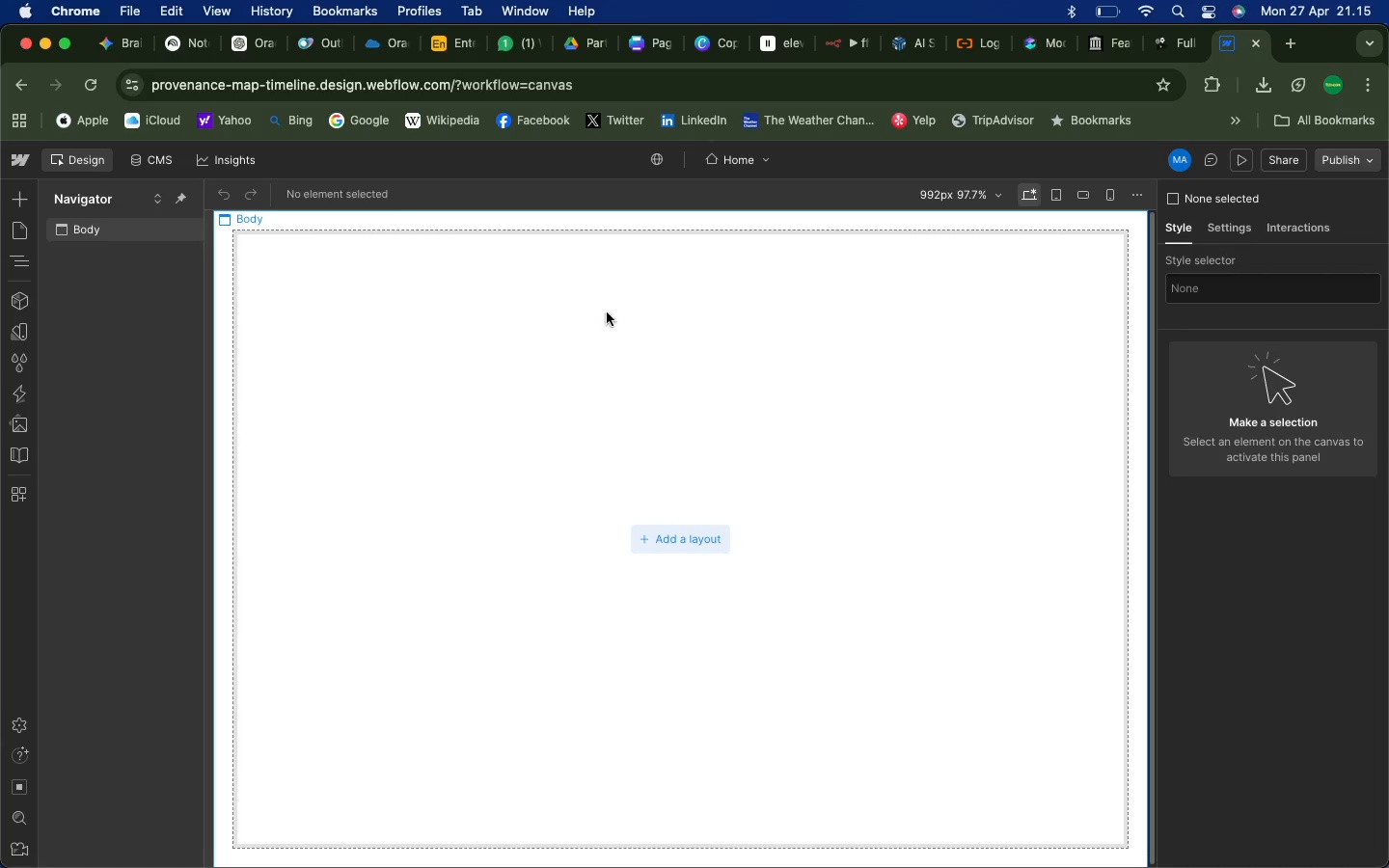 
left_click([157, 163])
 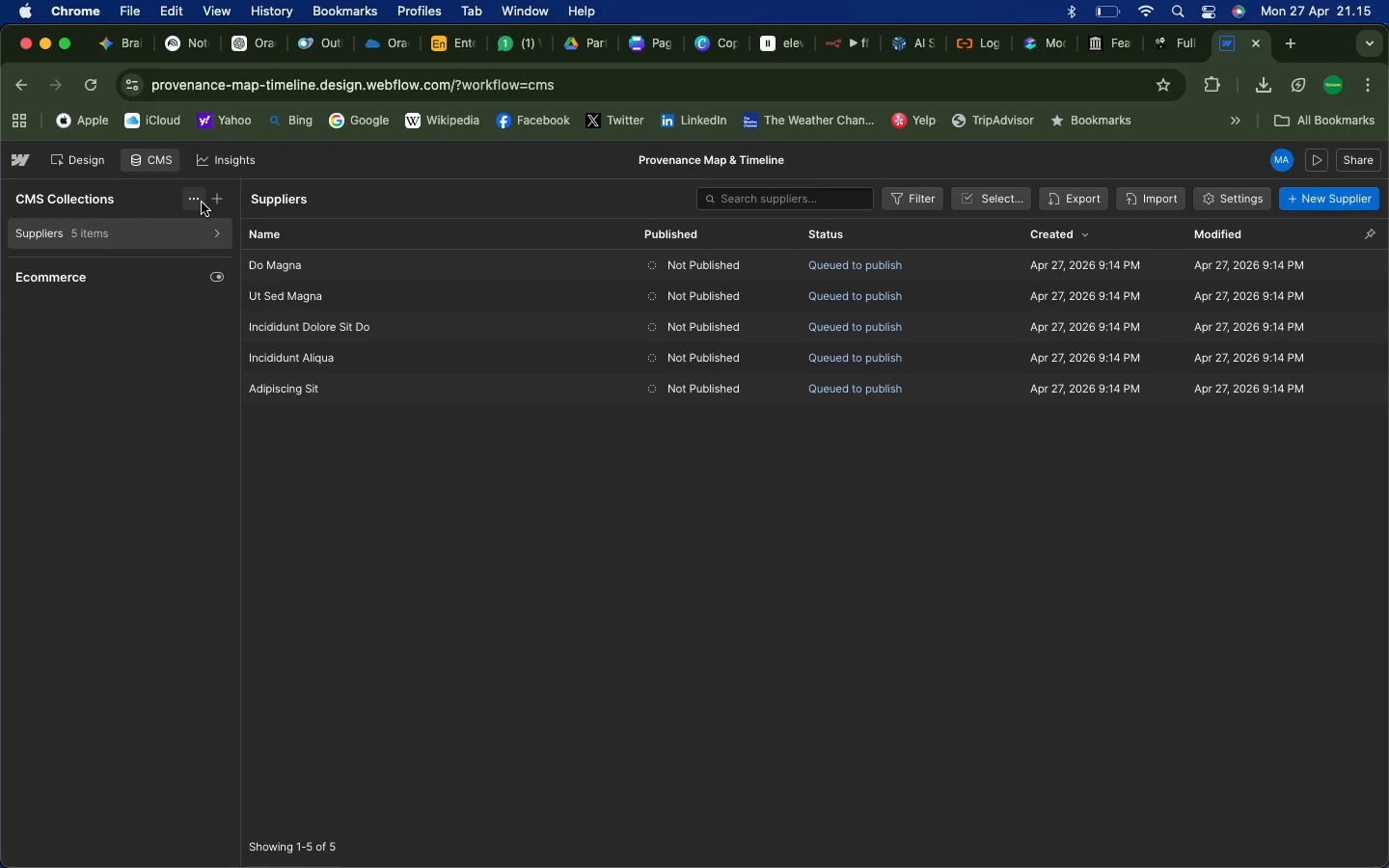 
wait(22.3)
 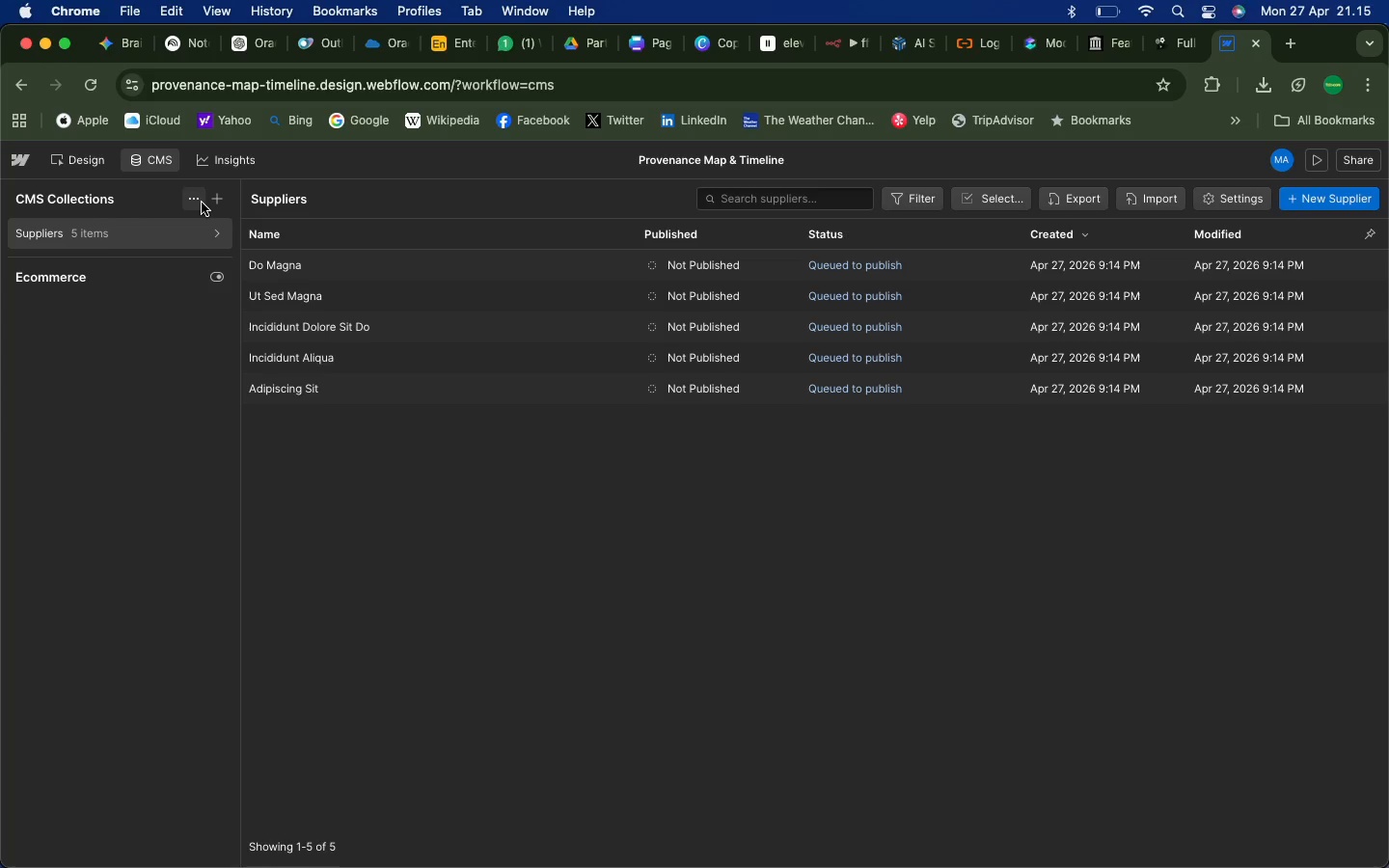 
left_click([1212, 203])
 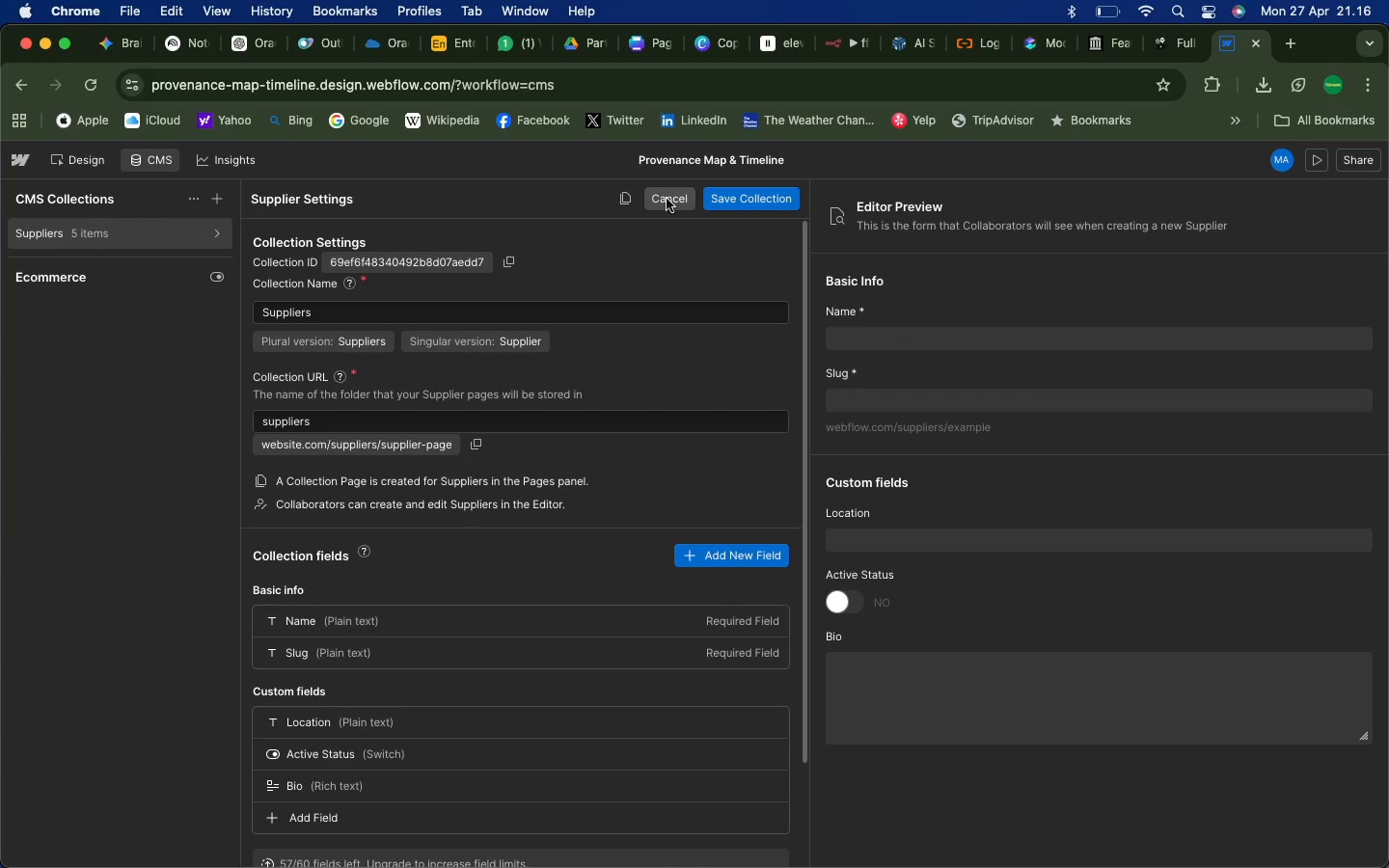 
left_click([654, 199])
 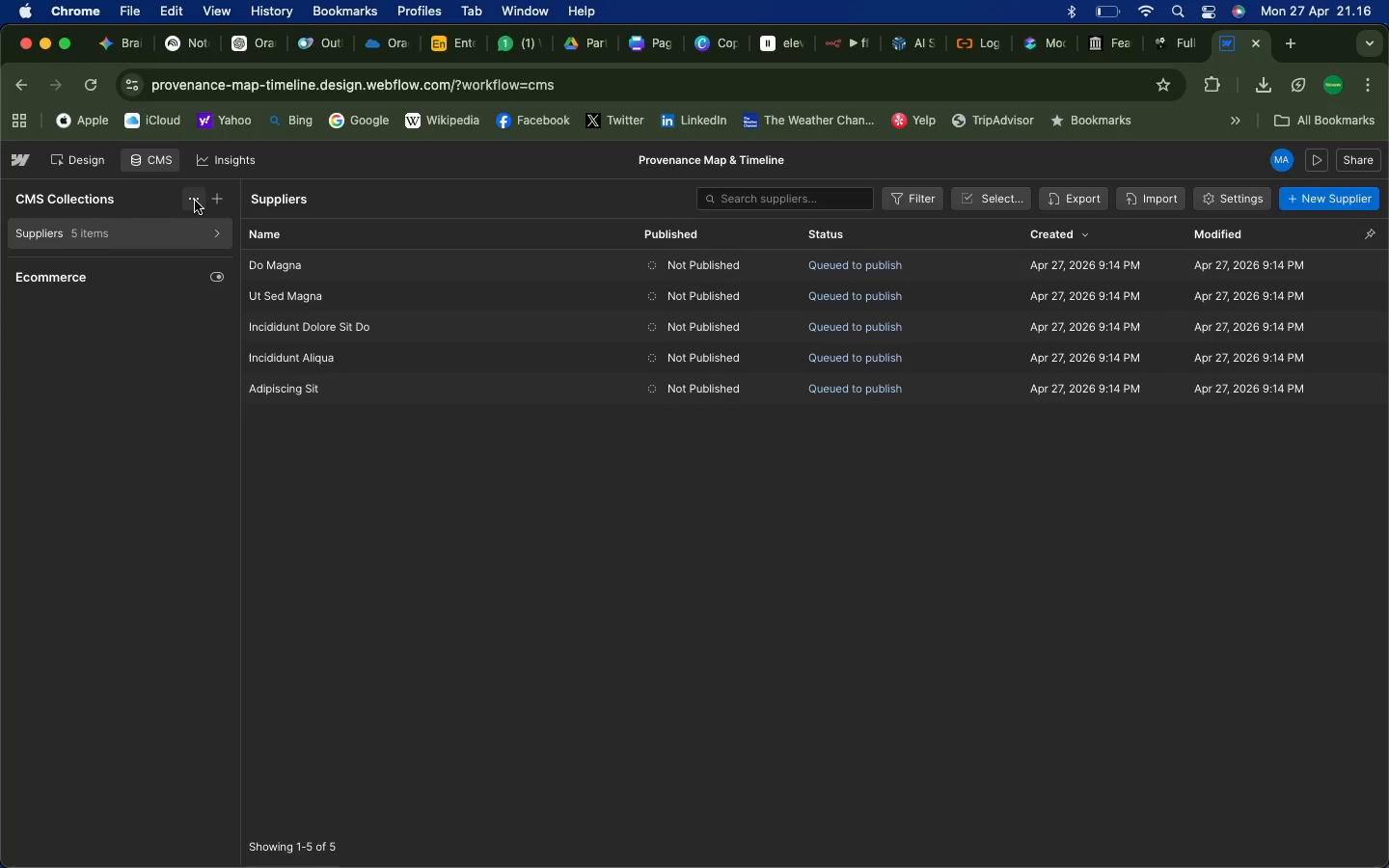 
left_click([212, 201])
 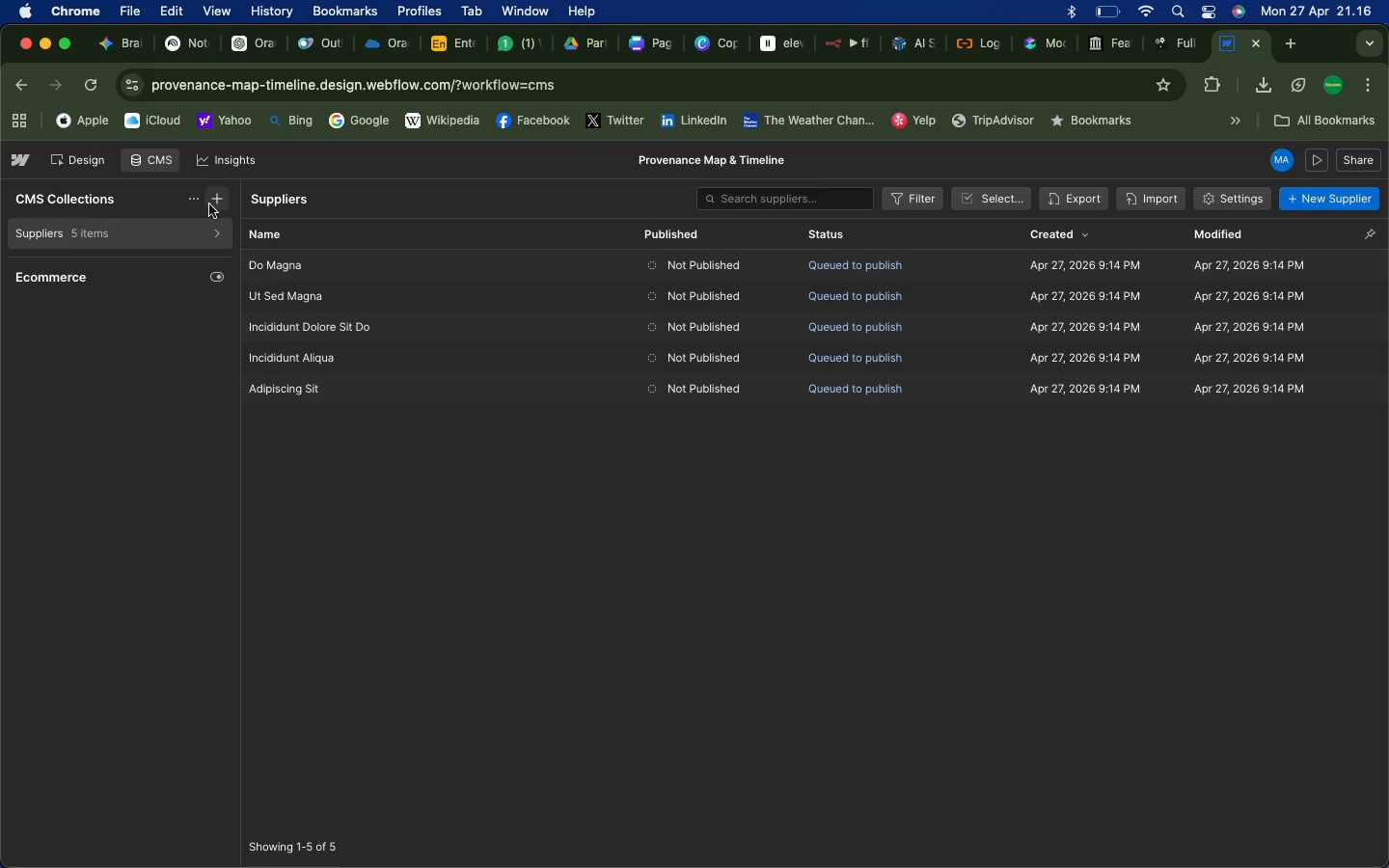 
mouse_move([245, 290])
 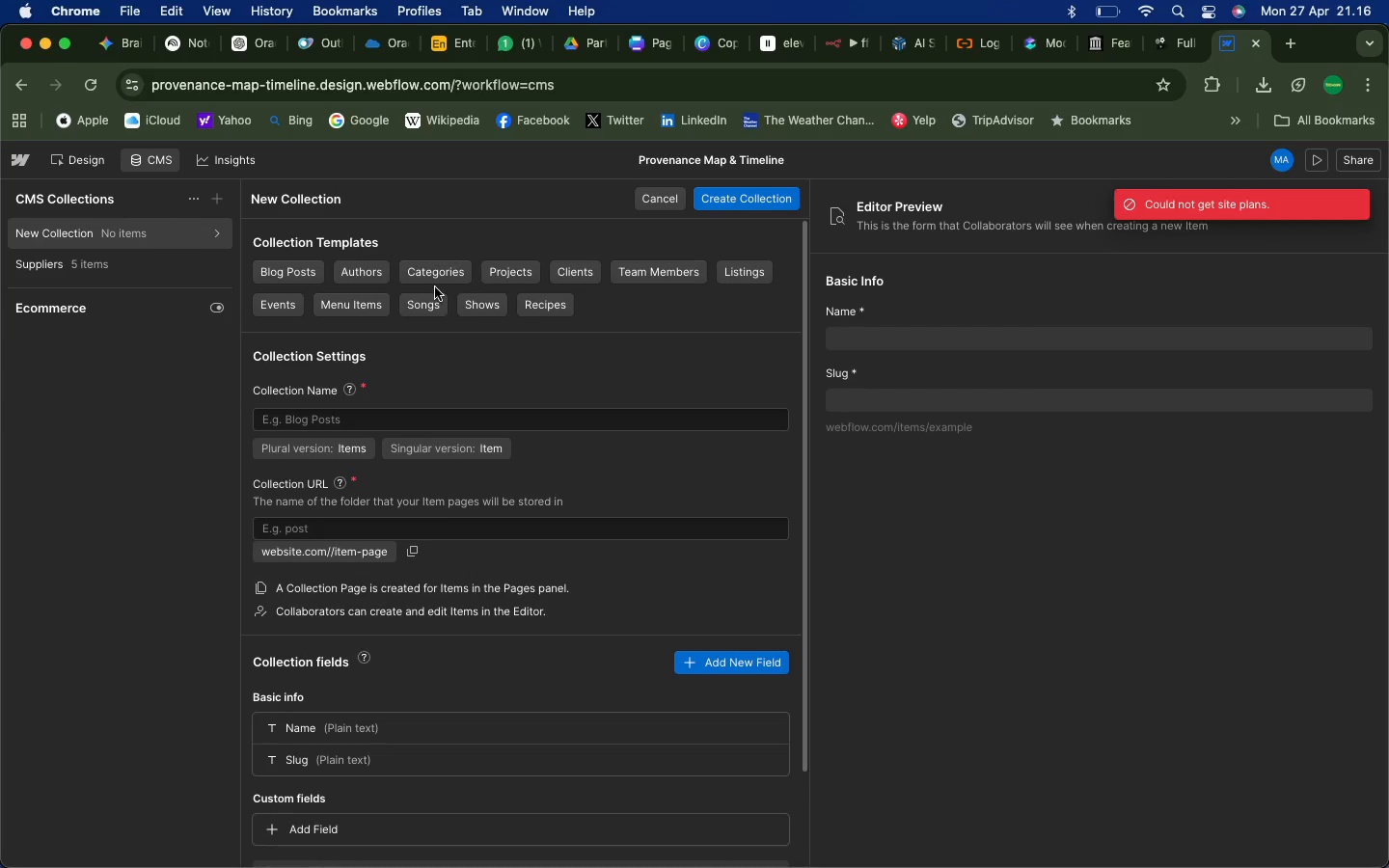 
wait(8.26)
 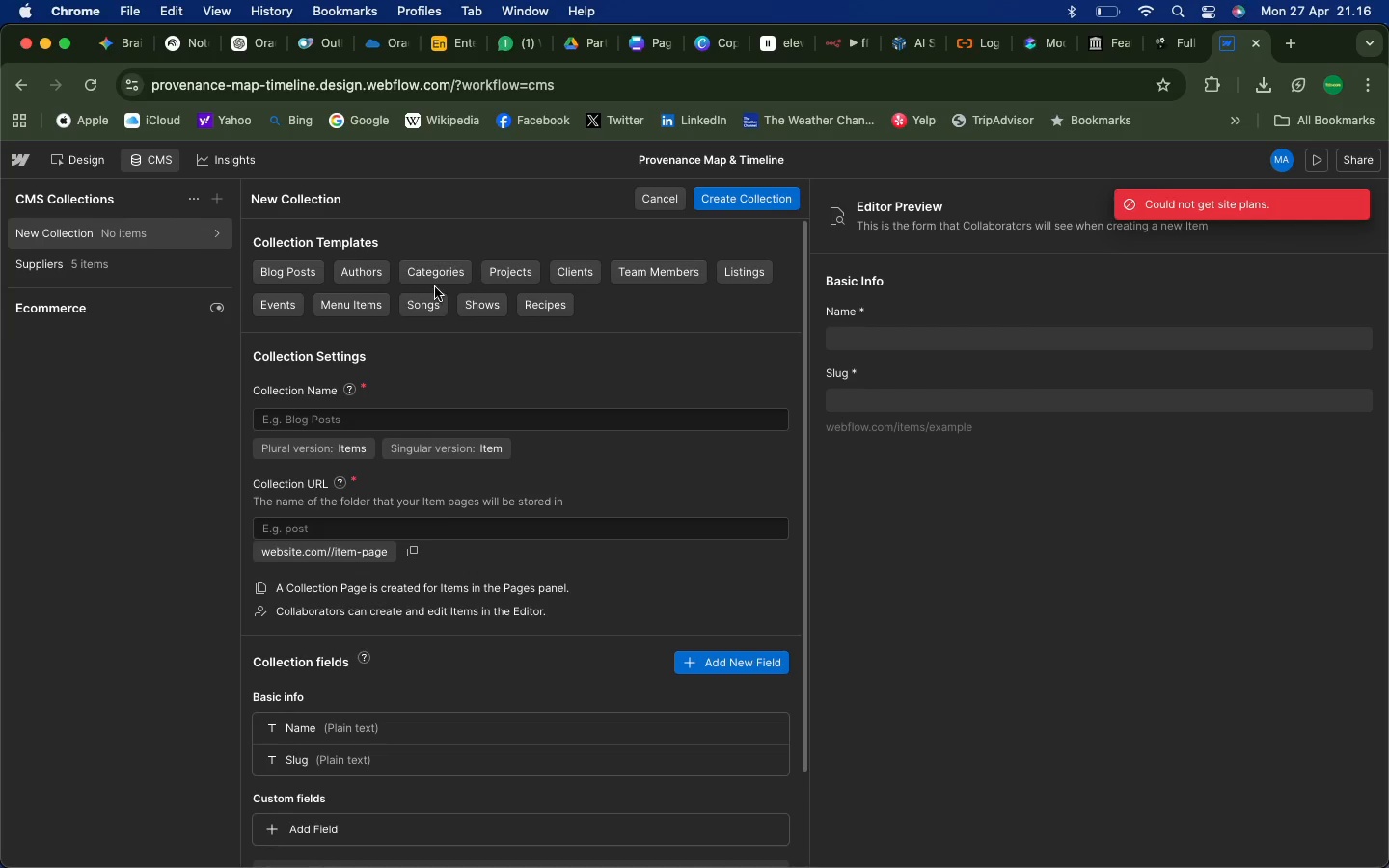 
left_click([335, 424])
 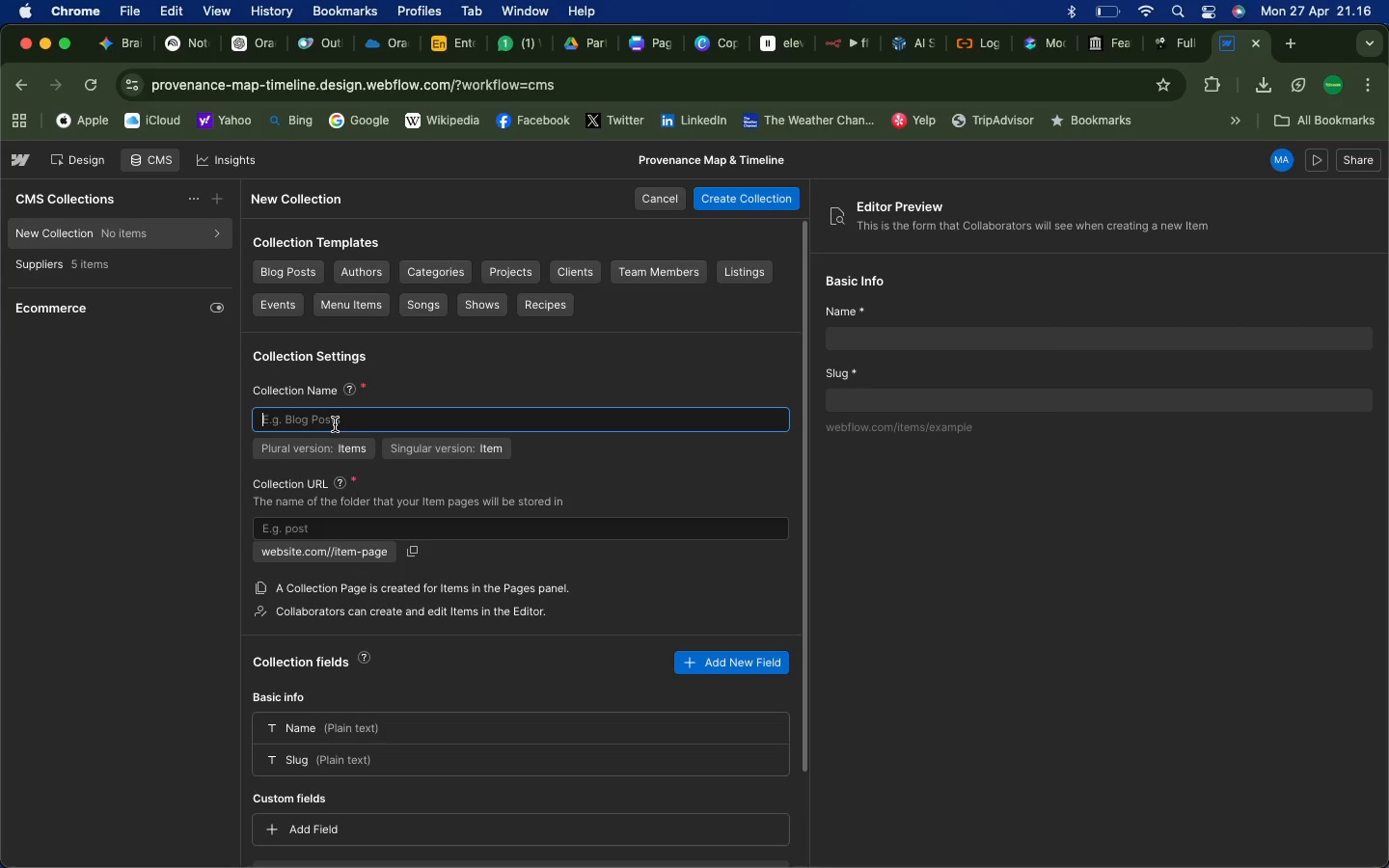 
type(Crop Cycles)
 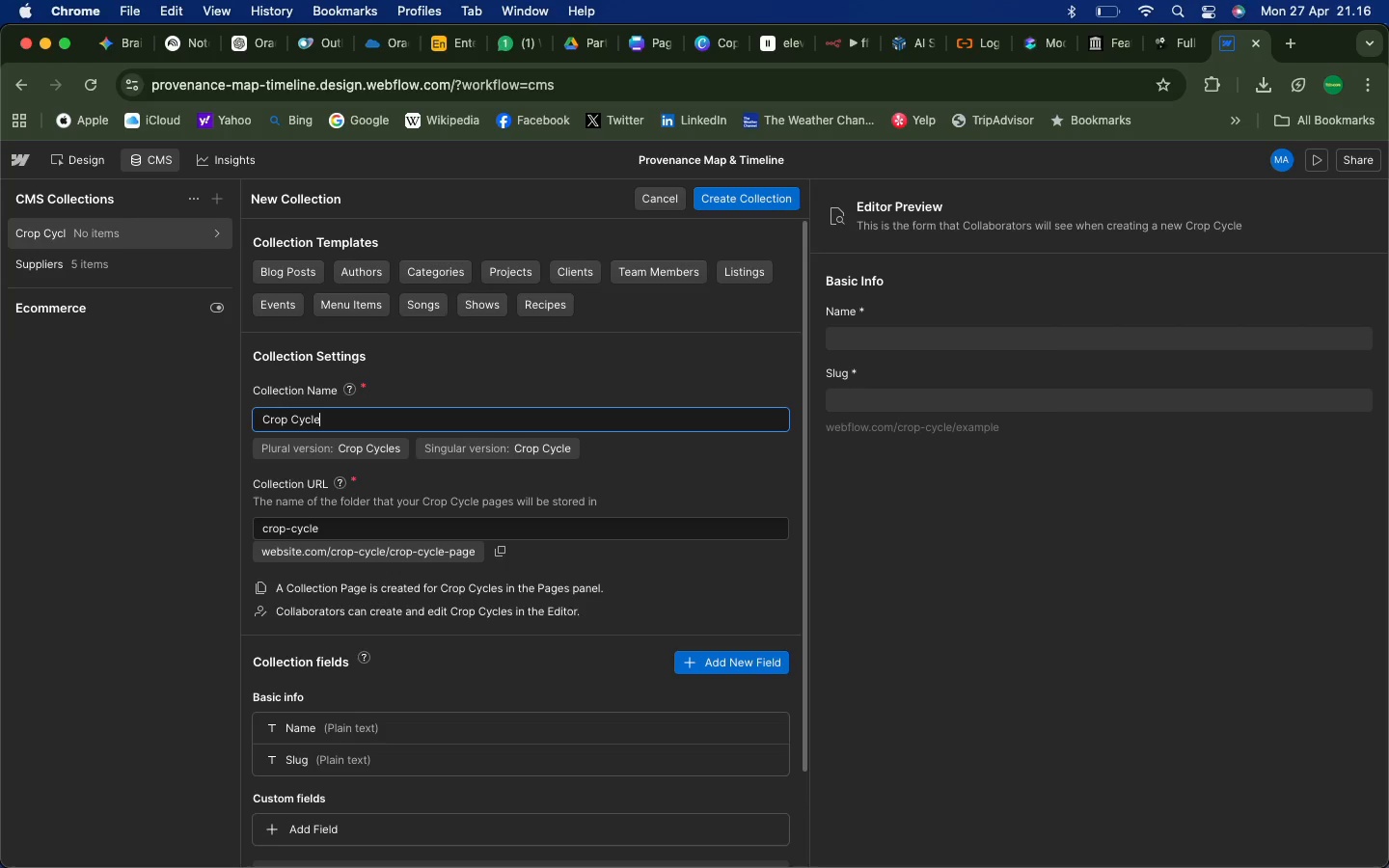 
wait(18.96)
 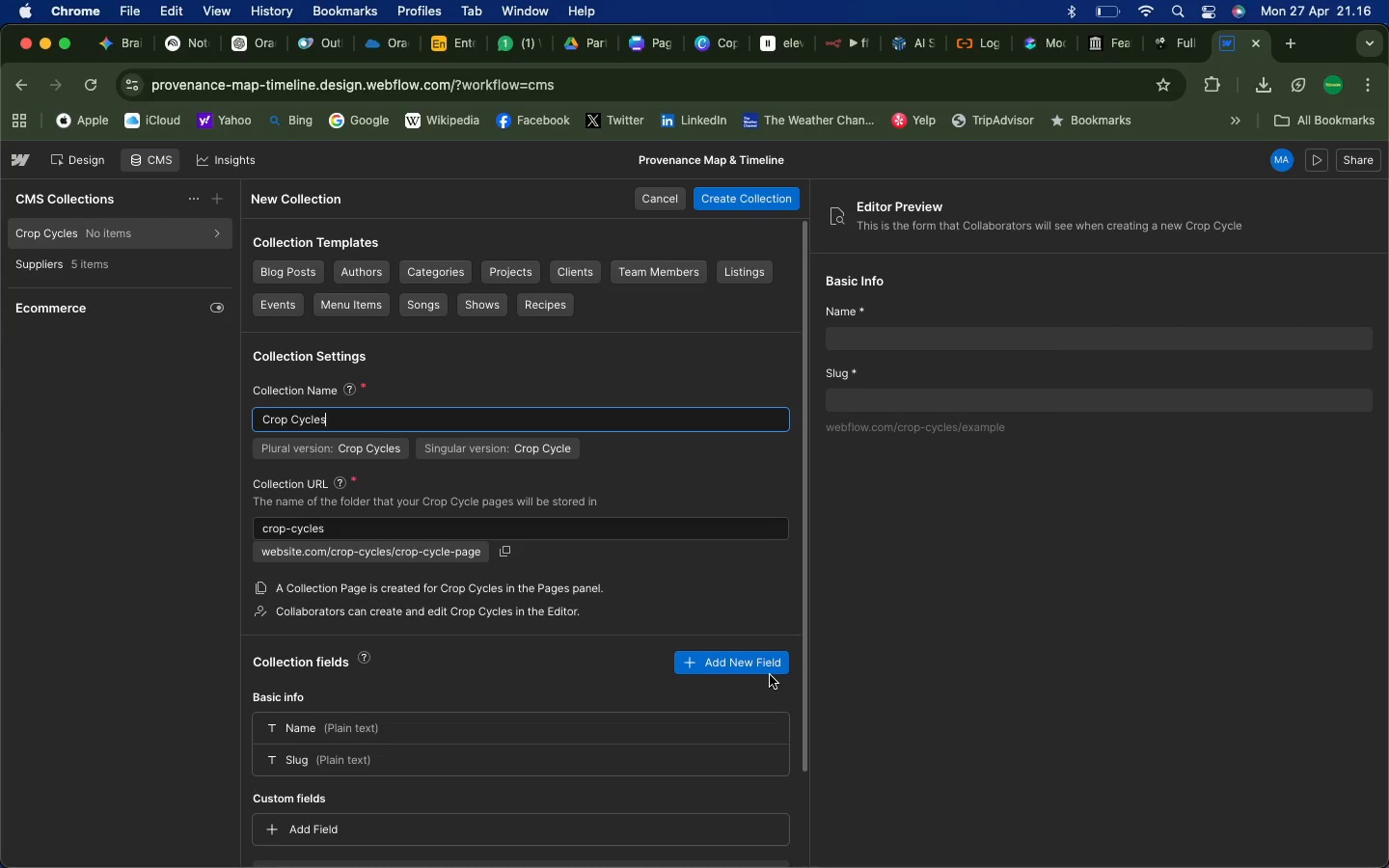 
left_click([729, 662])
 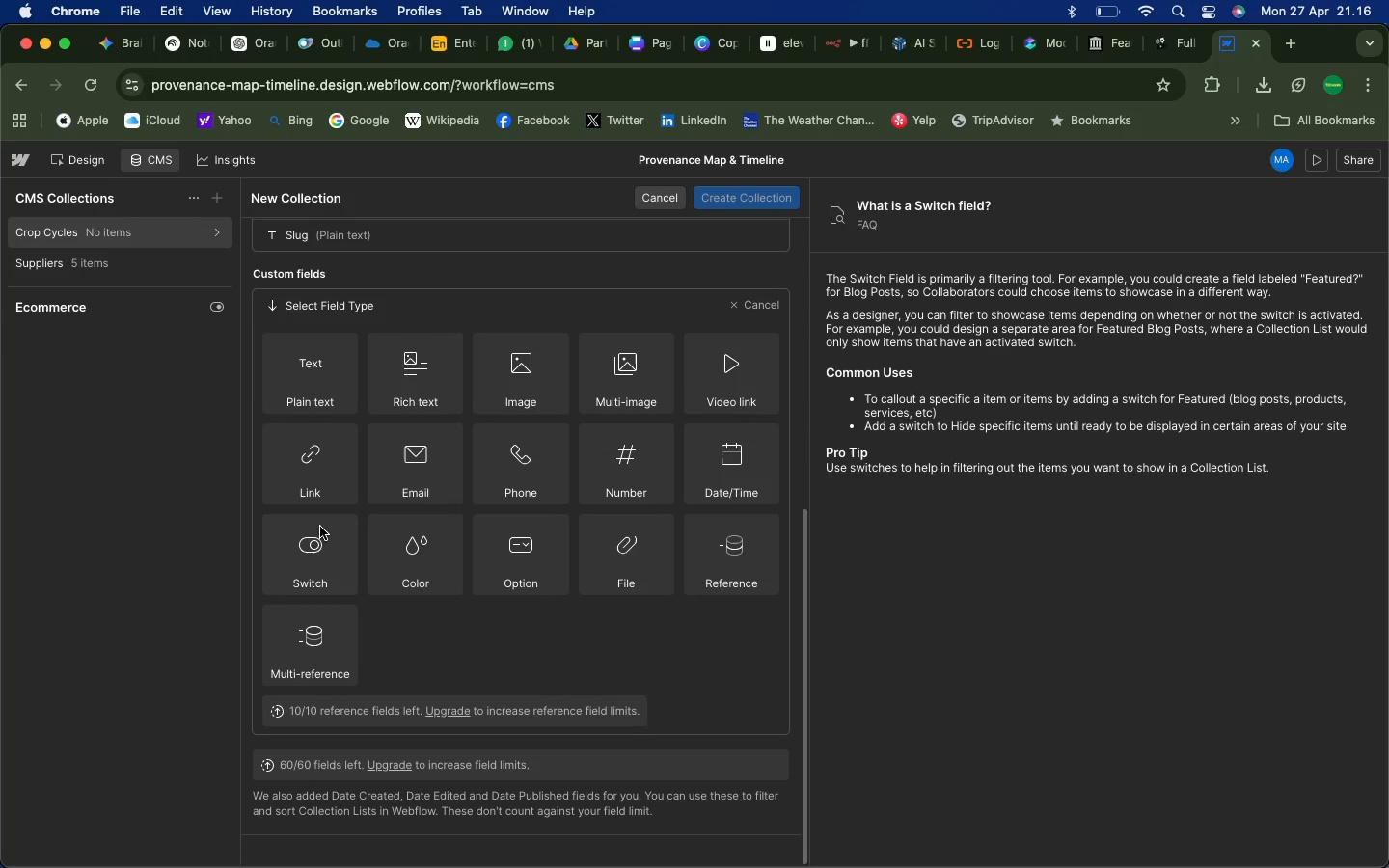 
wait(5.99)
 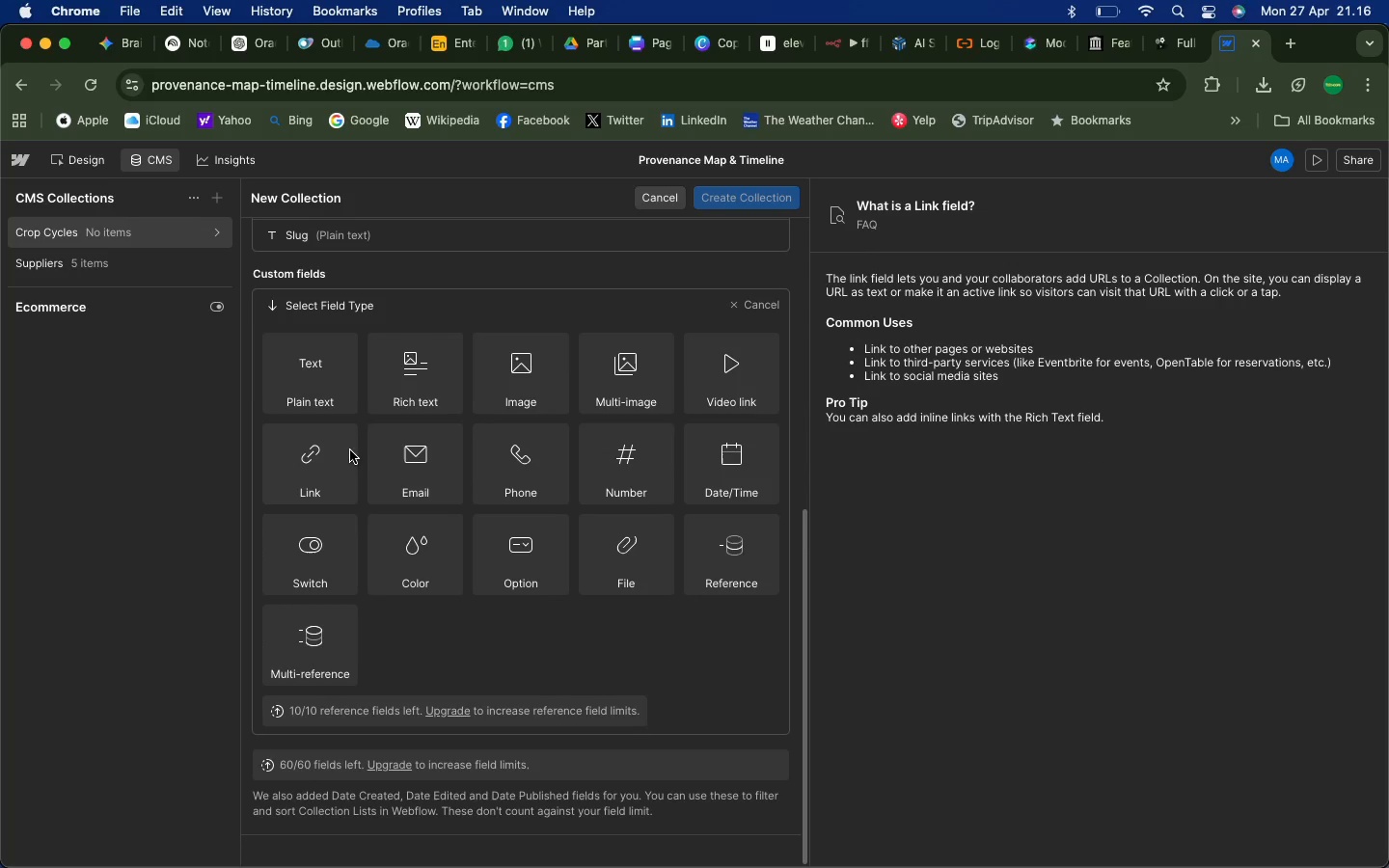 
left_click([619, 470])
 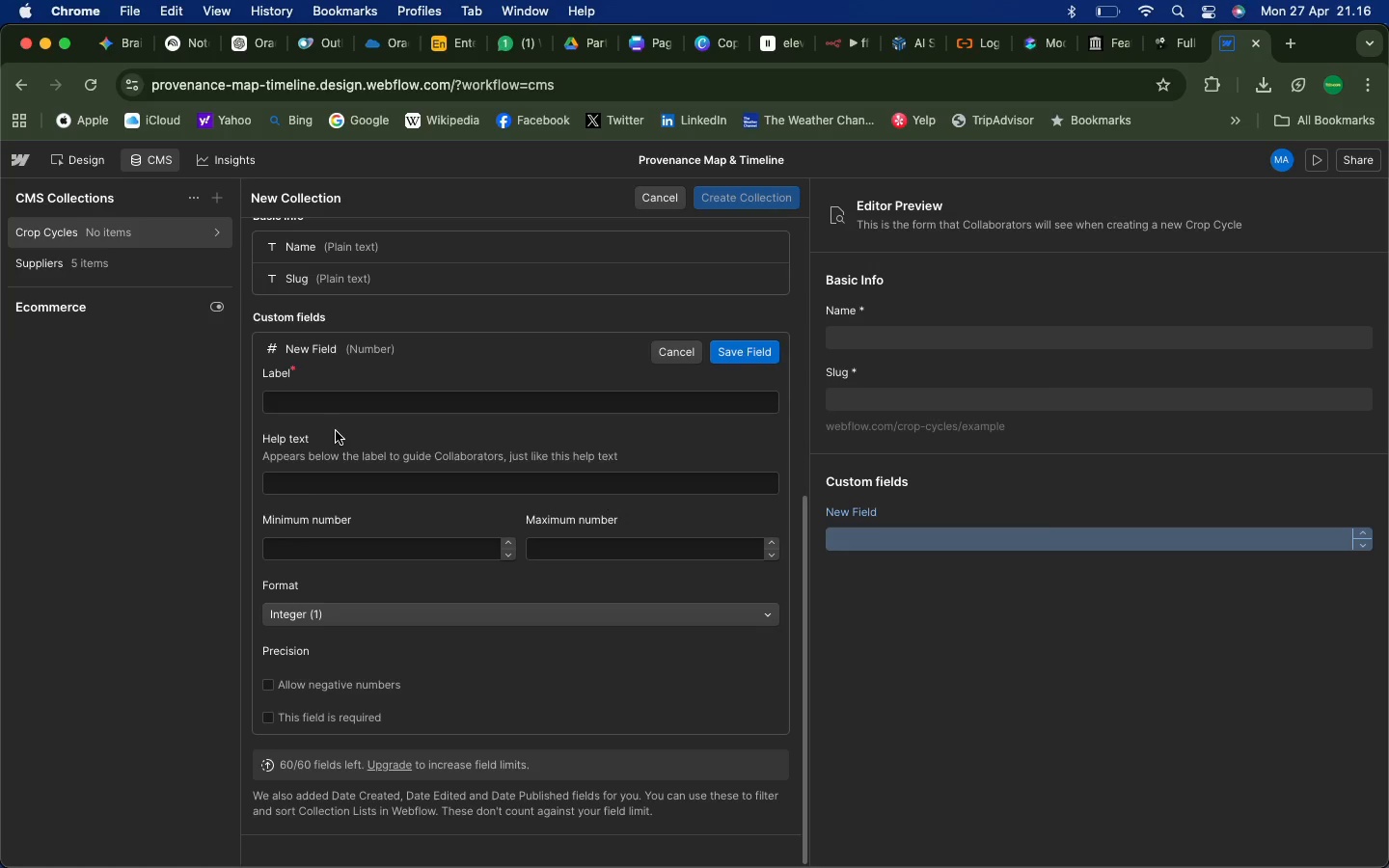 
left_click([324, 404])
 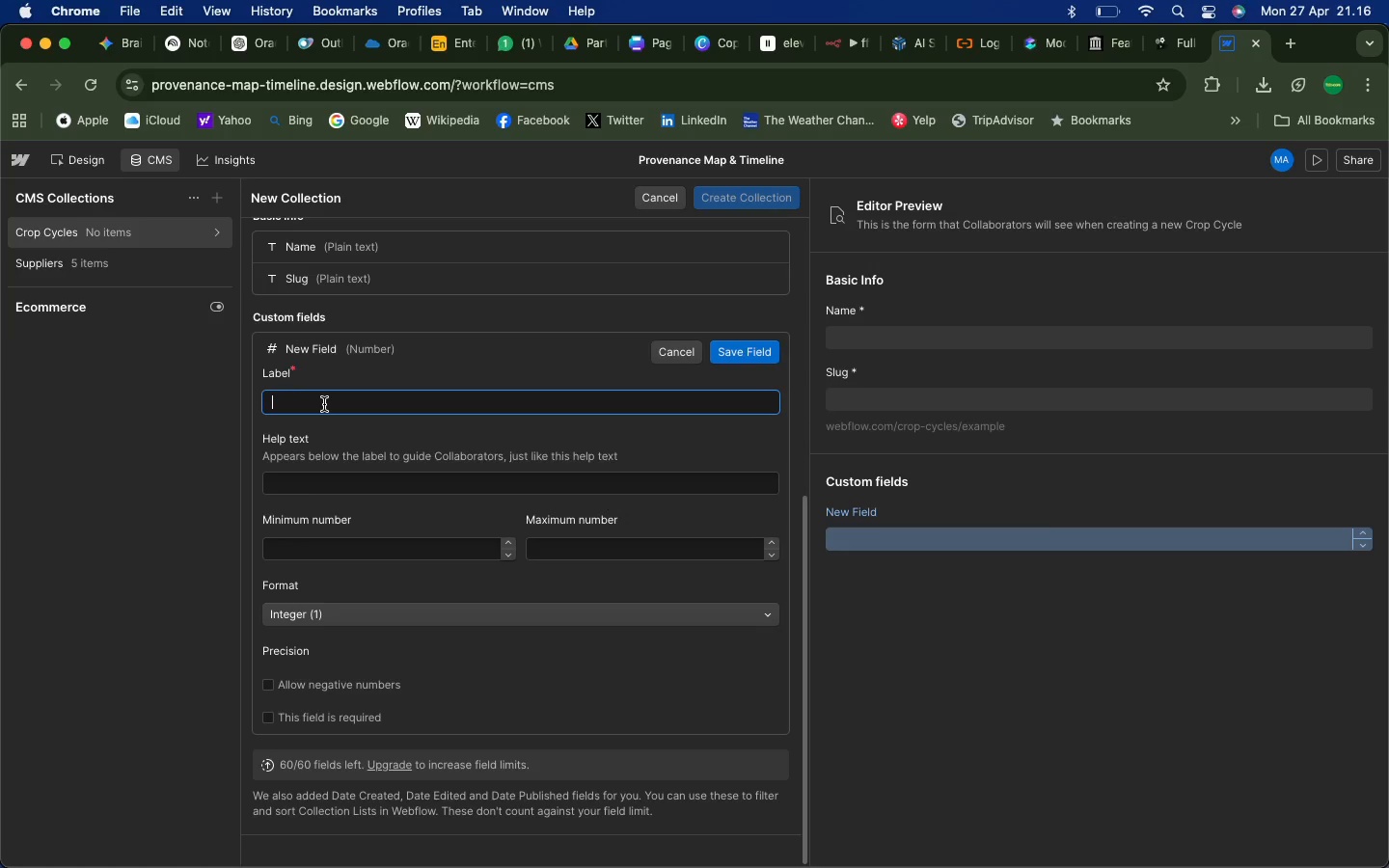 
type(Months)
key(Backspace)
 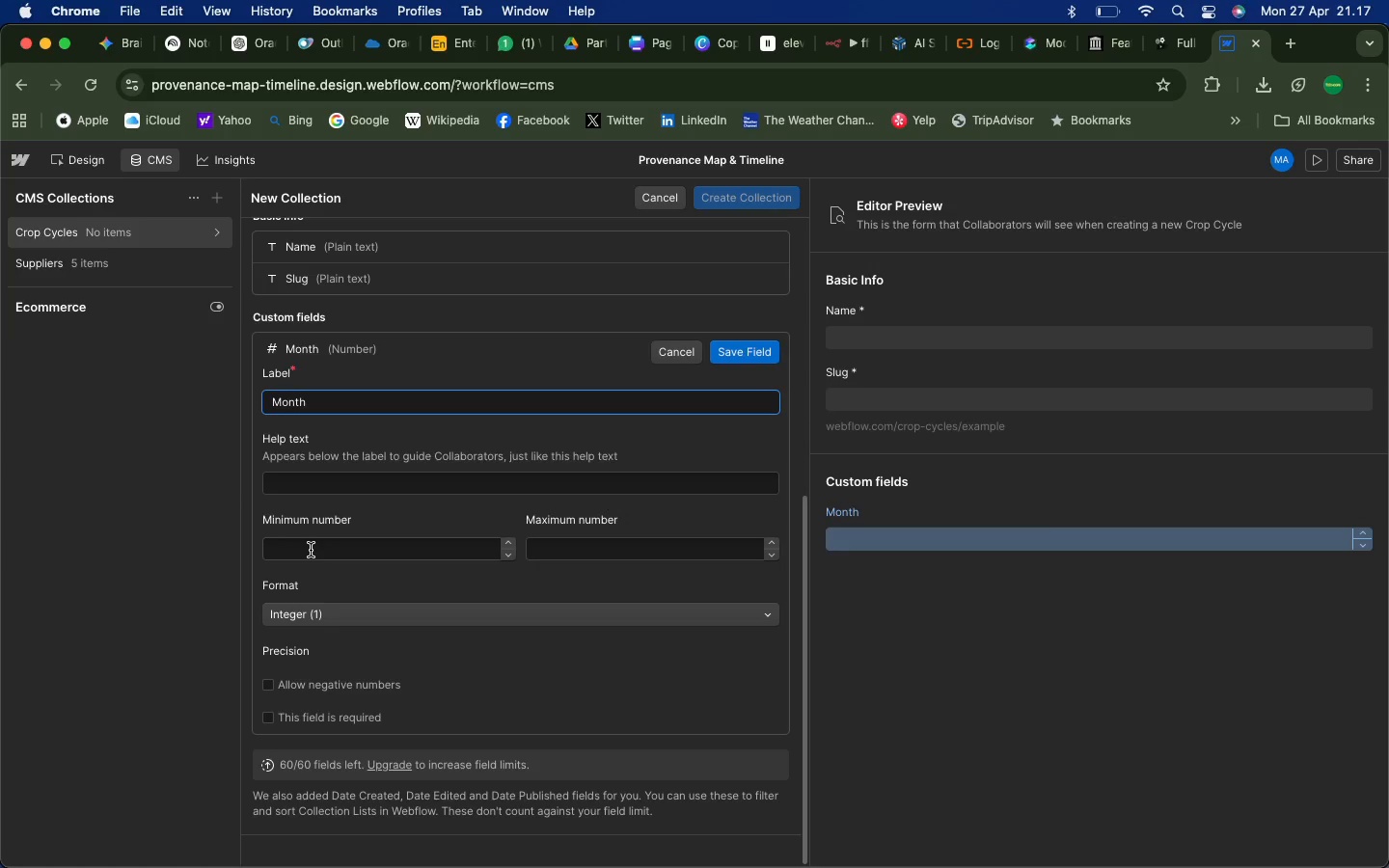 
left_click([305, 553])
 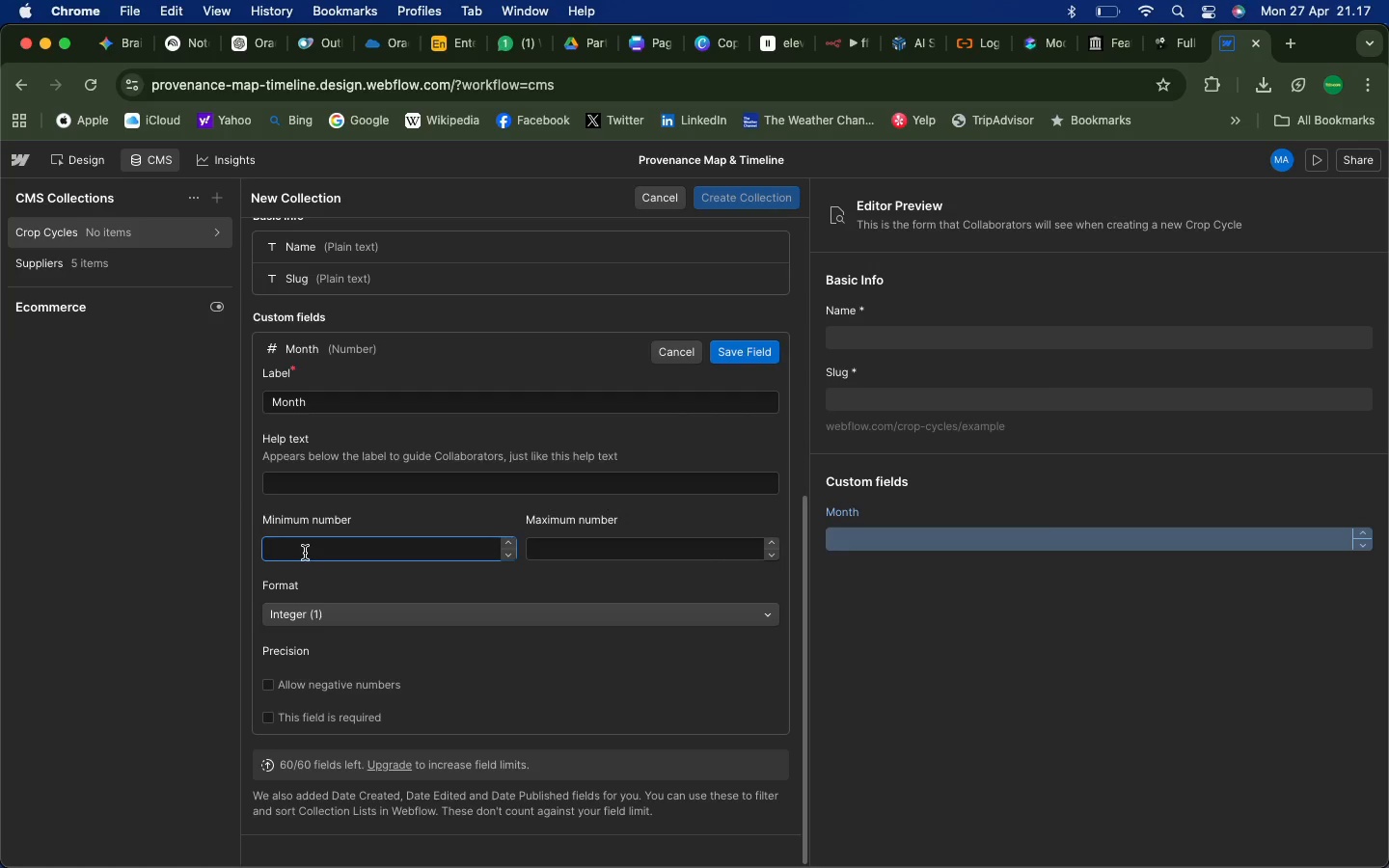 
key(1)
 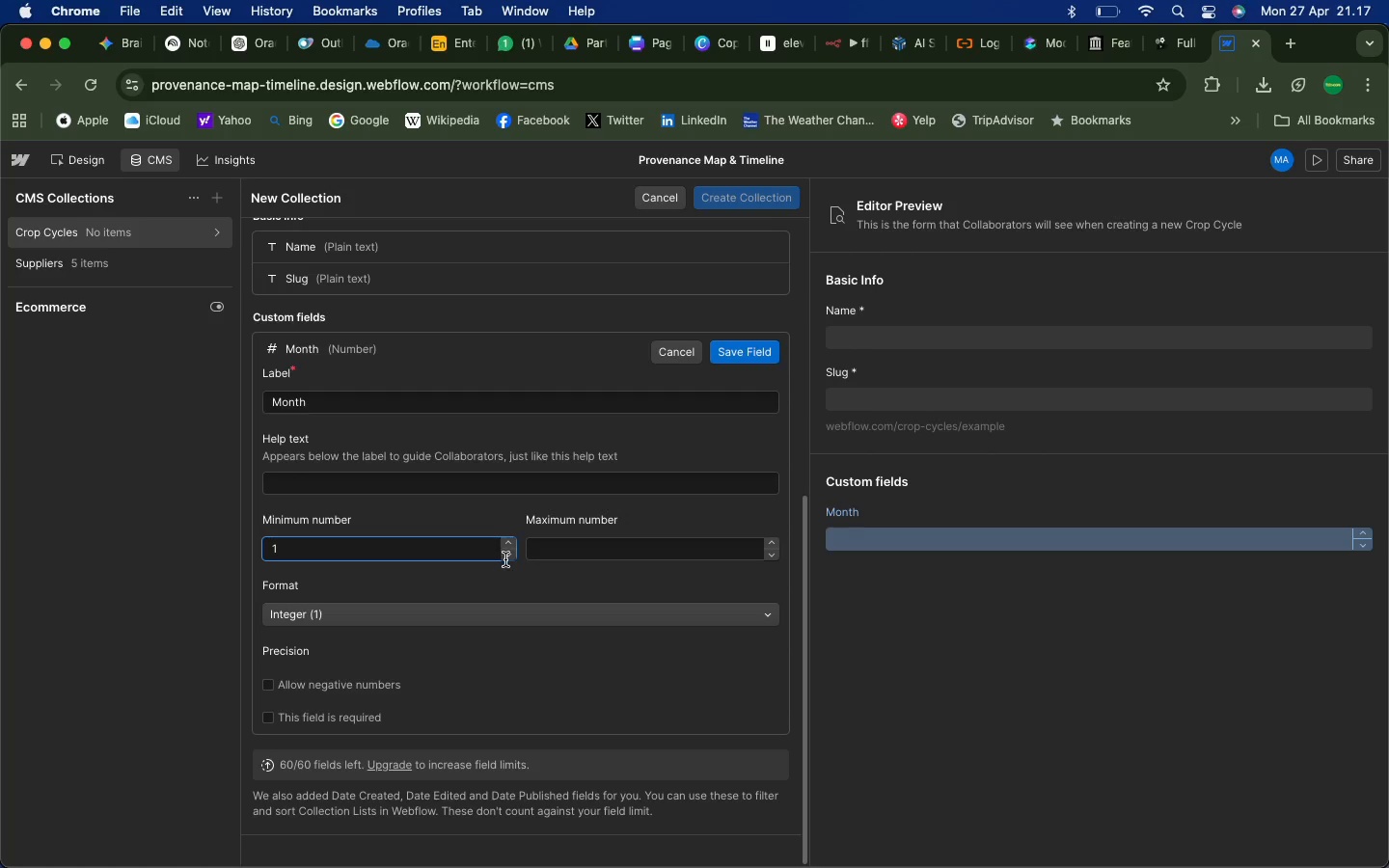 
left_click([589, 552])
 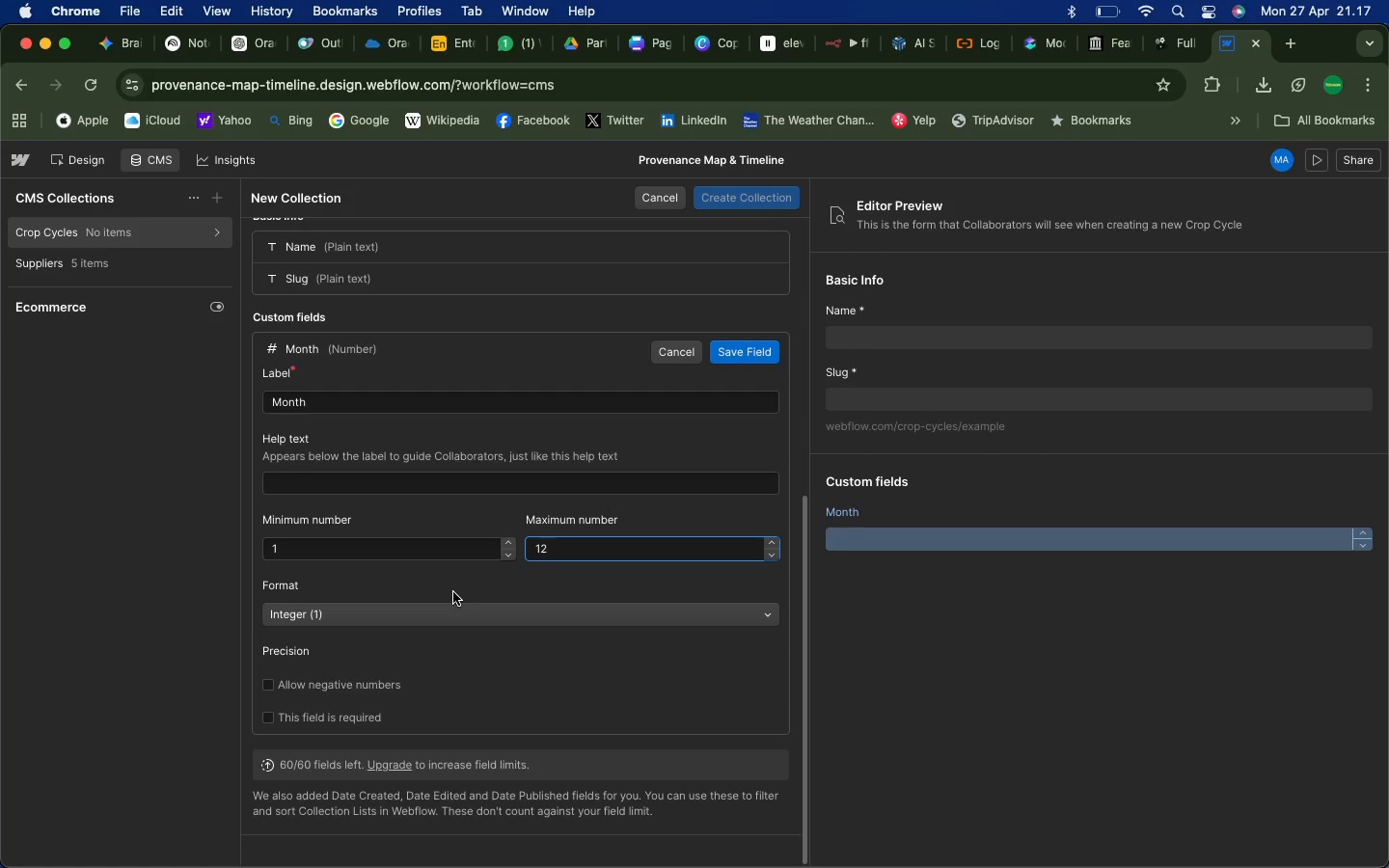 
type(12)
 